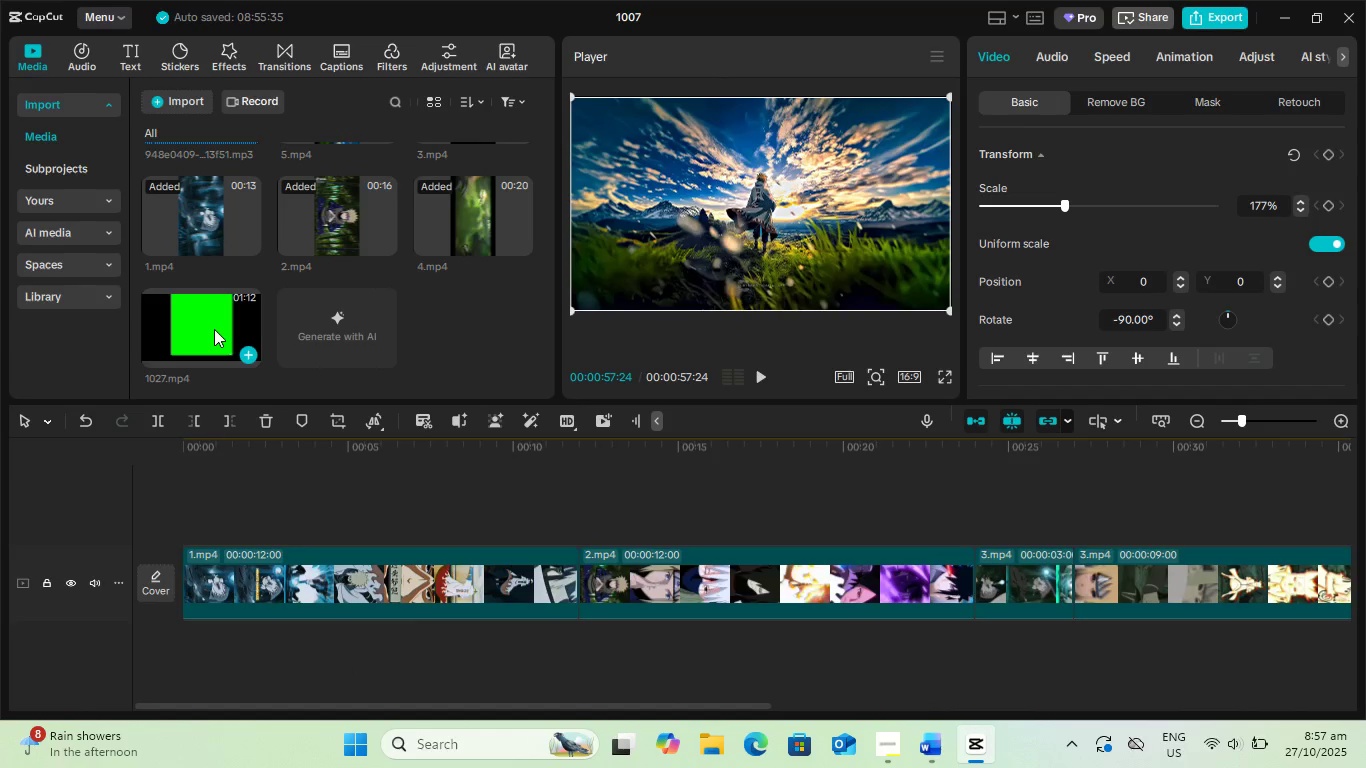 
left_click([214, 329])
 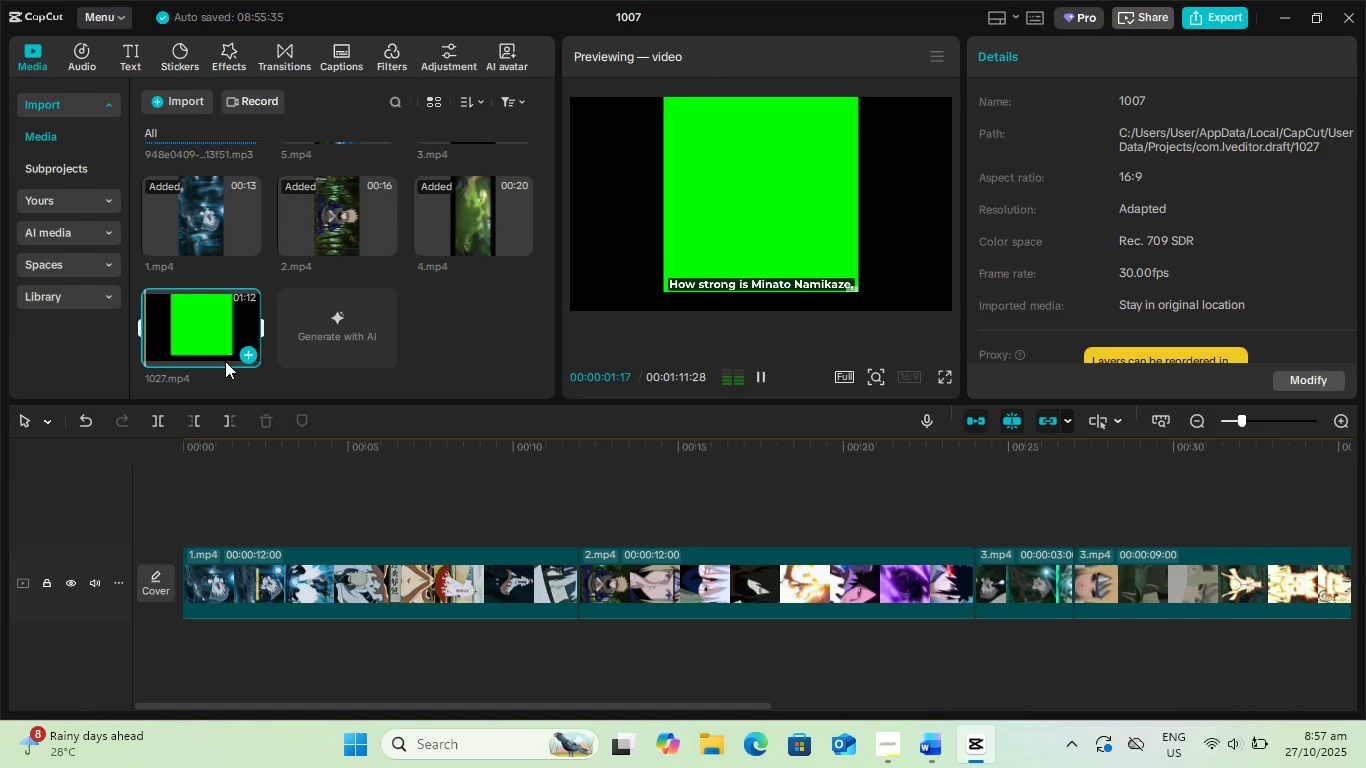 
key(Space)
 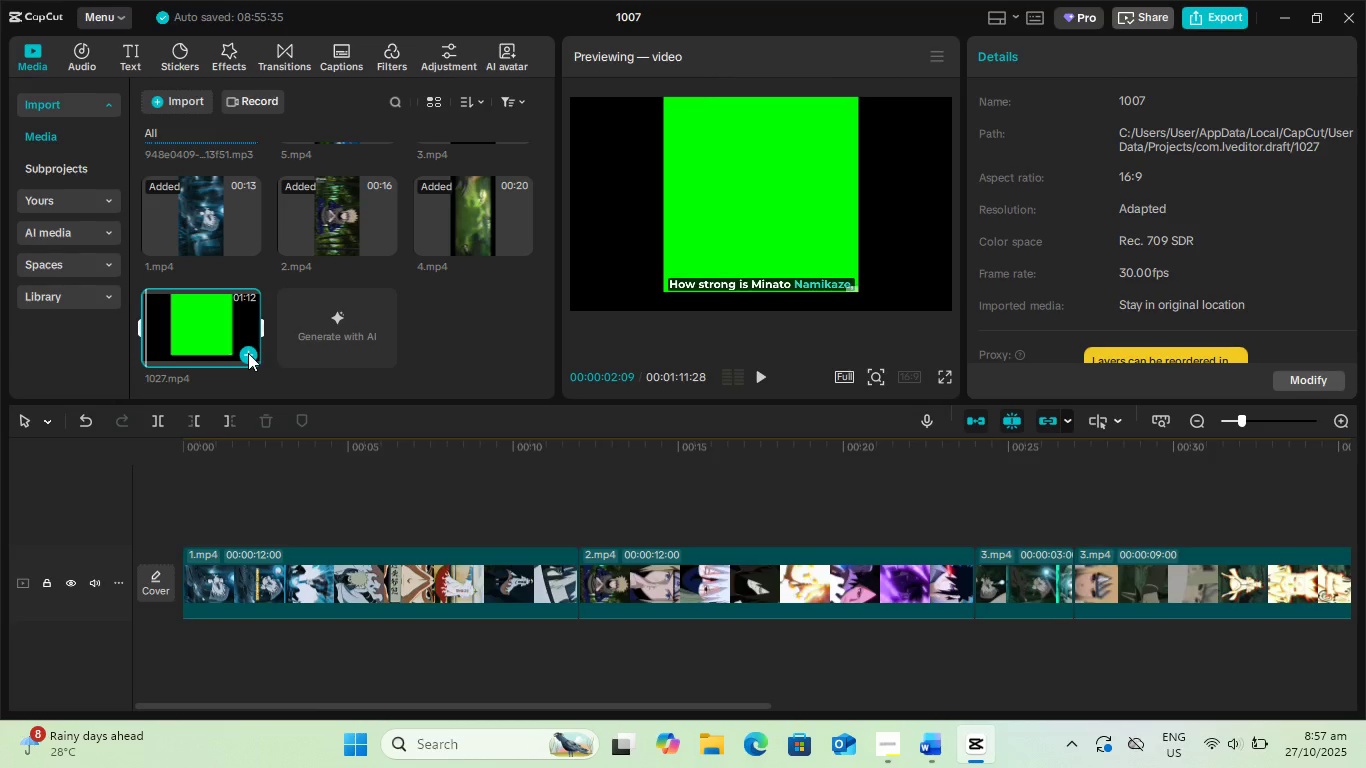 
left_click([248, 353])
 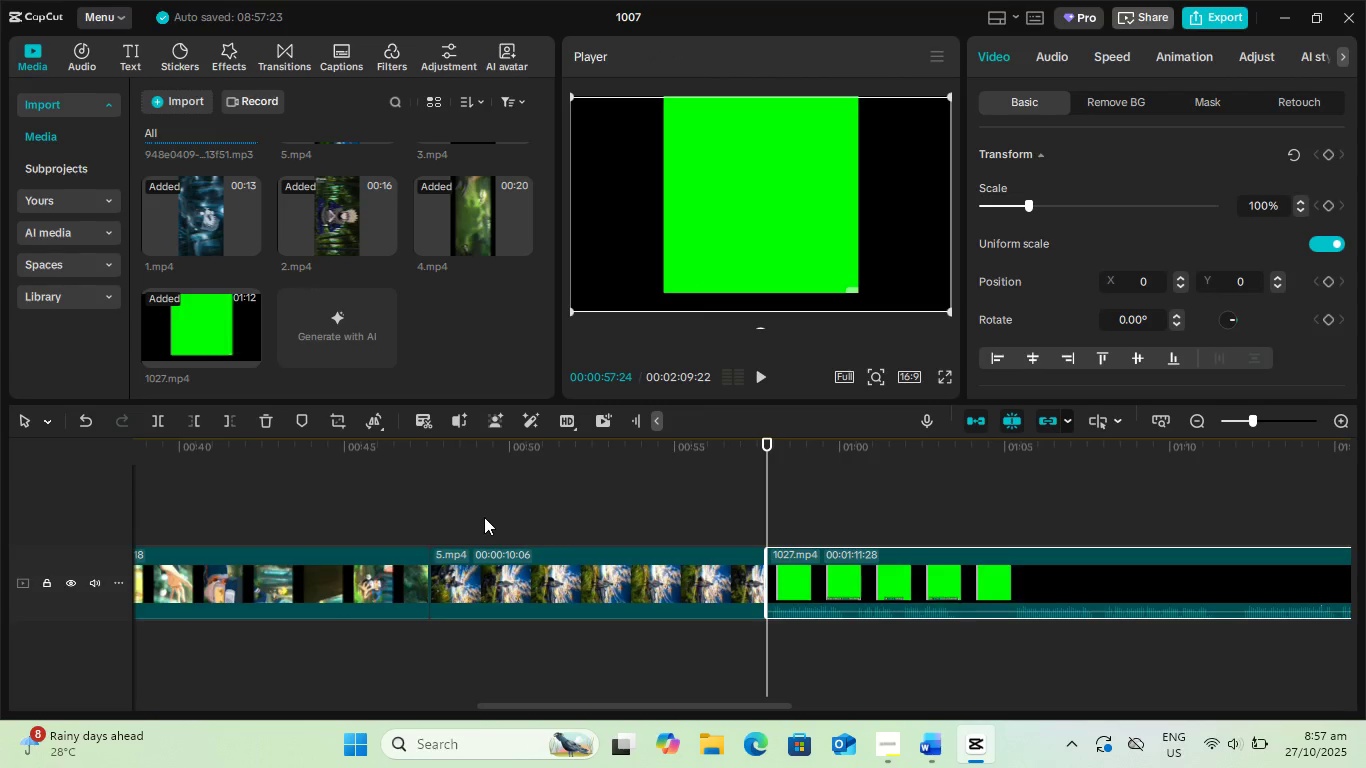 
key(Control+Z)
 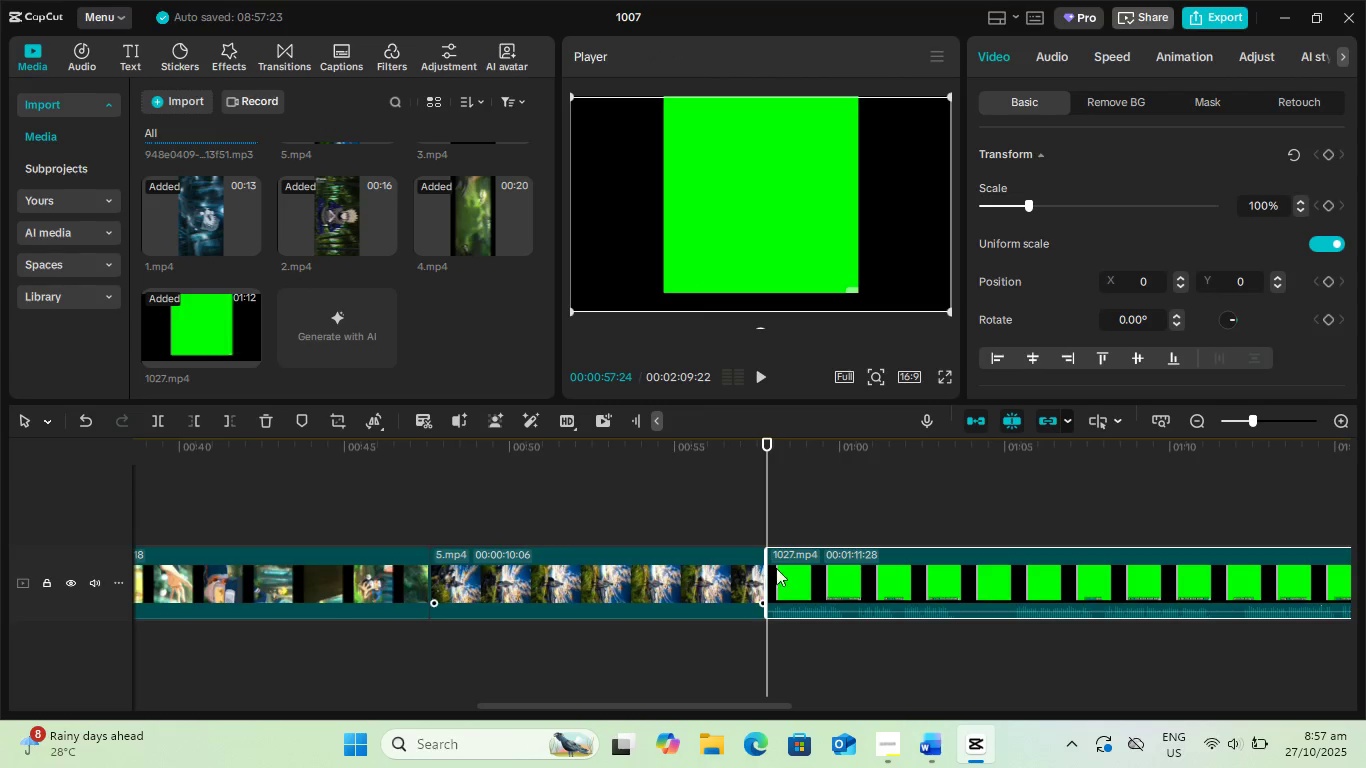 
left_click_drag(start_coordinate=[842, 577], to_coordinate=[428, 495])
 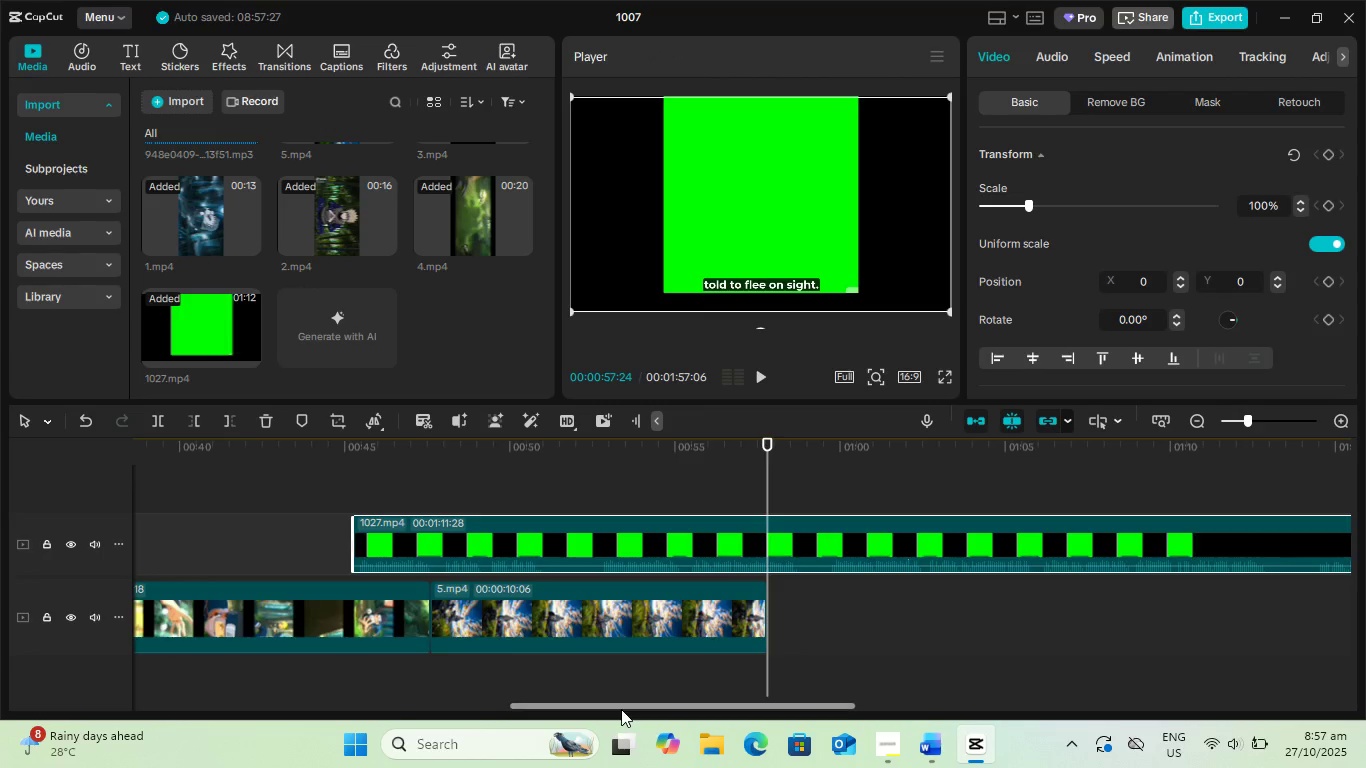 
left_click_drag(start_coordinate=[619, 706], to_coordinate=[521, 689])
 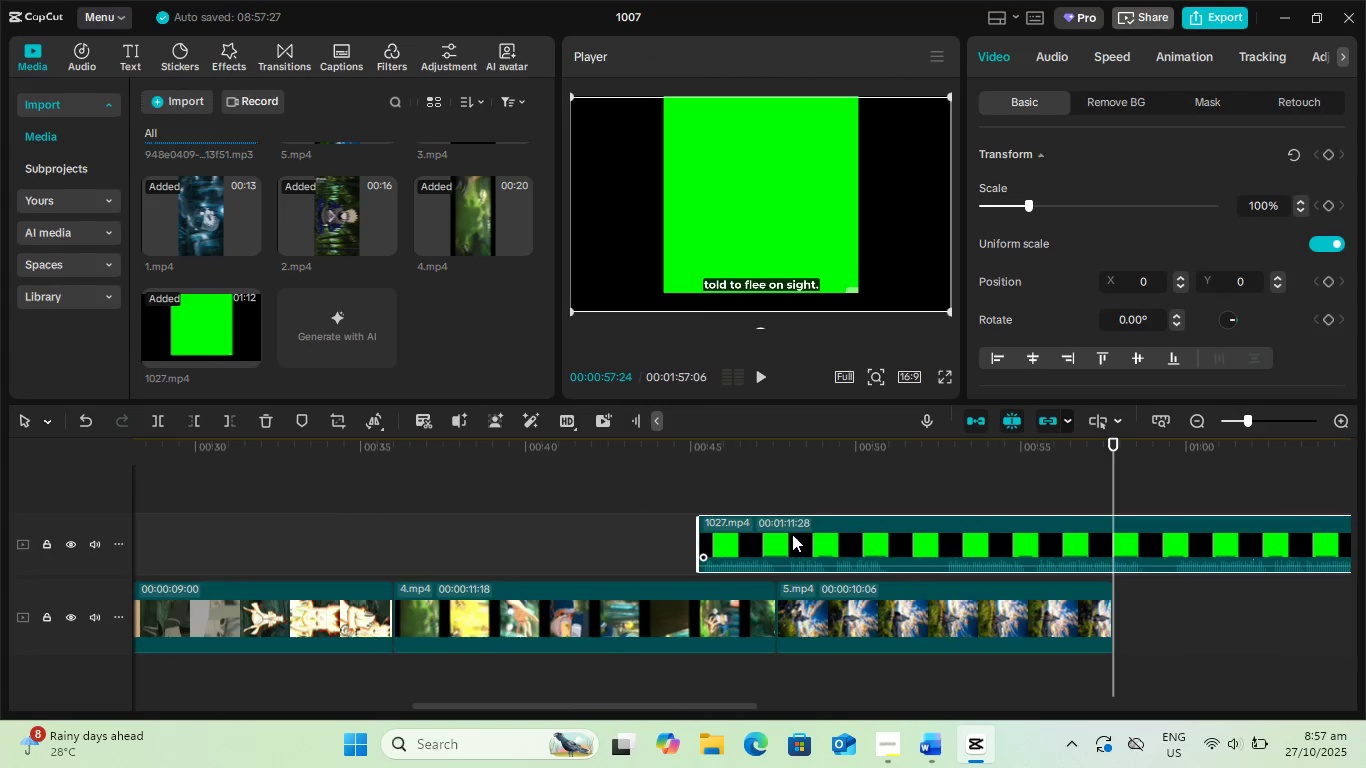 
left_click_drag(start_coordinate=[792, 534], to_coordinate=[196, 542])
 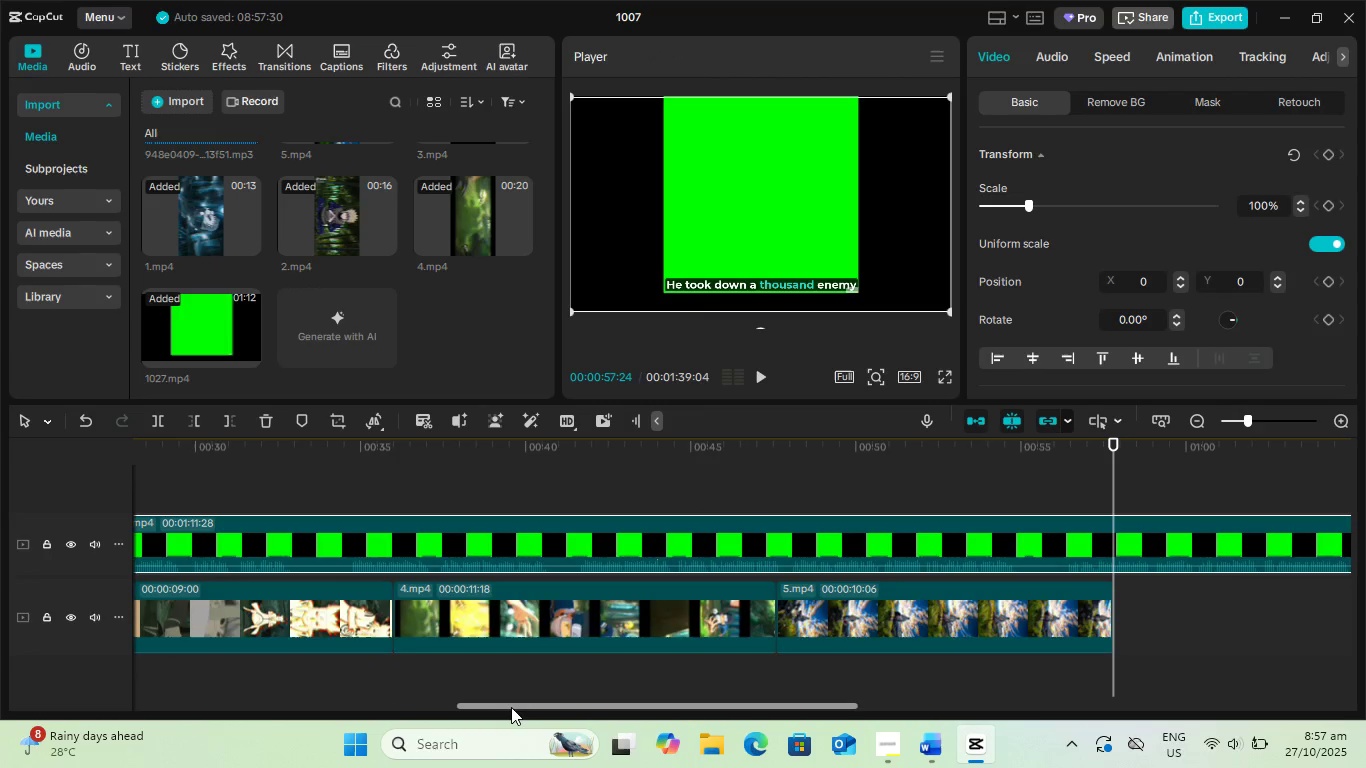 
left_click_drag(start_coordinate=[506, 702], to_coordinate=[243, 681])
 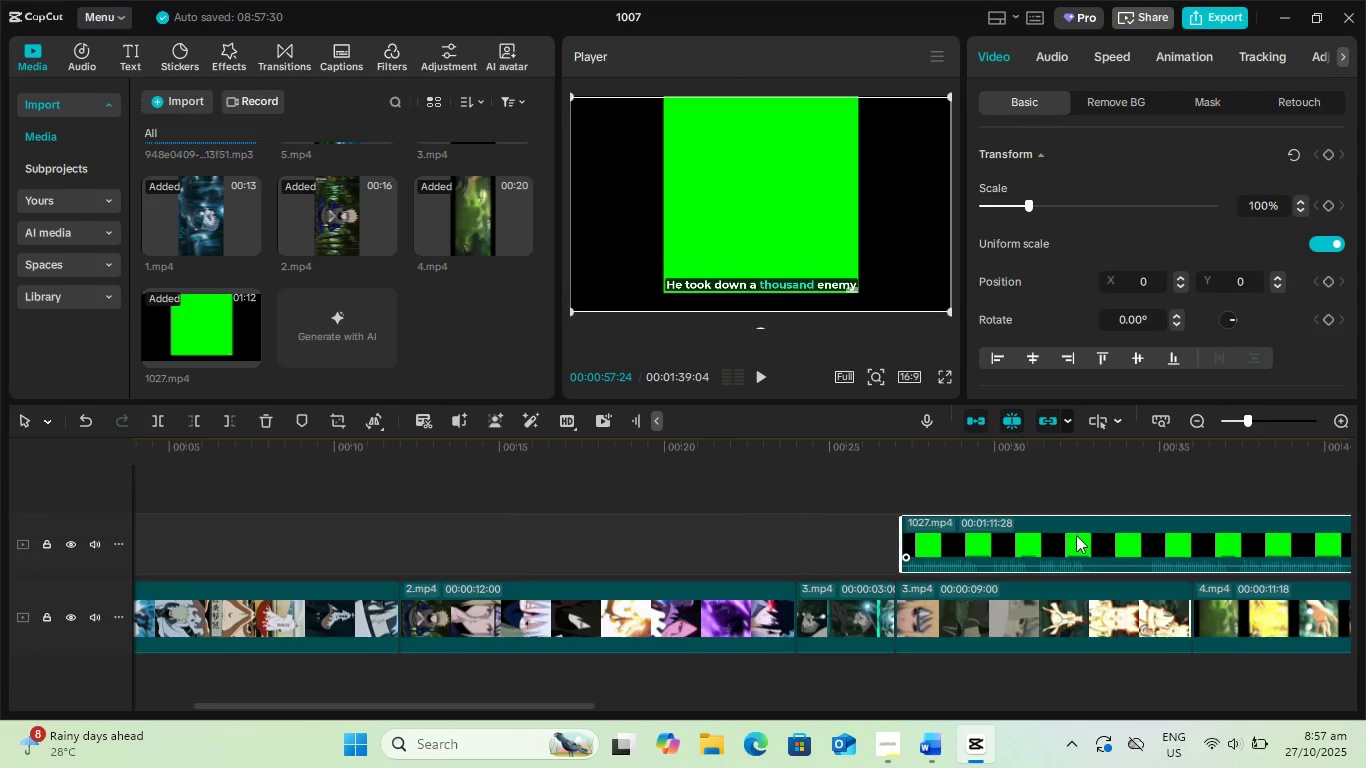 
left_click_drag(start_coordinate=[1080, 535], to_coordinate=[316, 544])
 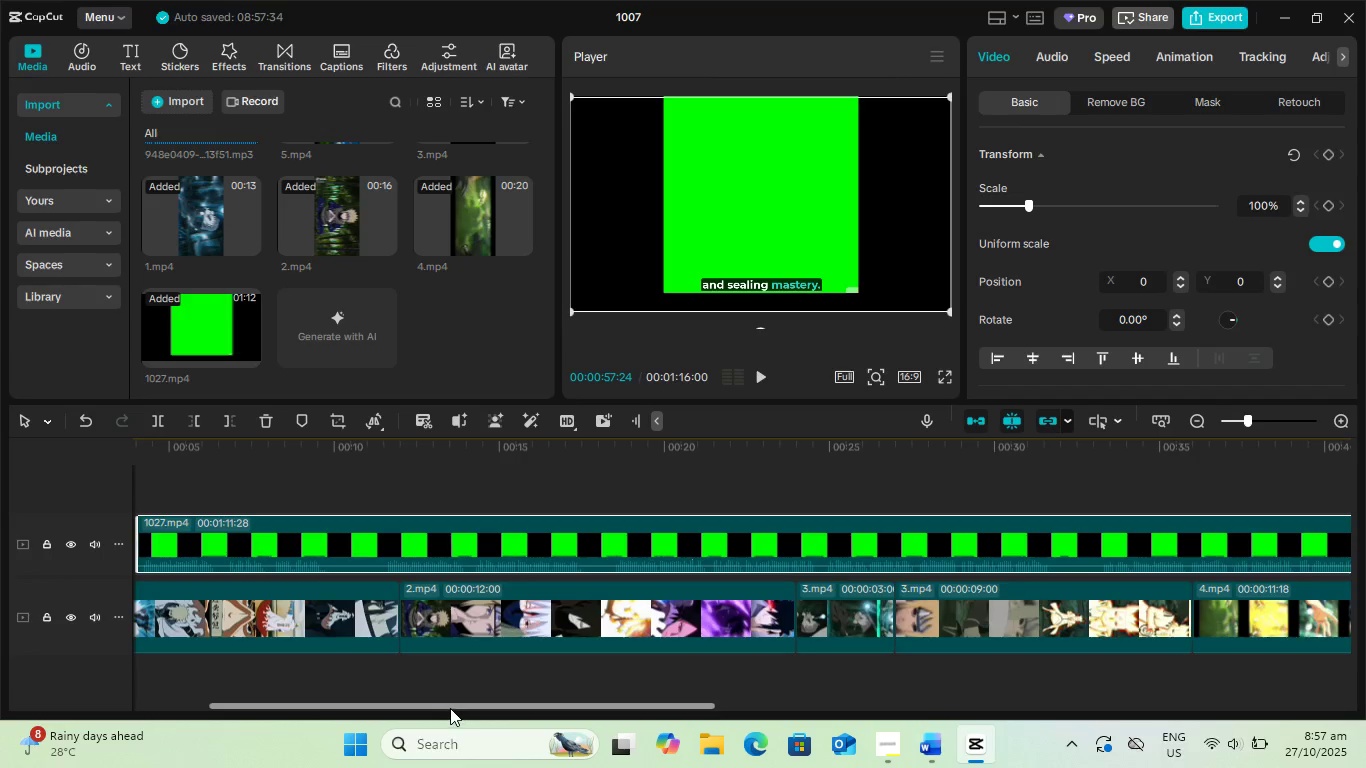 
left_click_drag(start_coordinate=[445, 705], to_coordinate=[187, 689])
 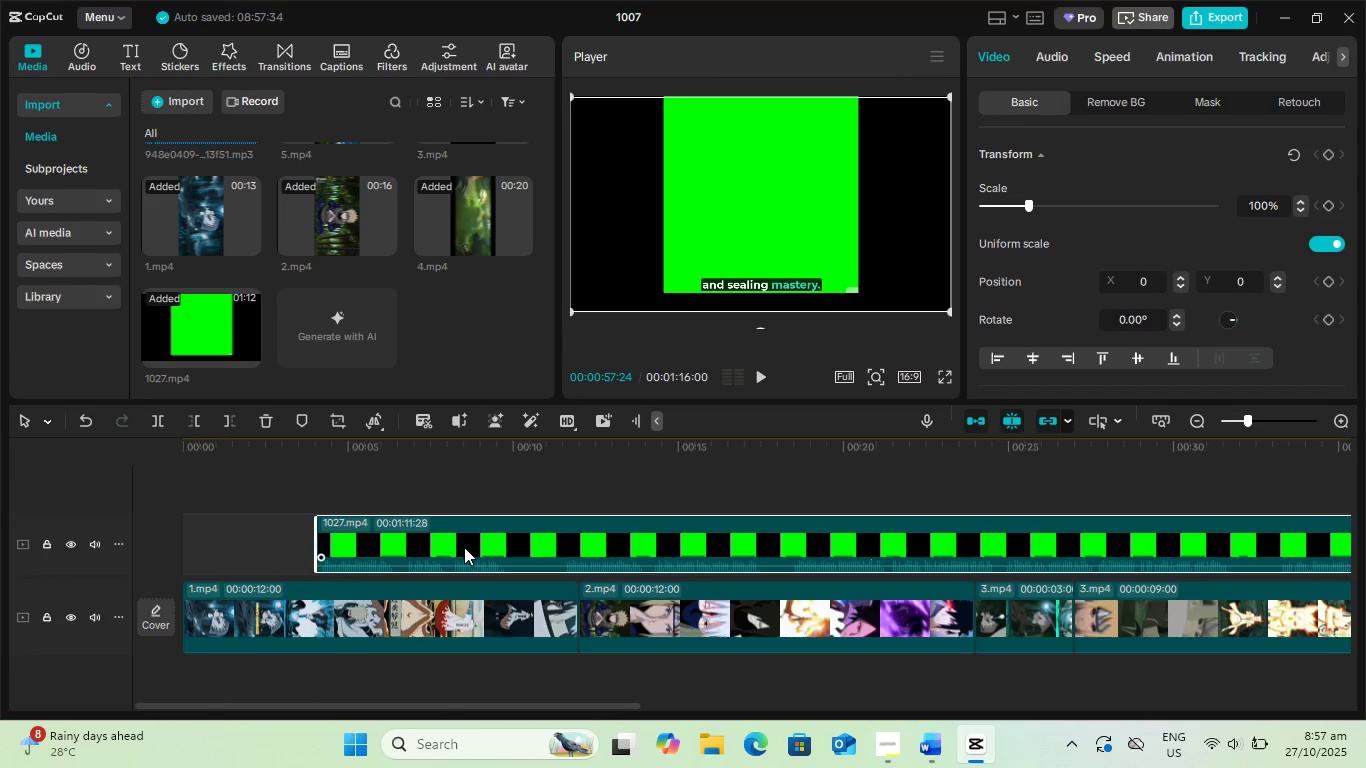 
left_click_drag(start_coordinate=[464, 547], to_coordinate=[323, 550])
 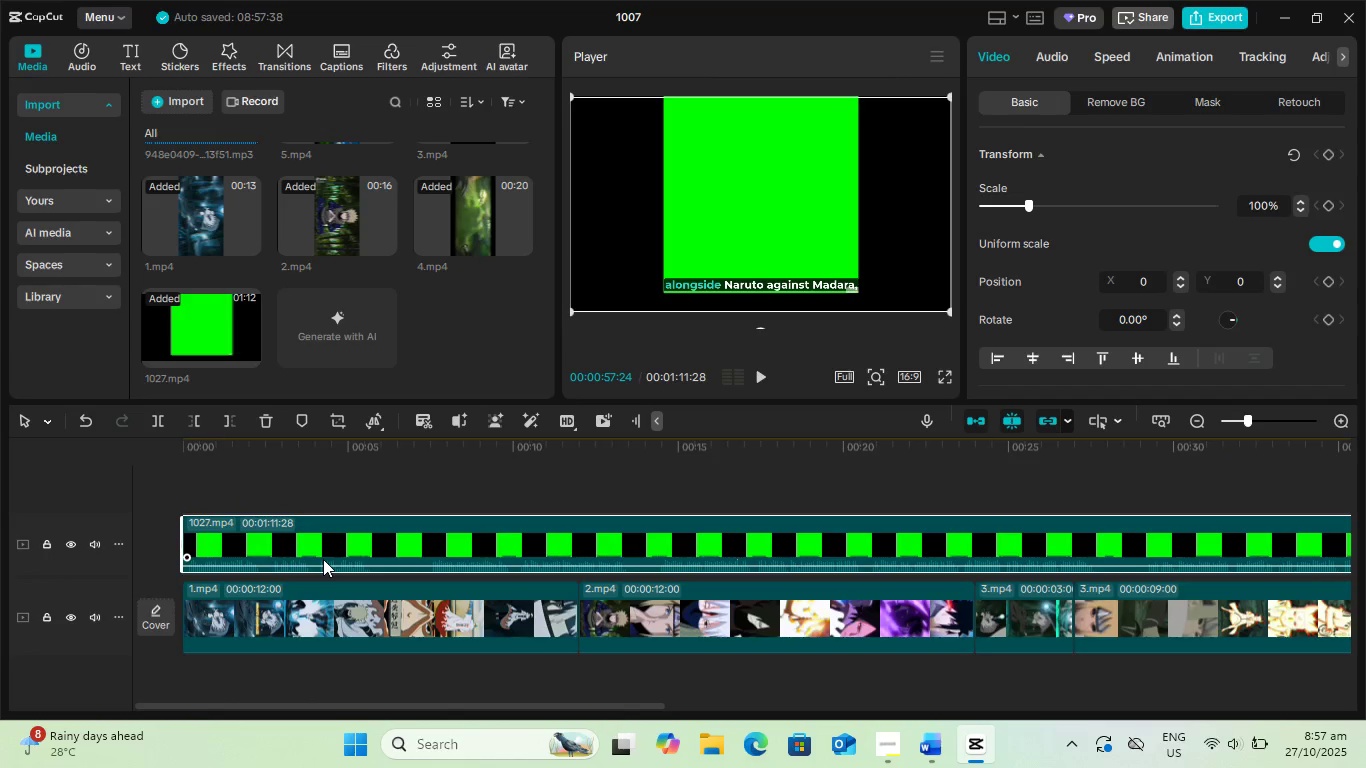 
left_click_drag(start_coordinate=[325, 539], to_coordinate=[330, 545])
 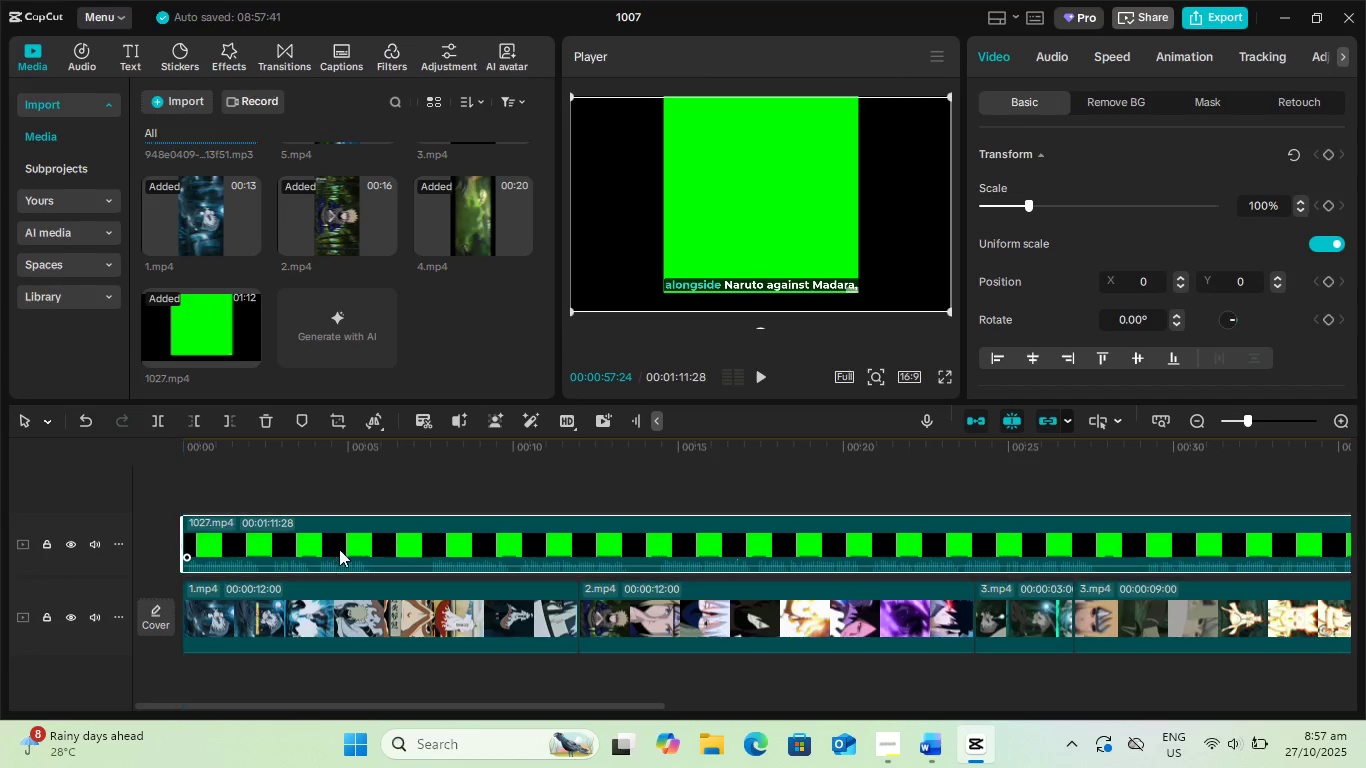 
key(Space)
 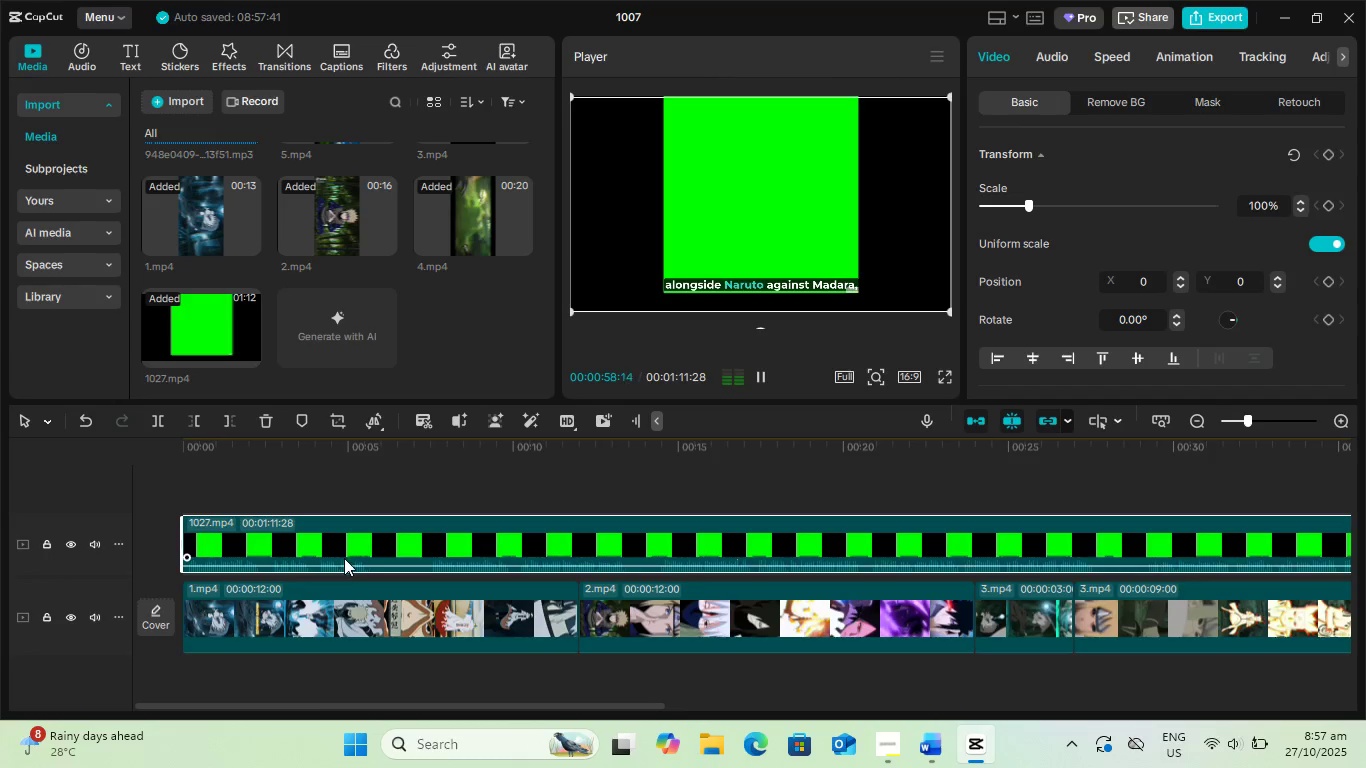 
key(Space)
 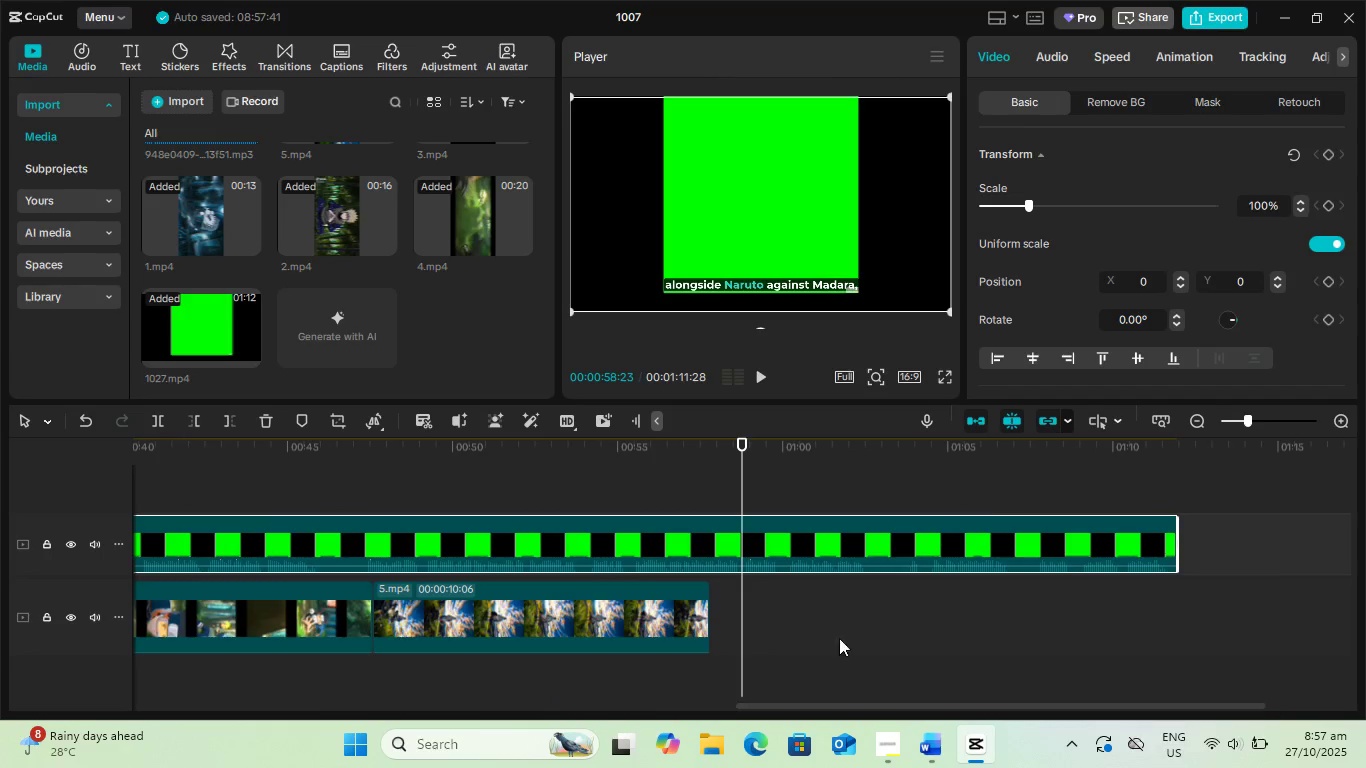 
left_click([987, 519])
 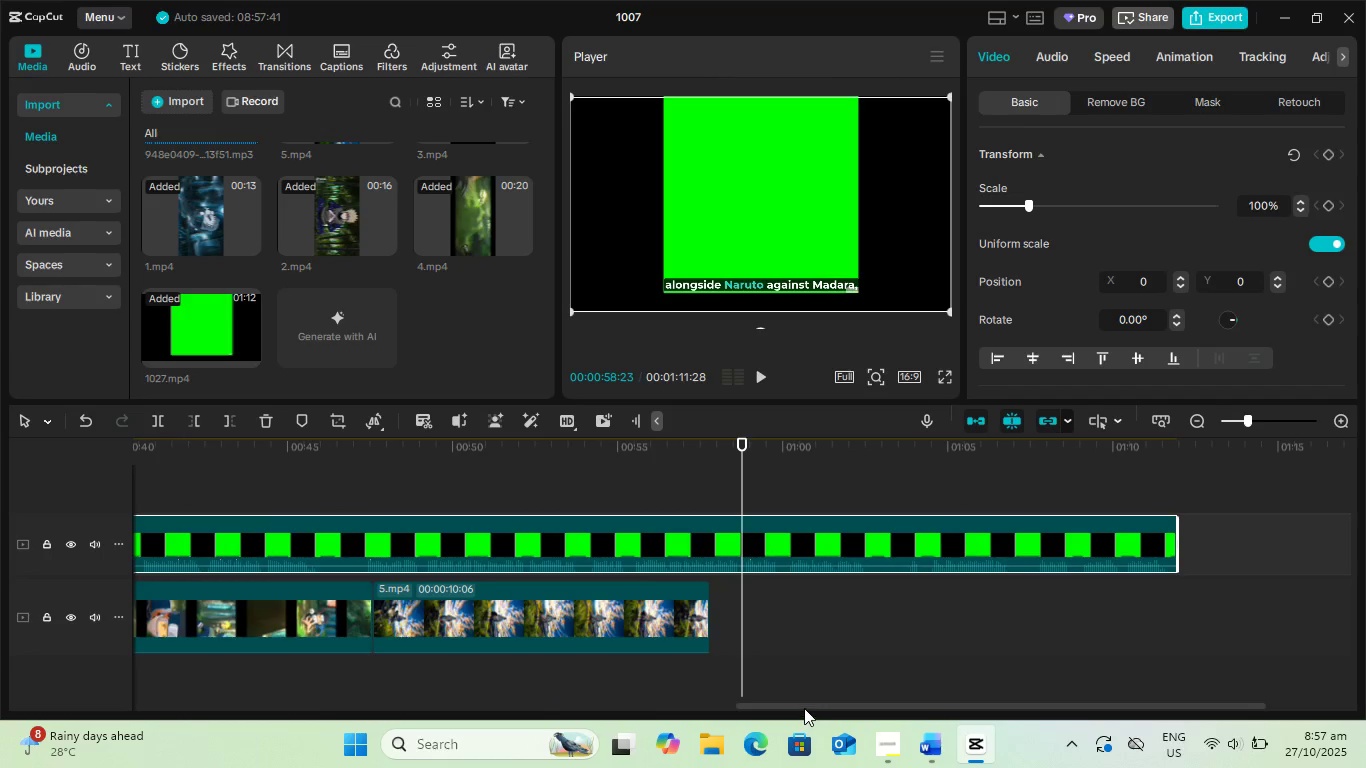 
left_click_drag(start_coordinate=[804, 707], to_coordinate=[90, 678])
 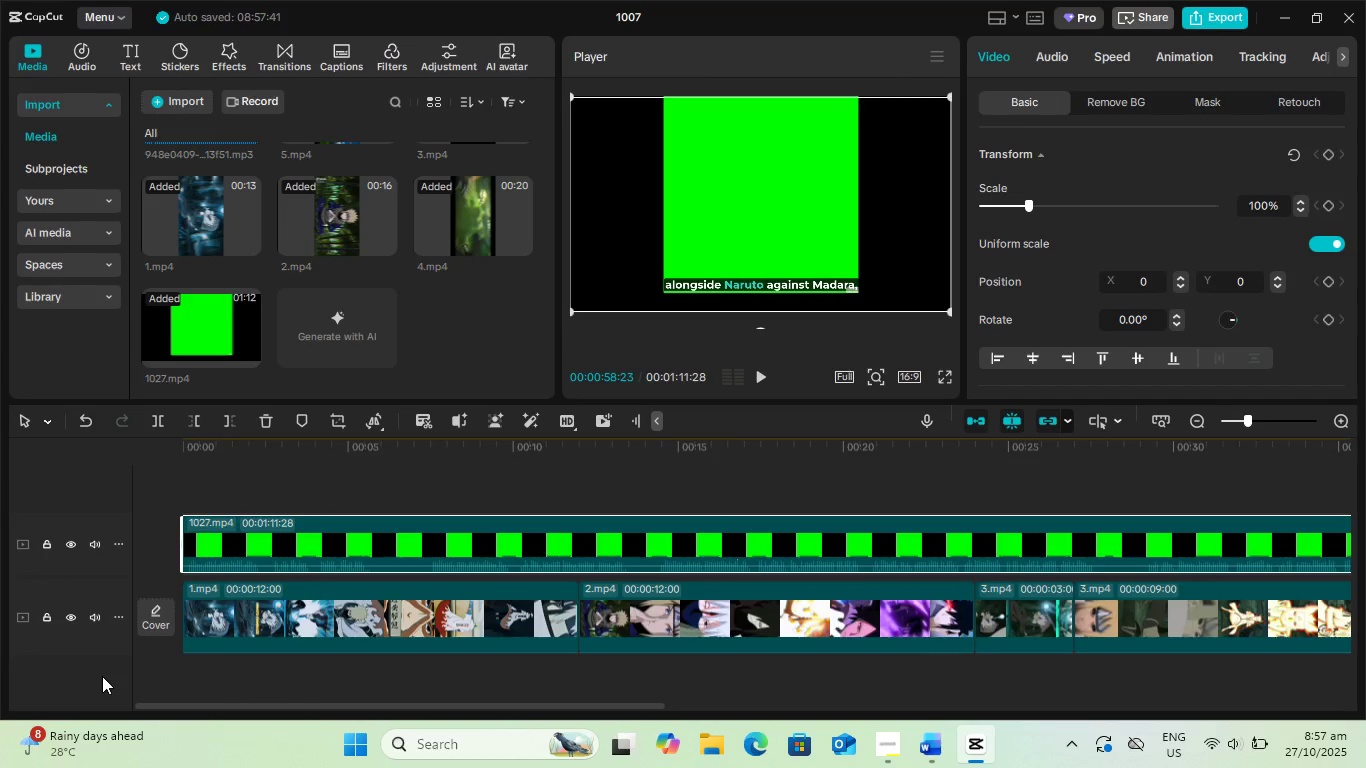 
wait(9.06)
 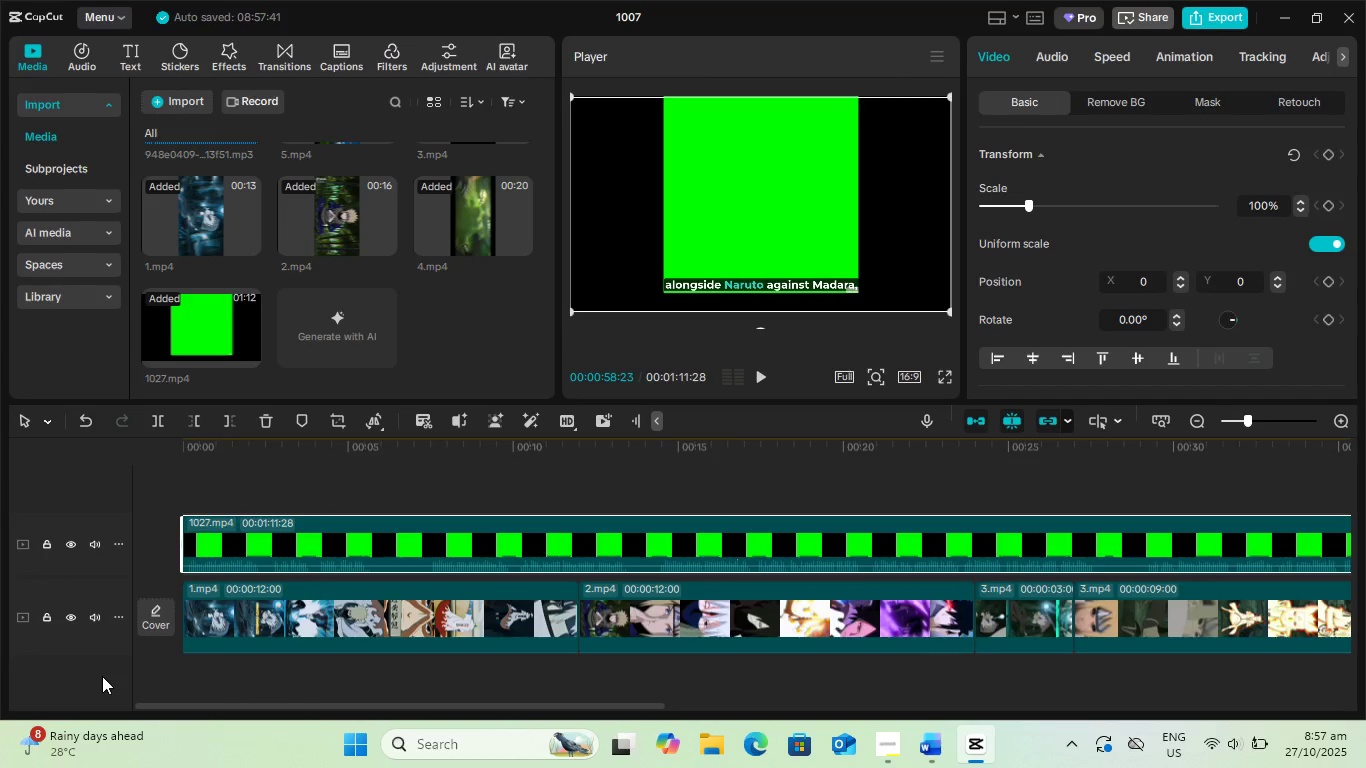 
left_click([1120, 105])
 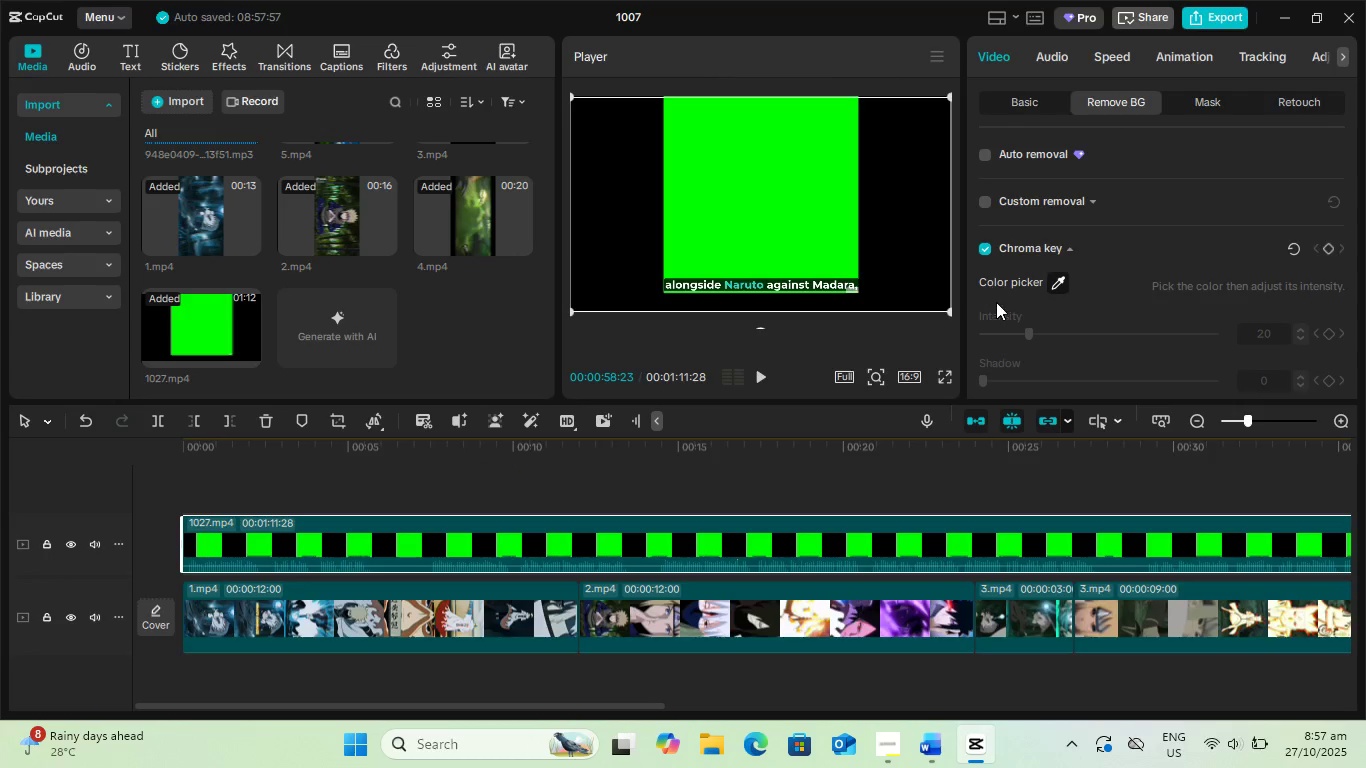 
left_click([1047, 283])
 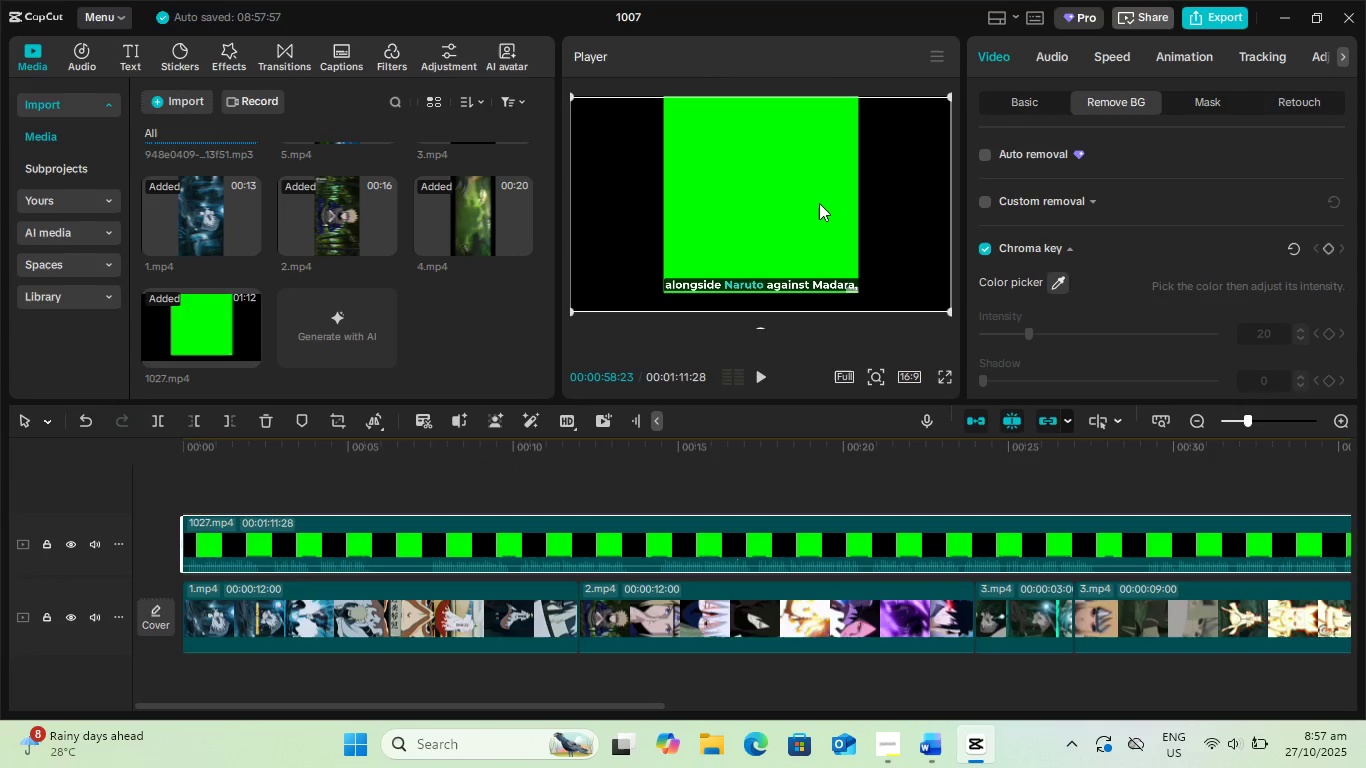 
left_click([819, 203])
 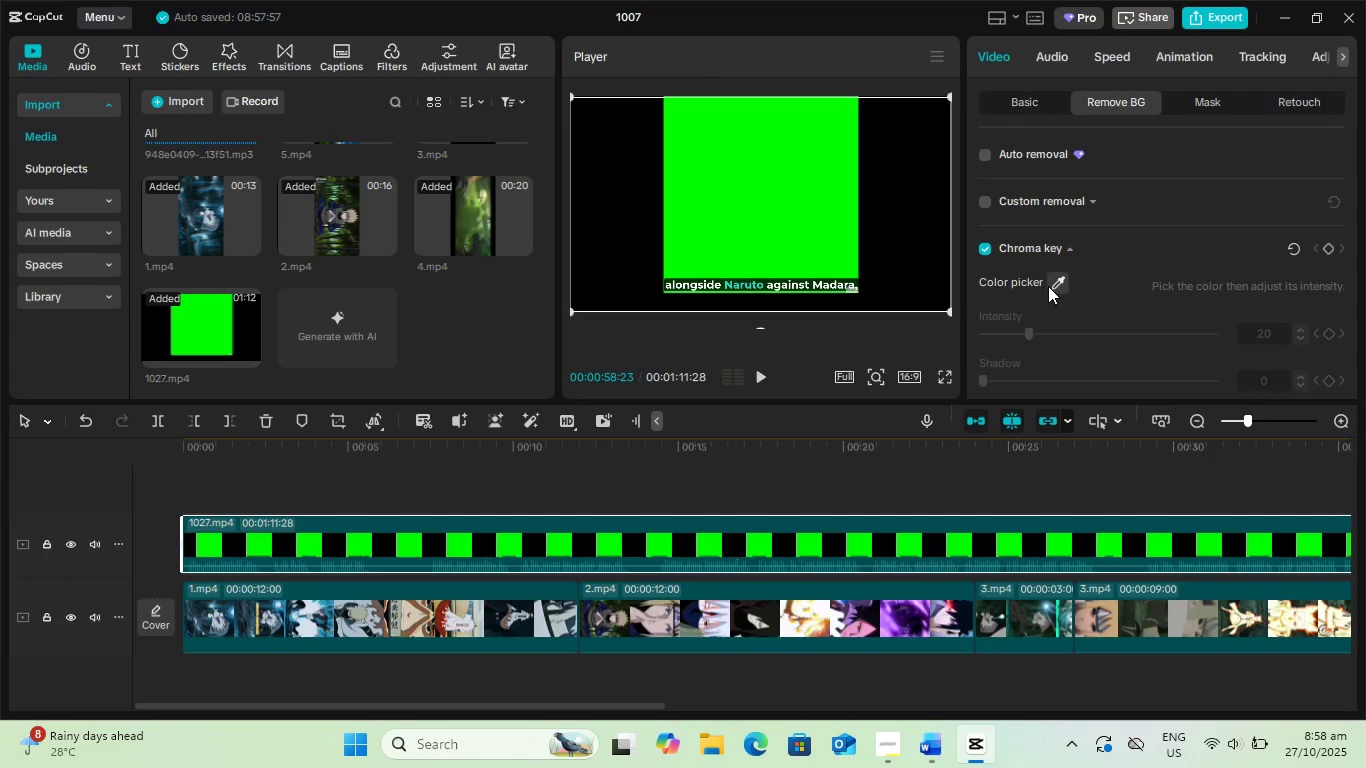 
left_click([1054, 281])
 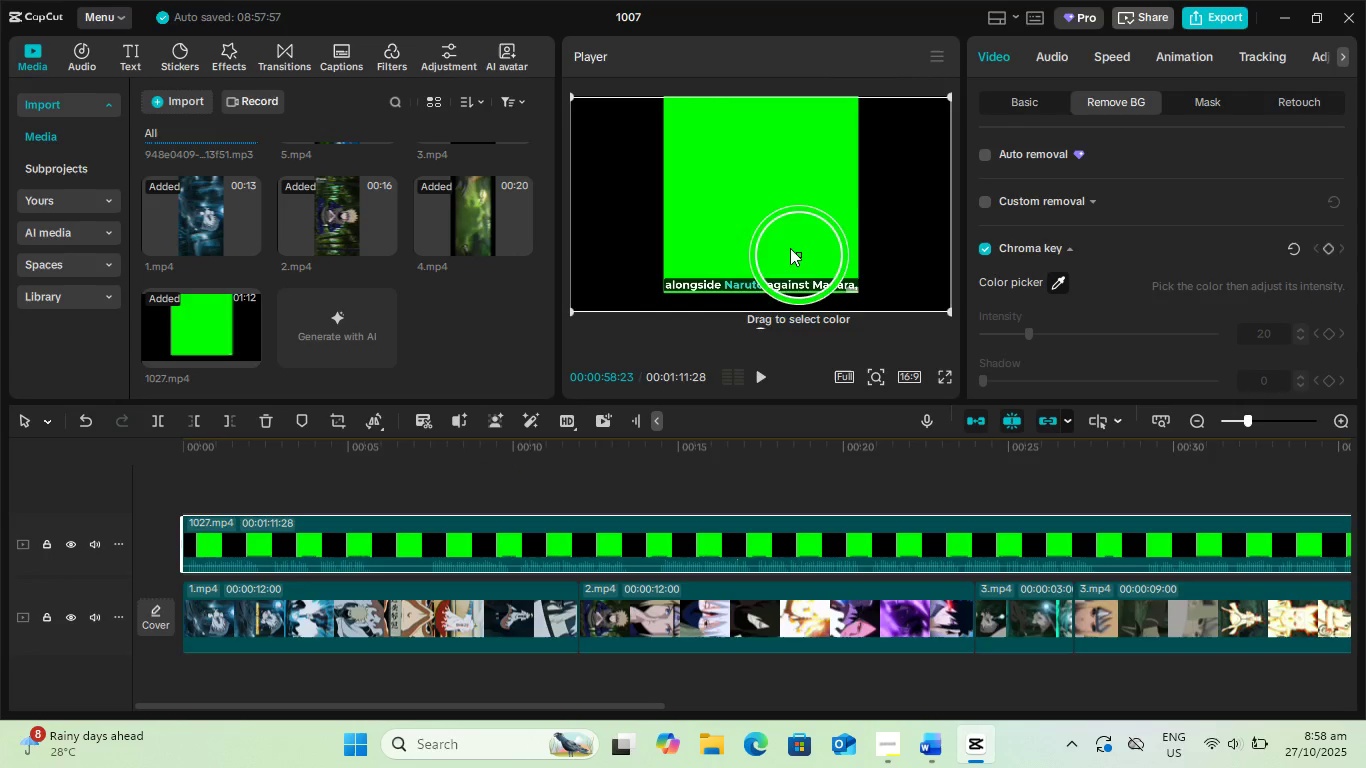 
left_click([773, 226])
 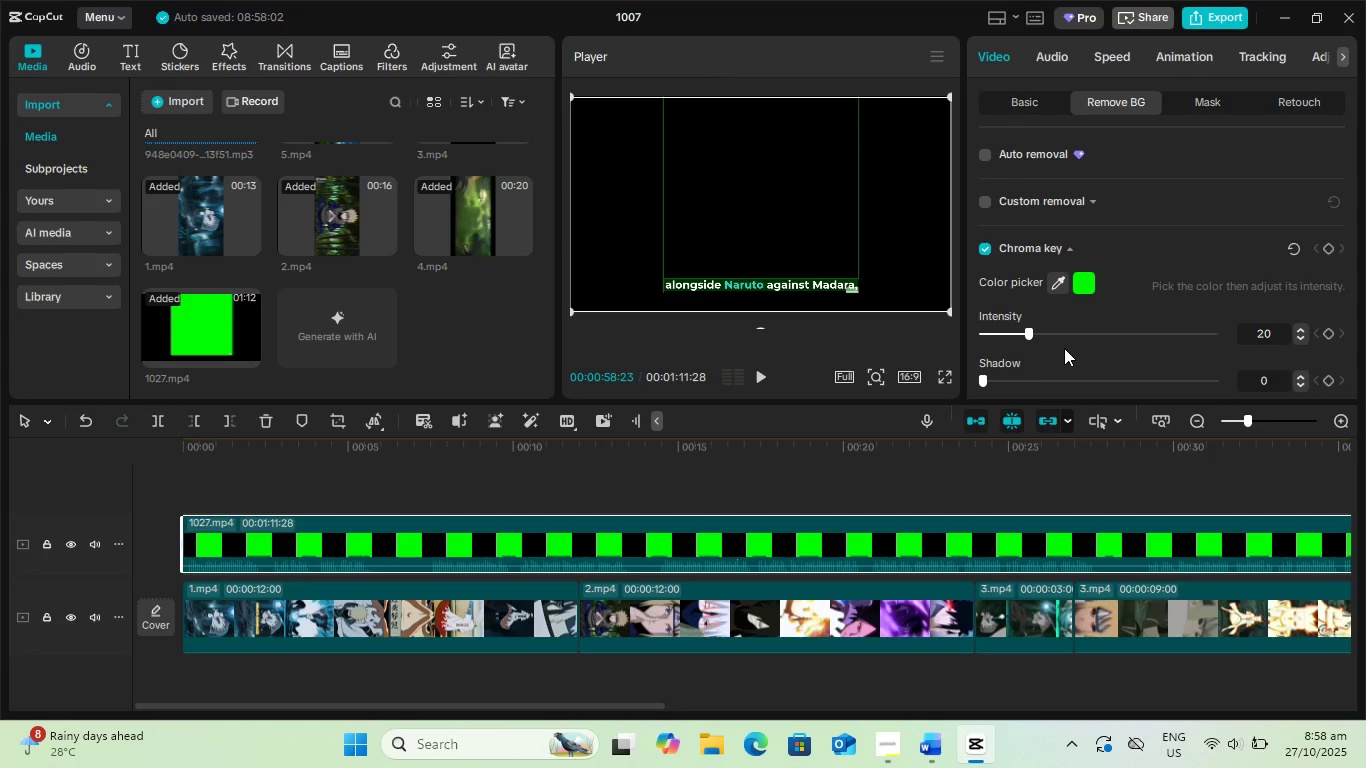 
left_click_drag(start_coordinate=[1030, 333], to_coordinate=[1071, 335])
 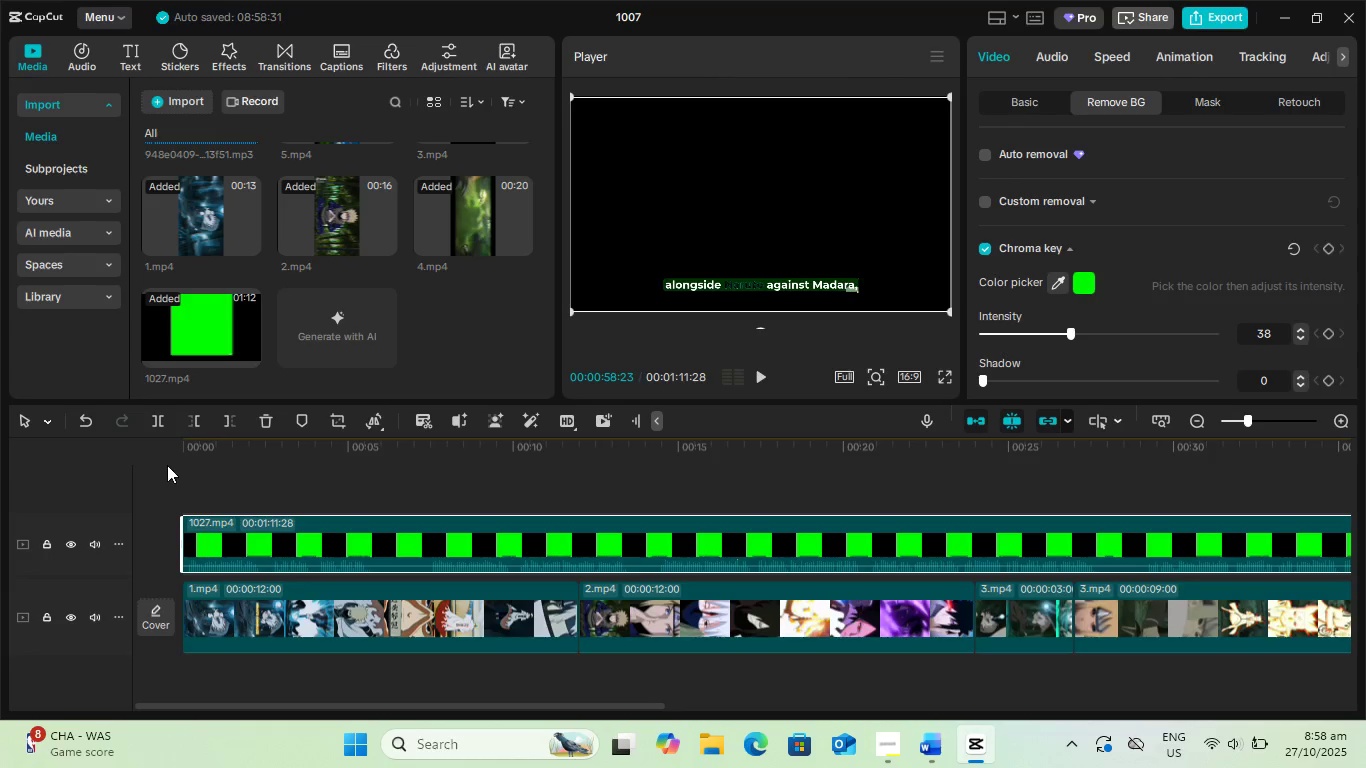 
left_click_drag(start_coordinate=[218, 446], to_coordinate=[93, 427])
 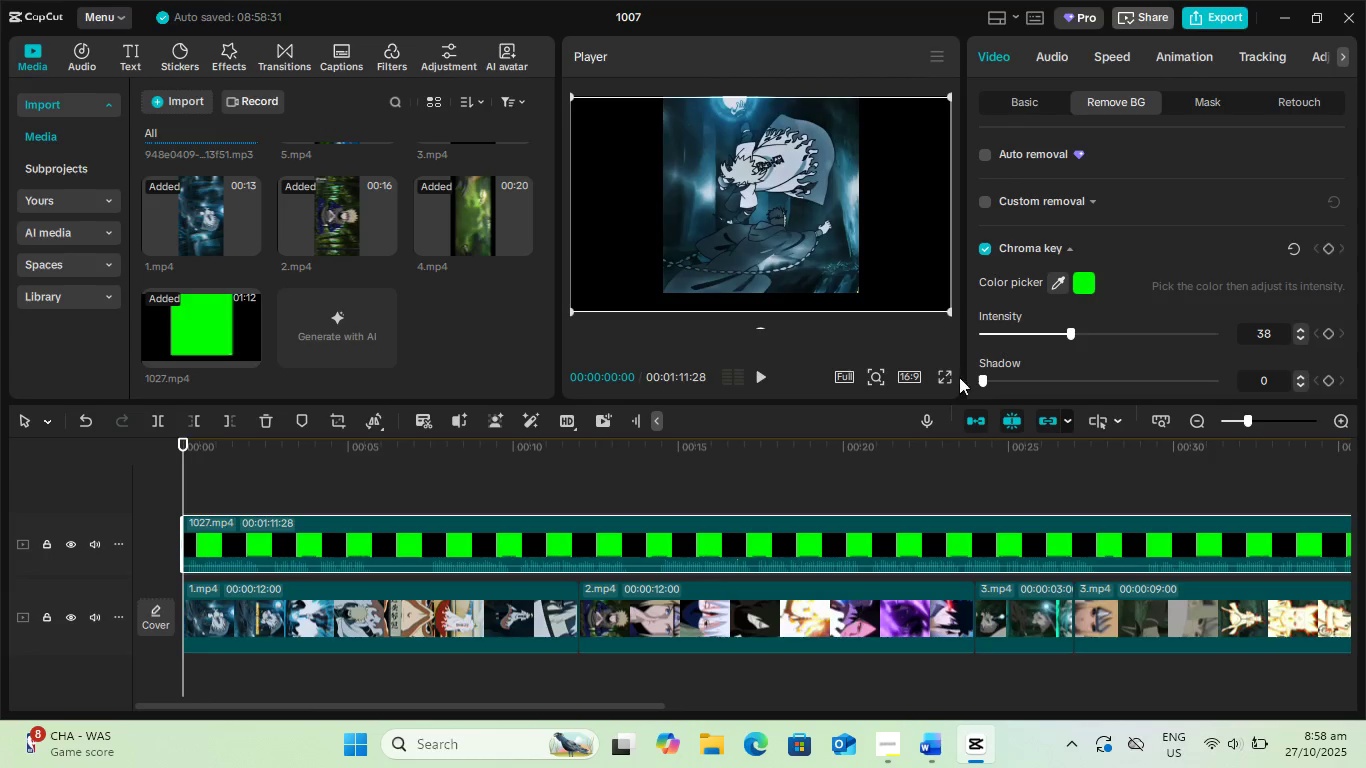 
left_click([953, 377])
 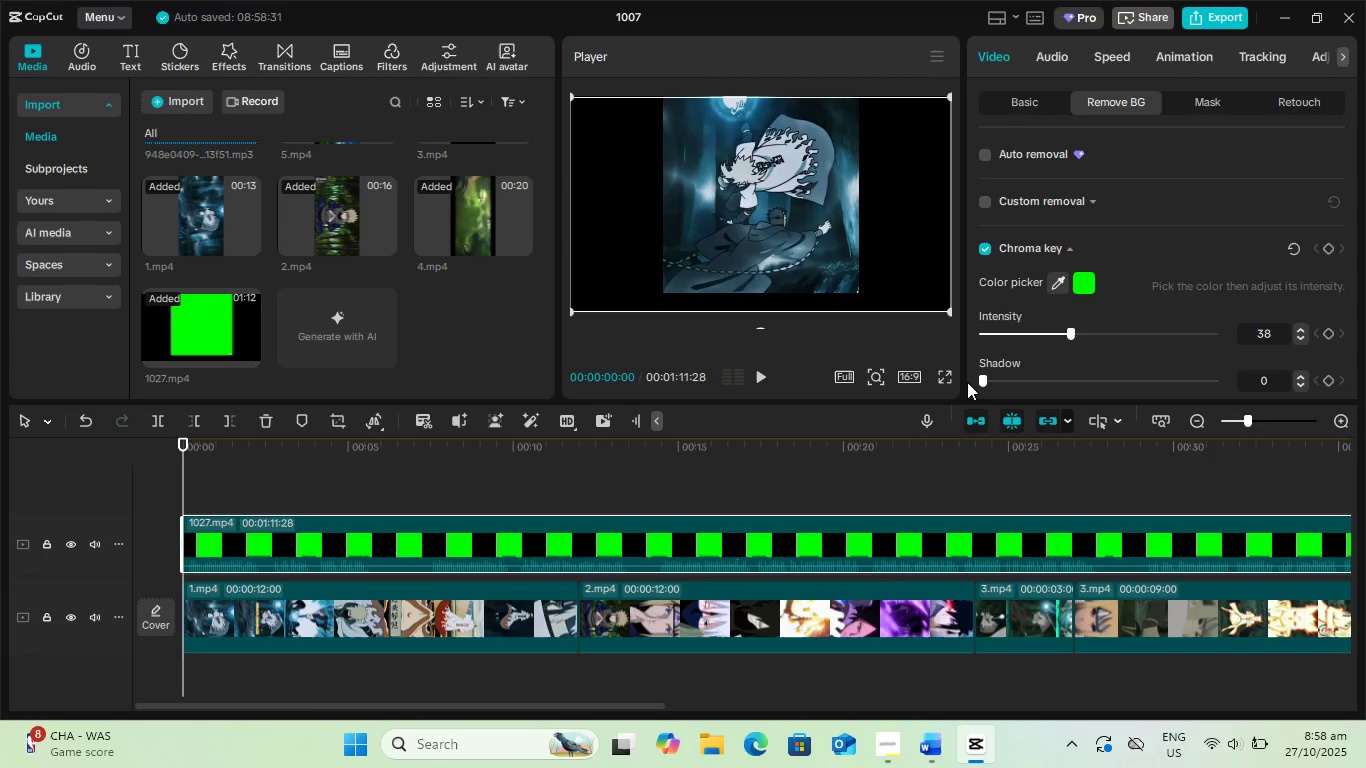 
left_click([947, 376])
 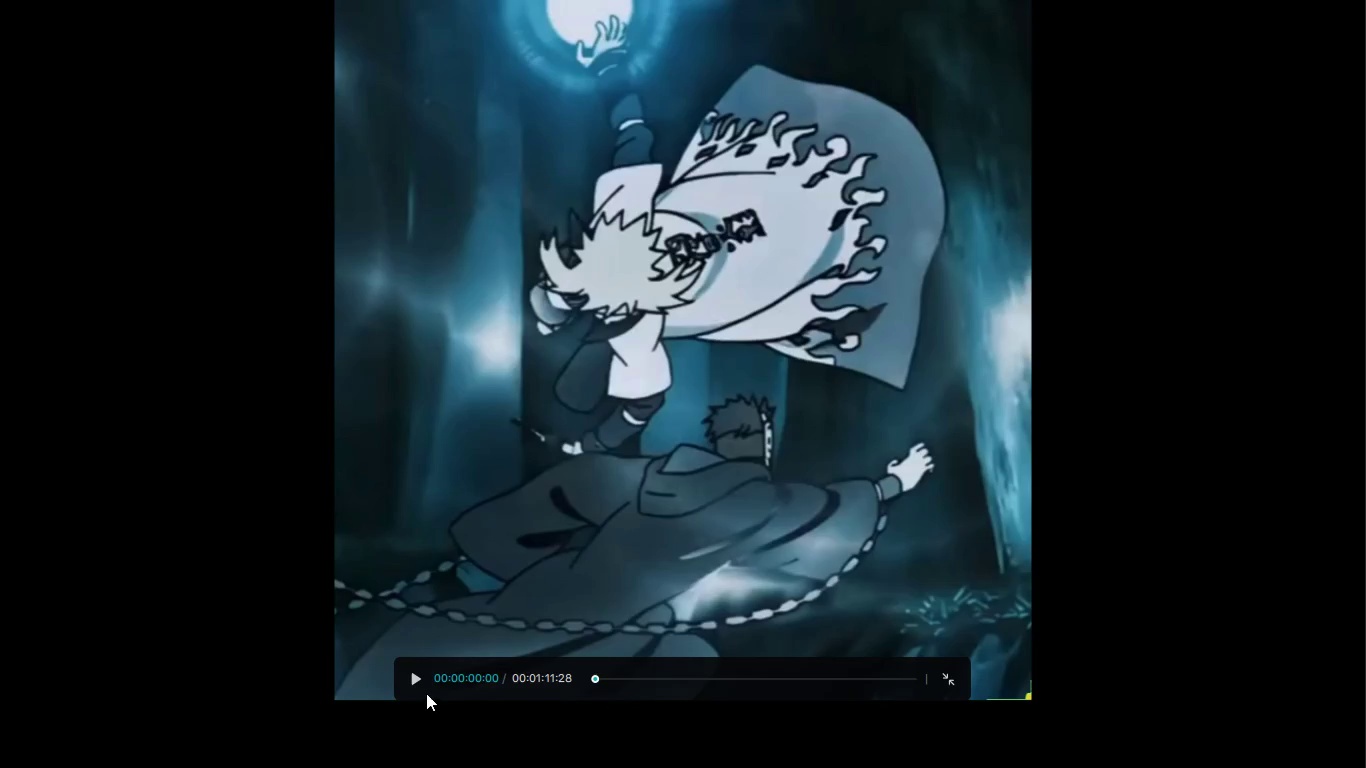 
left_click([419, 680])
 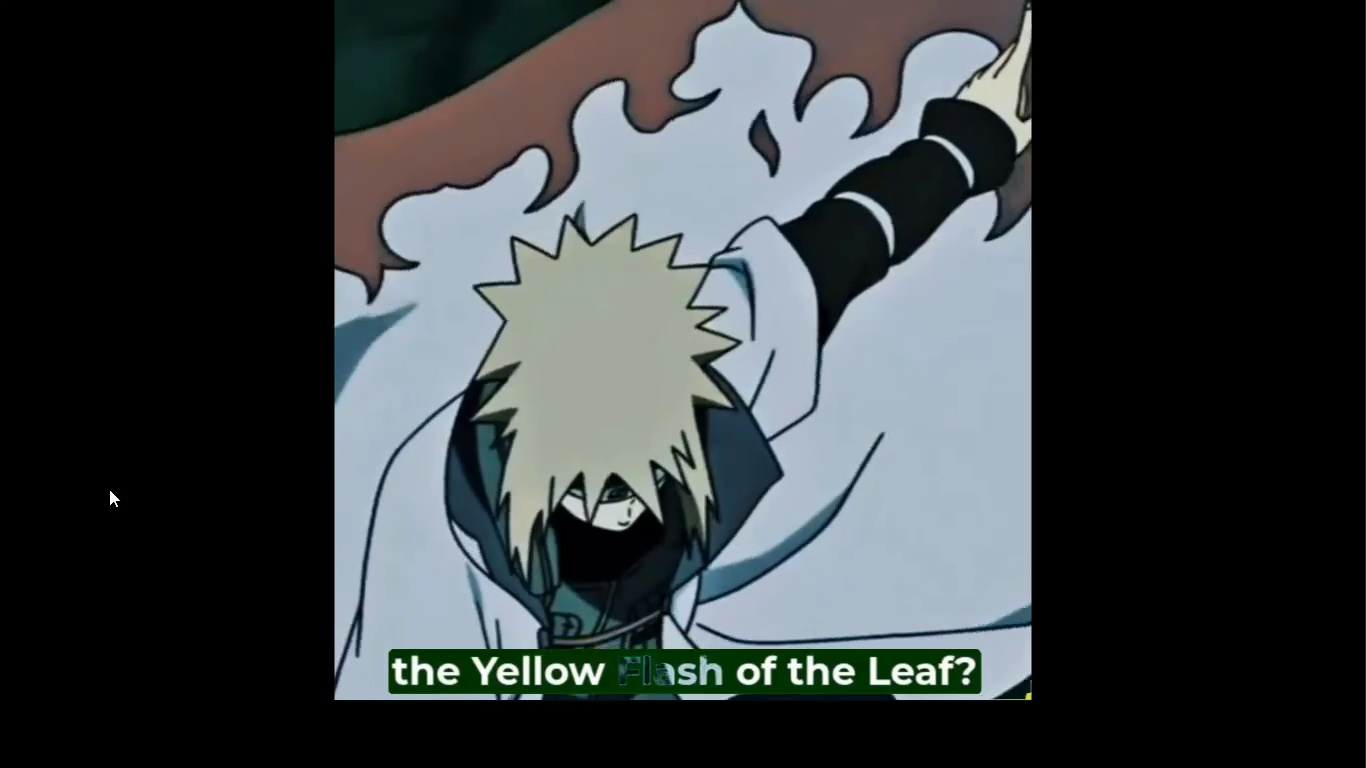 
wait(9.96)
 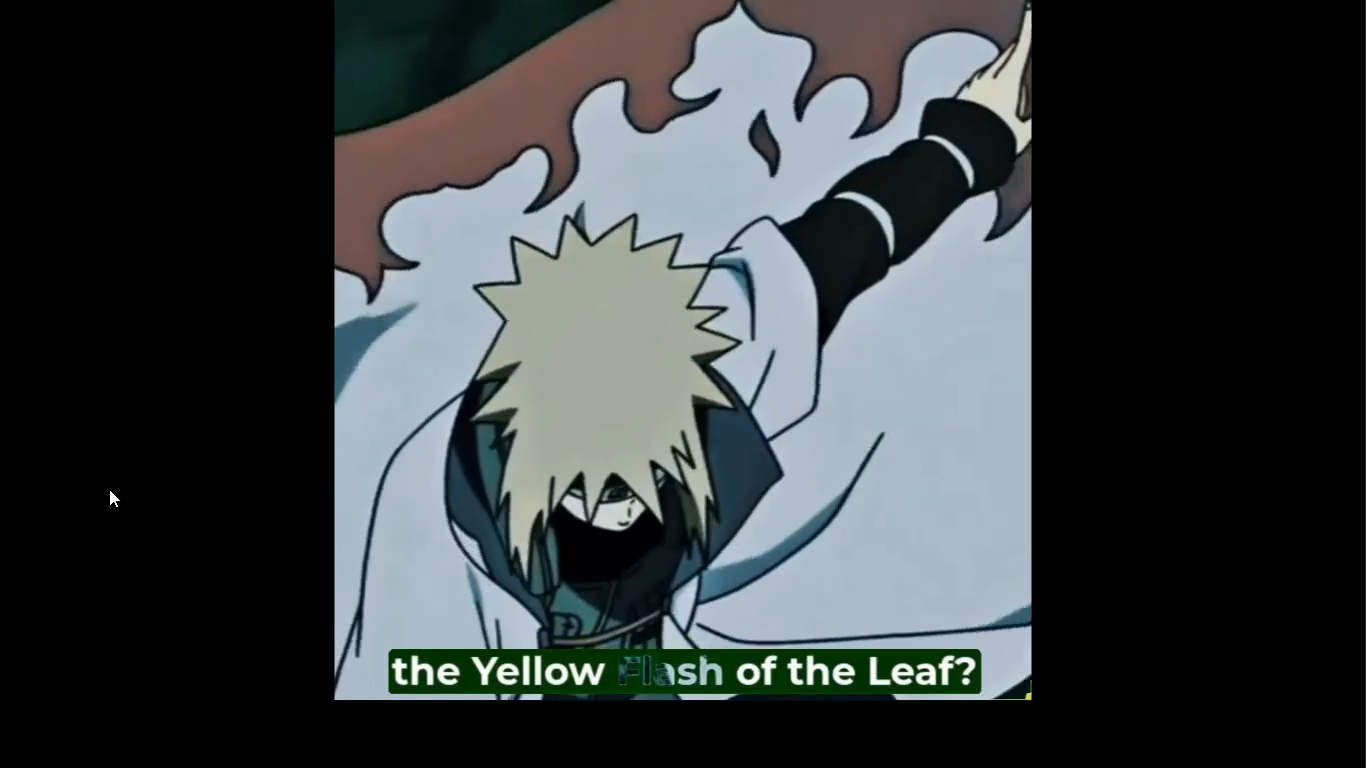 
key(Escape)
 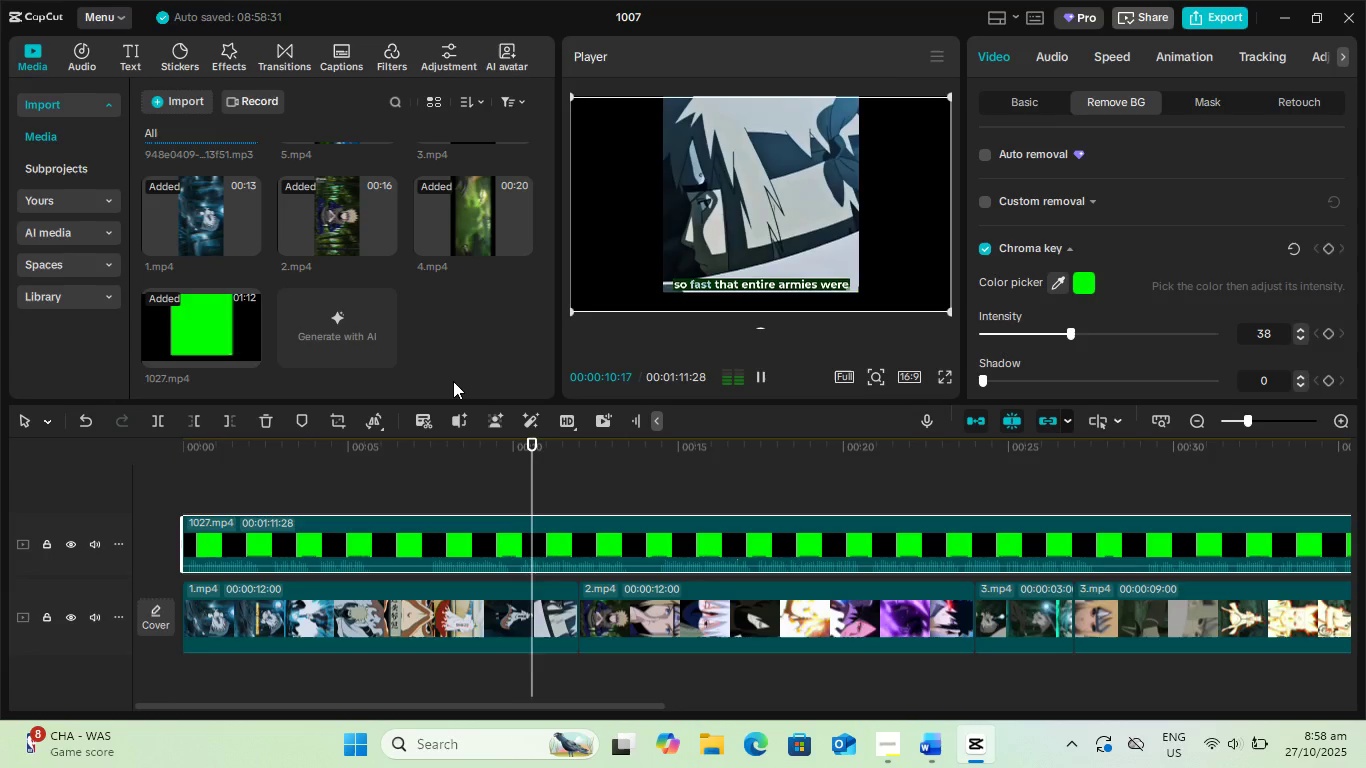 
key(Space)
 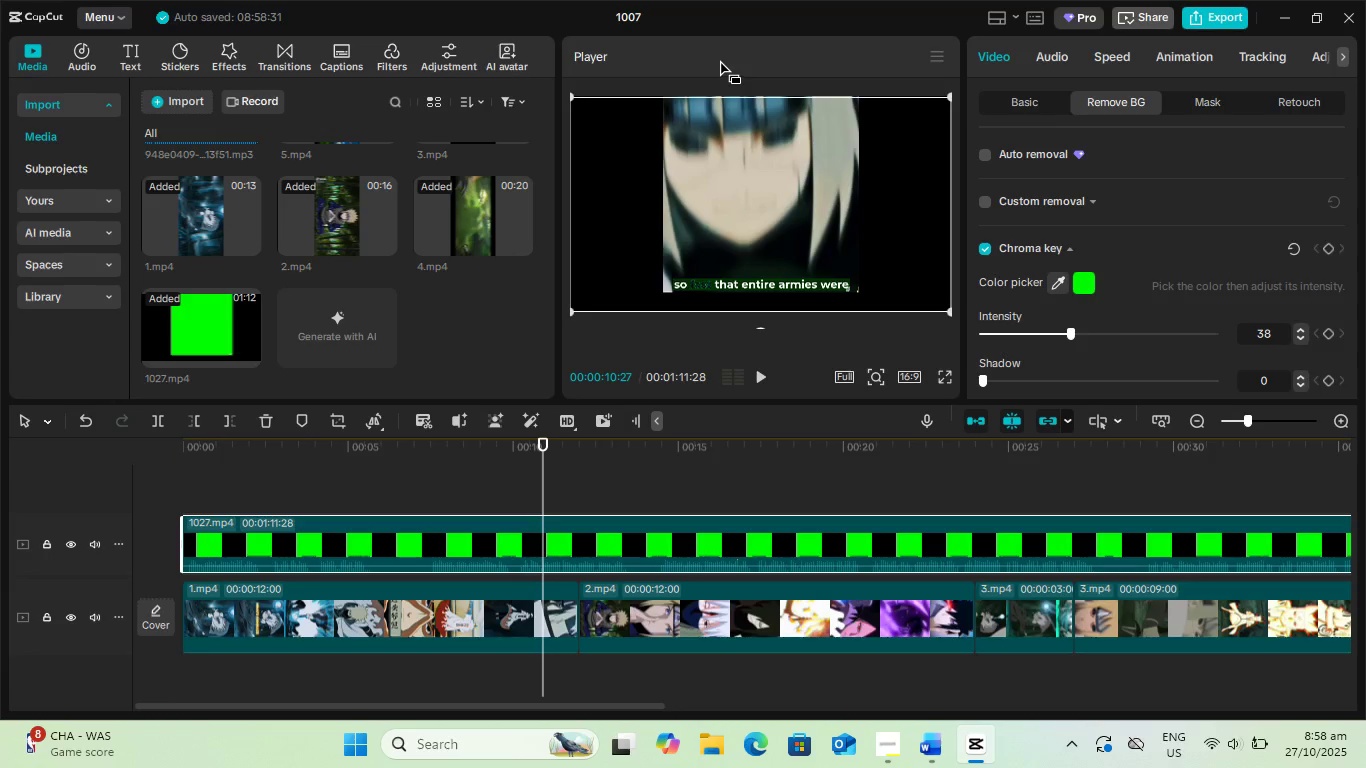 
left_click_drag(start_coordinate=[718, 52], to_coordinate=[459, 130])
 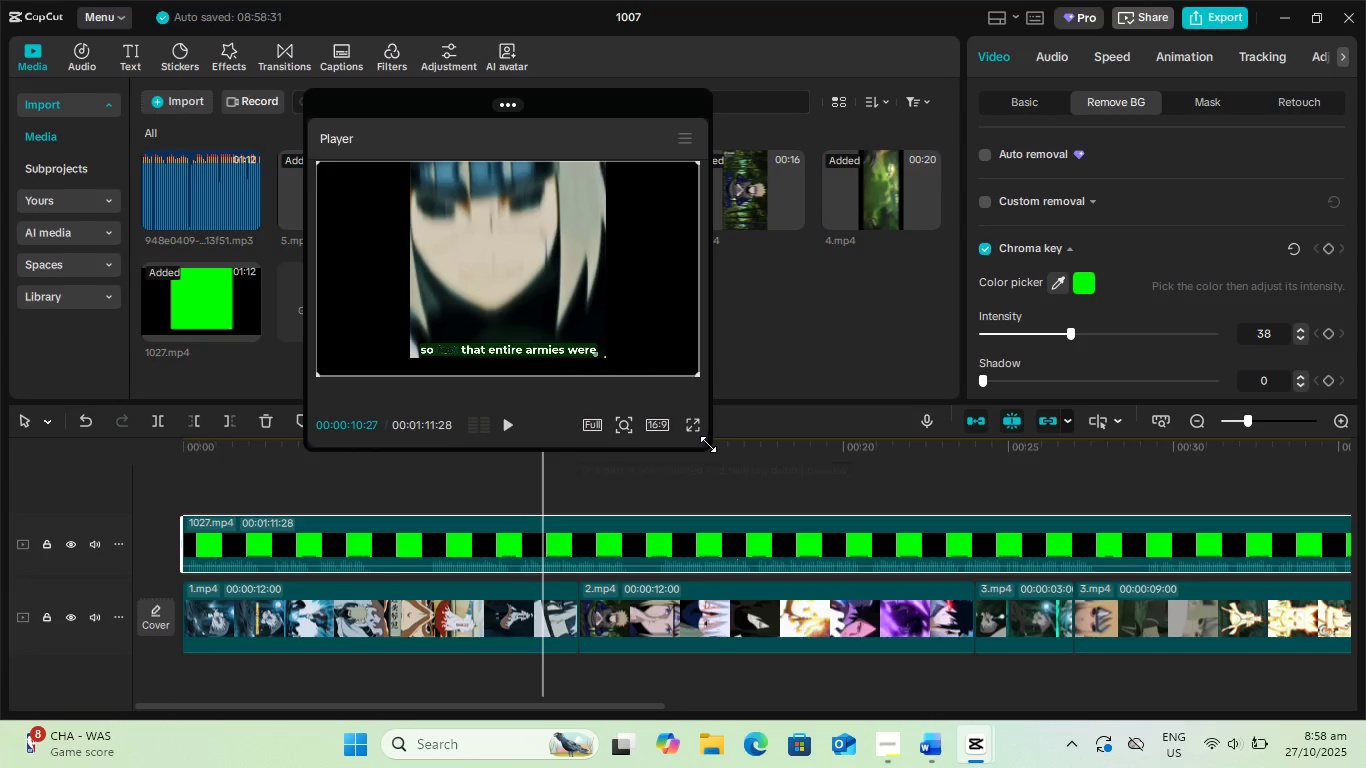 
left_click_drag(start_coordinate=[708, 444], to_coordinate=[1112, 719])
 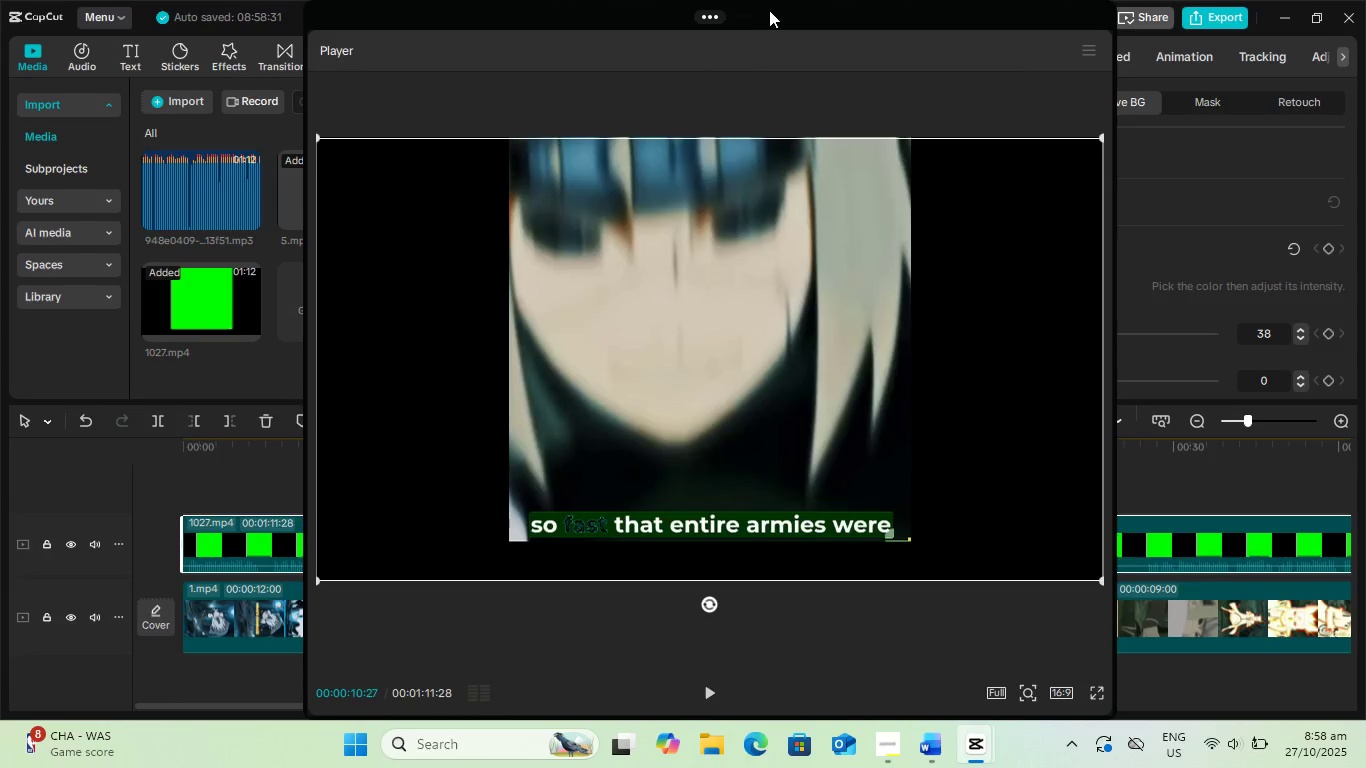 
left_click_drag(start_coordinate=[770, 9], to_coordinate=[566, 12])
 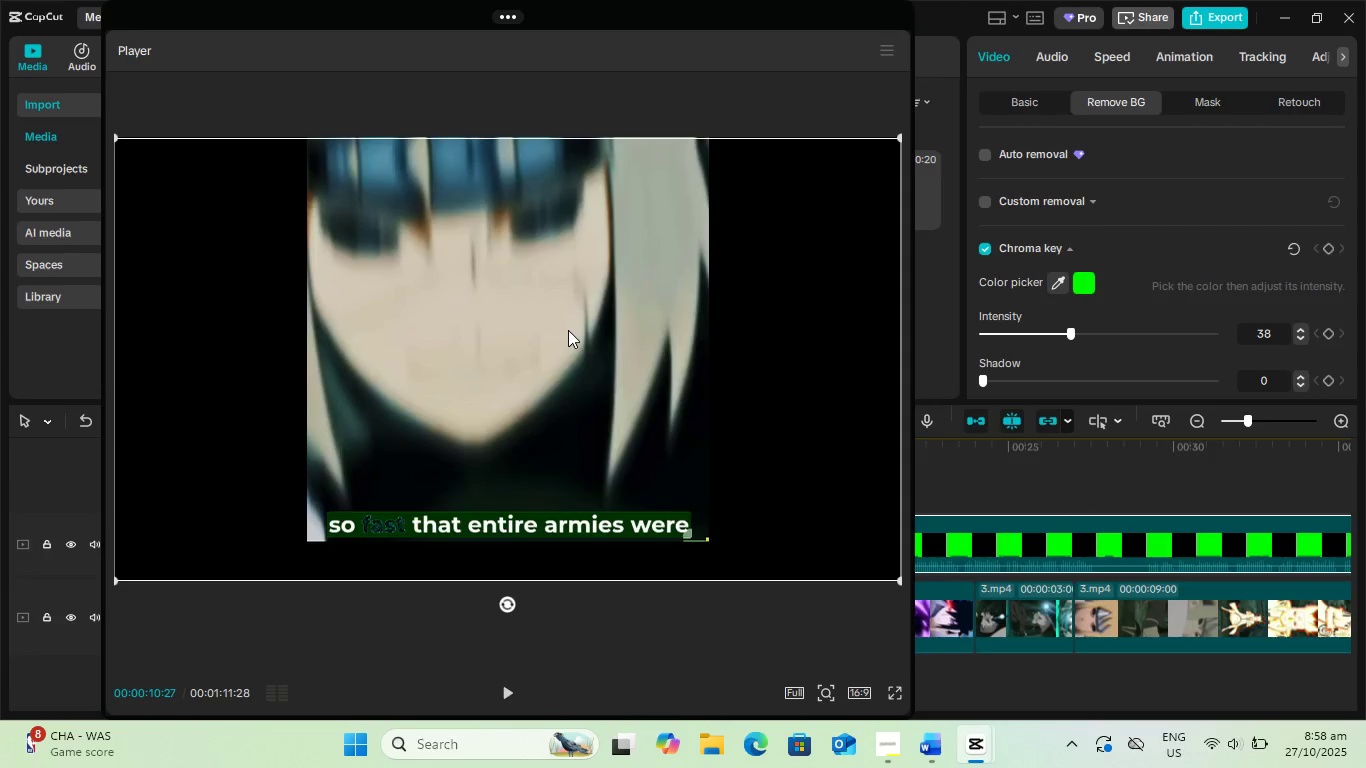 
left_click([568, 330])
 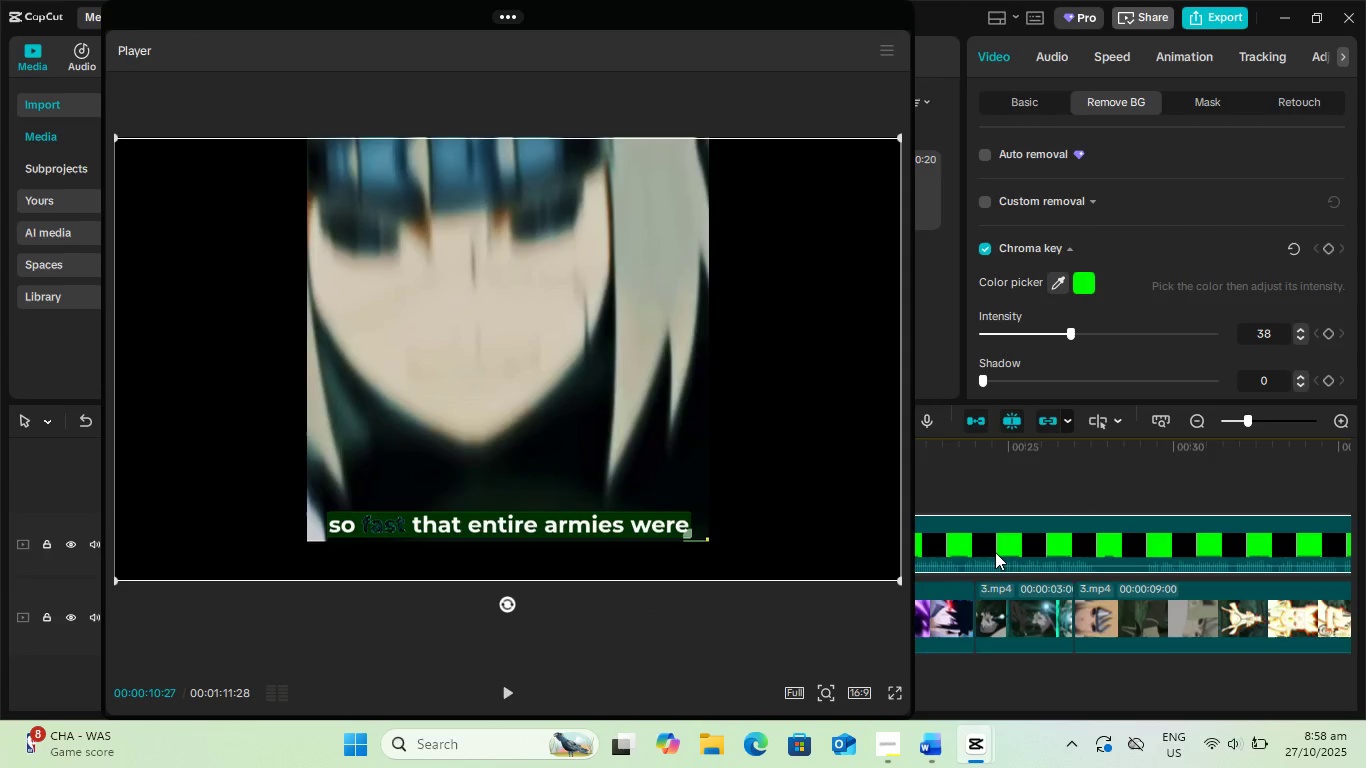 
left_click([996, 552])
 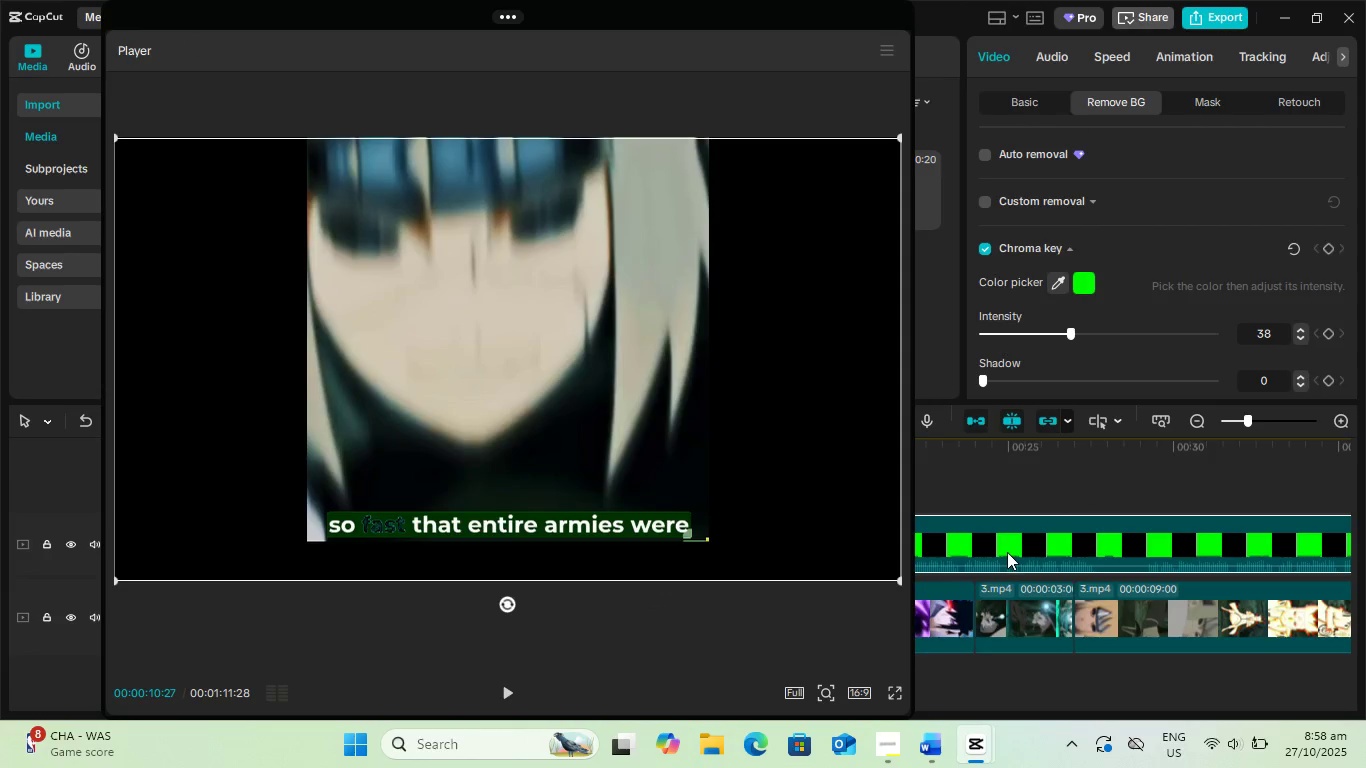 
left_click([1007, 549])
 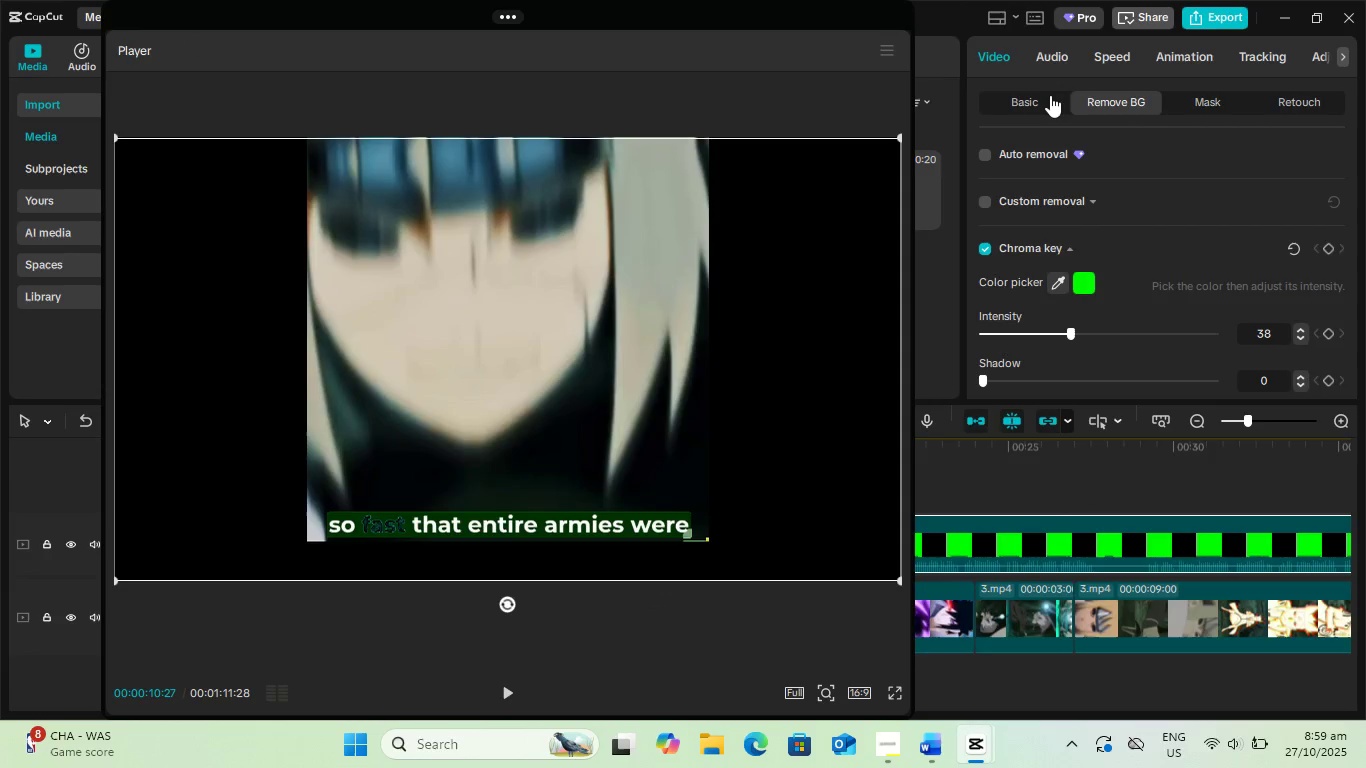 
left_click([1042, 106])
 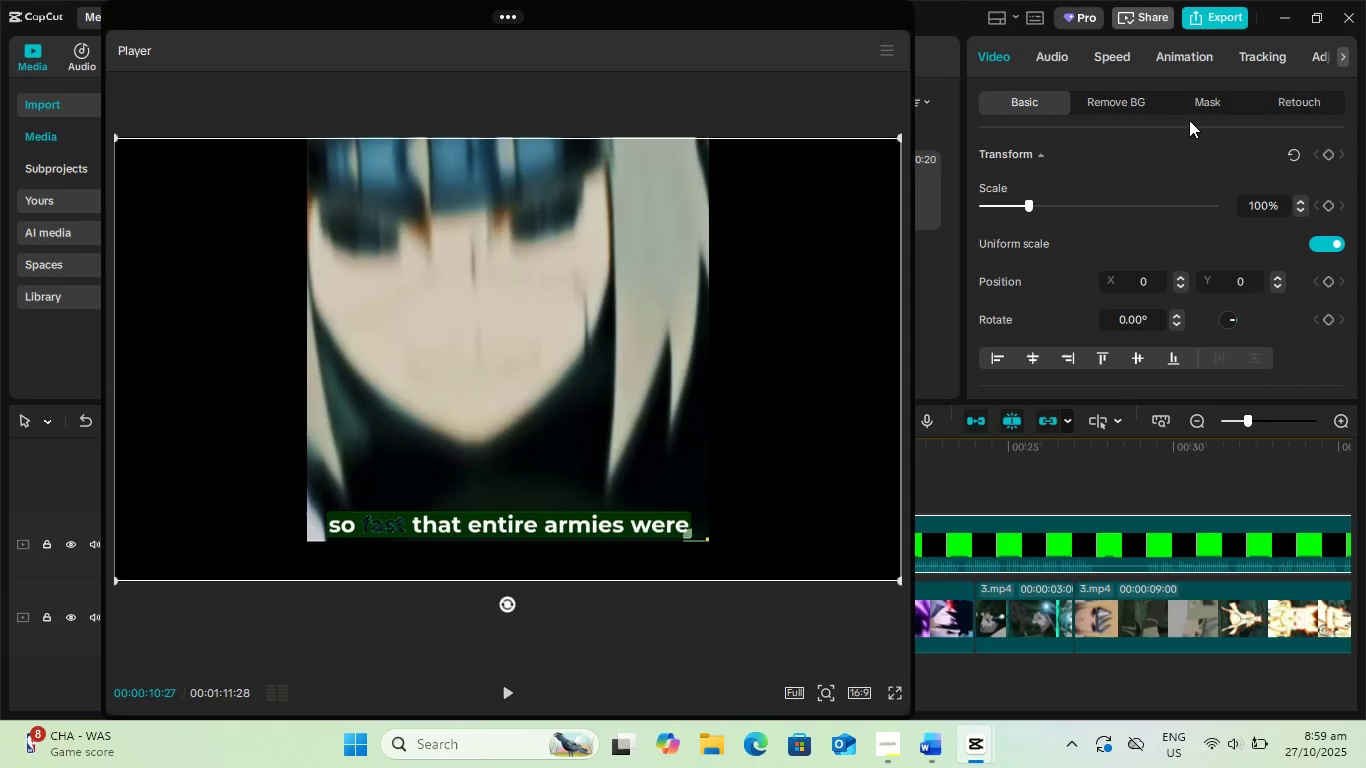 
left_click([1203, 102])
 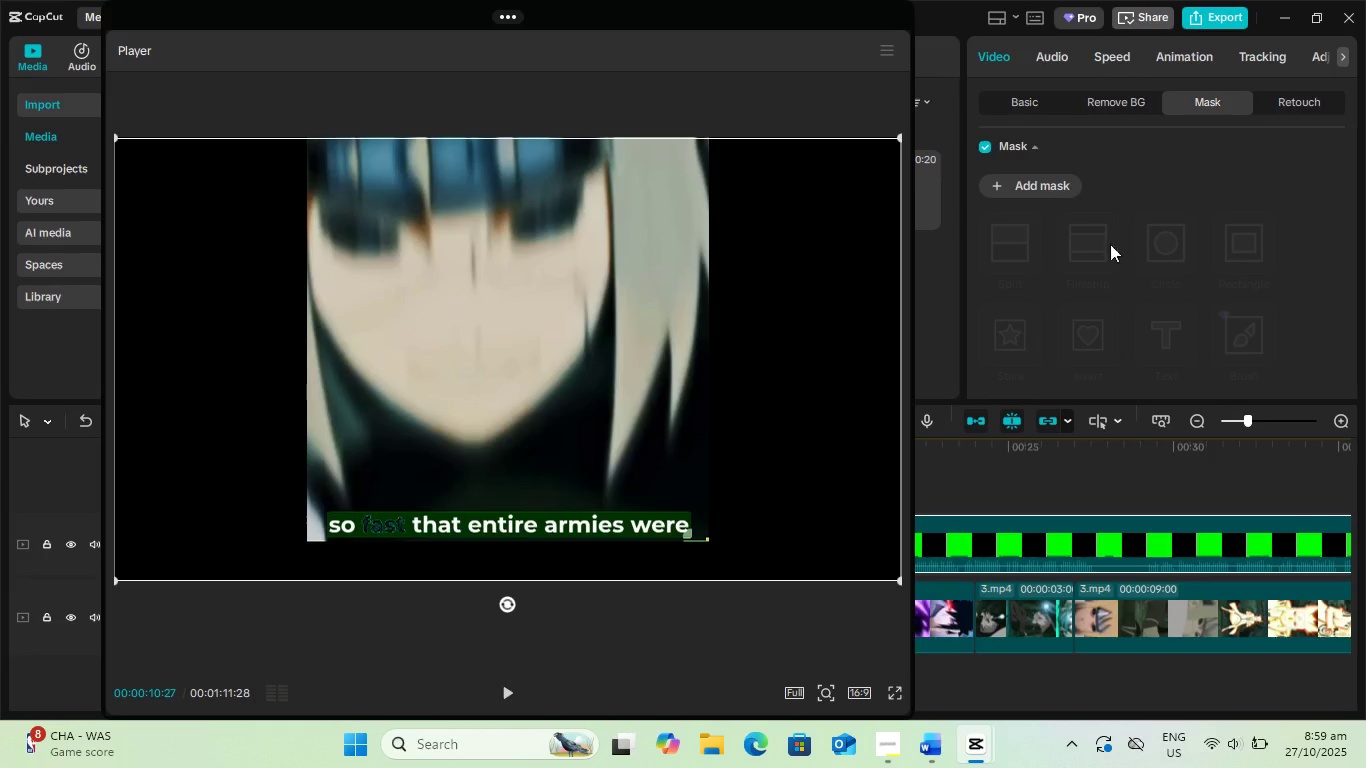 
left_click([1032, 187])
 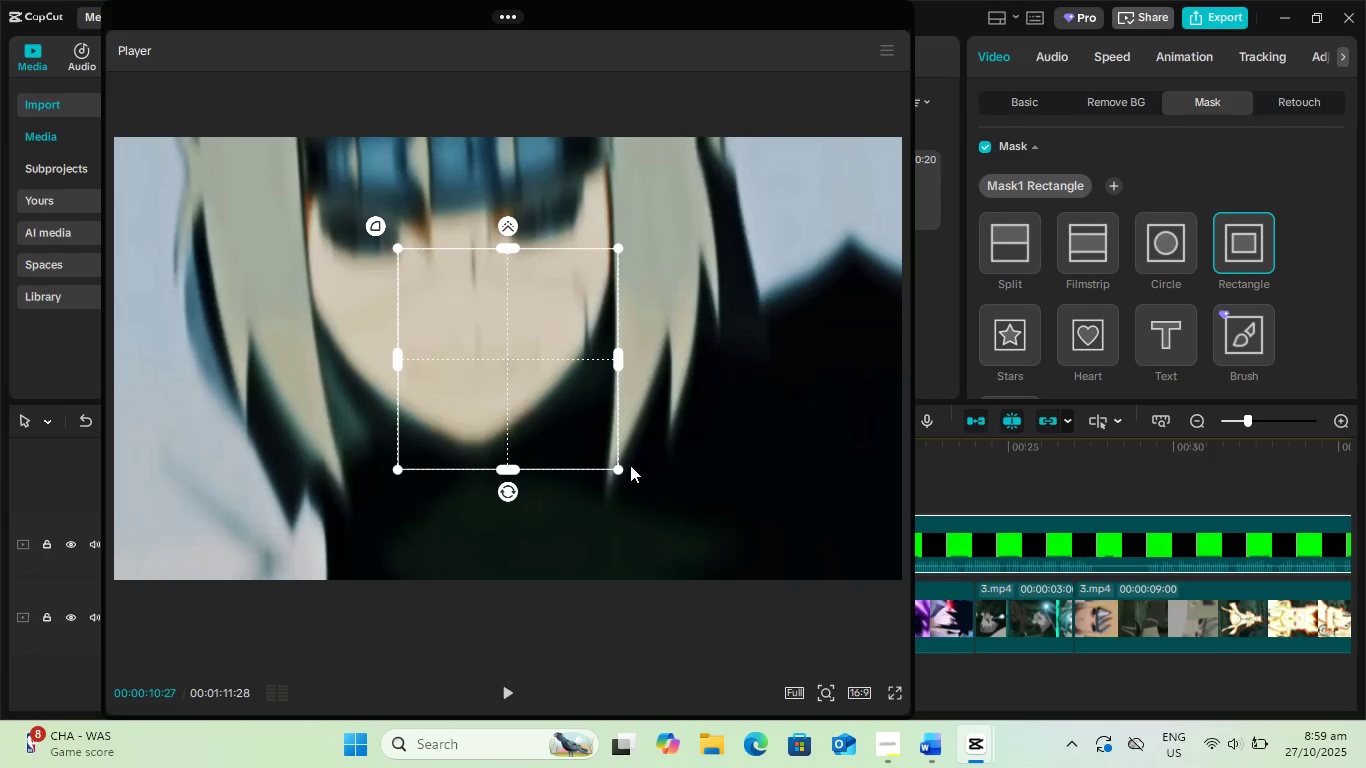 
left_click_drag(start_coordinate=[616, 468], to_coordinate=[699, 537])
 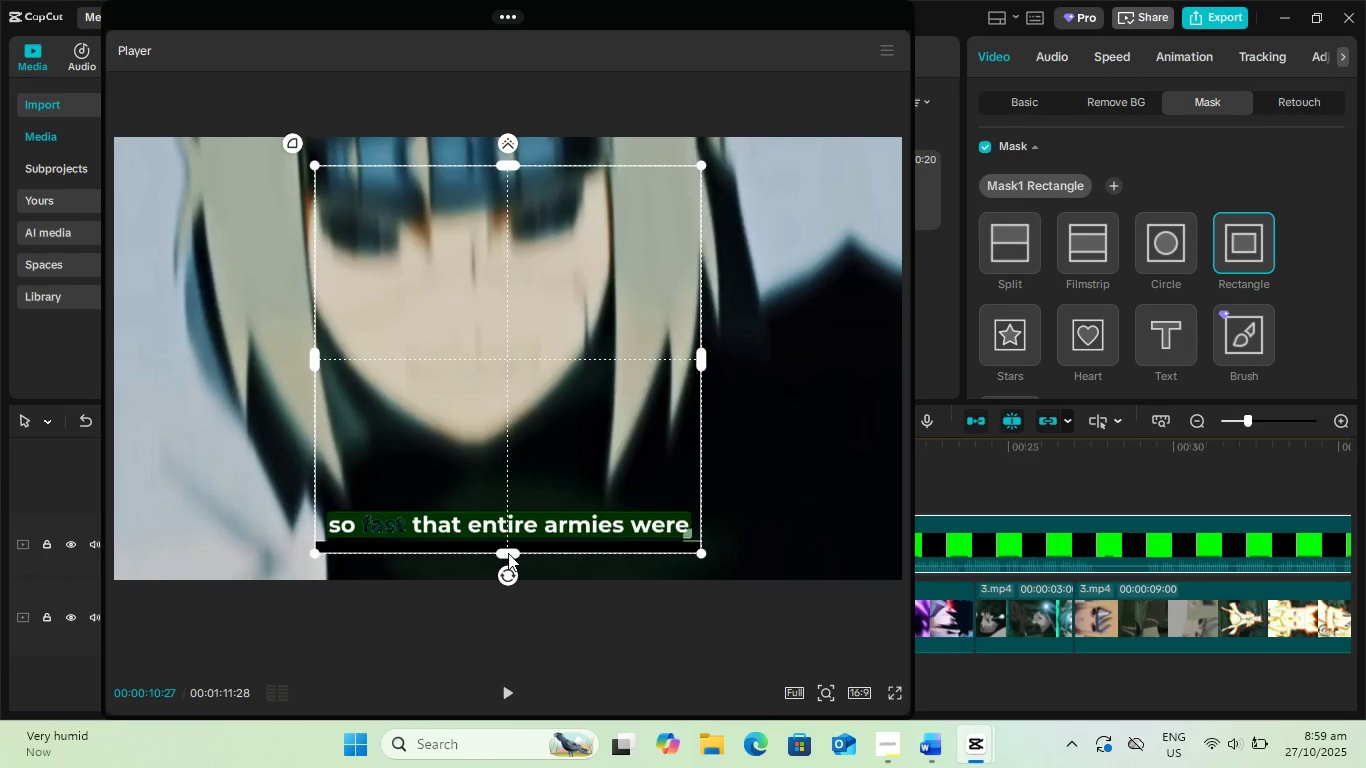 
left_click_drag(start_coordinate=[507, 552], to_coordinate=[505, 538])
 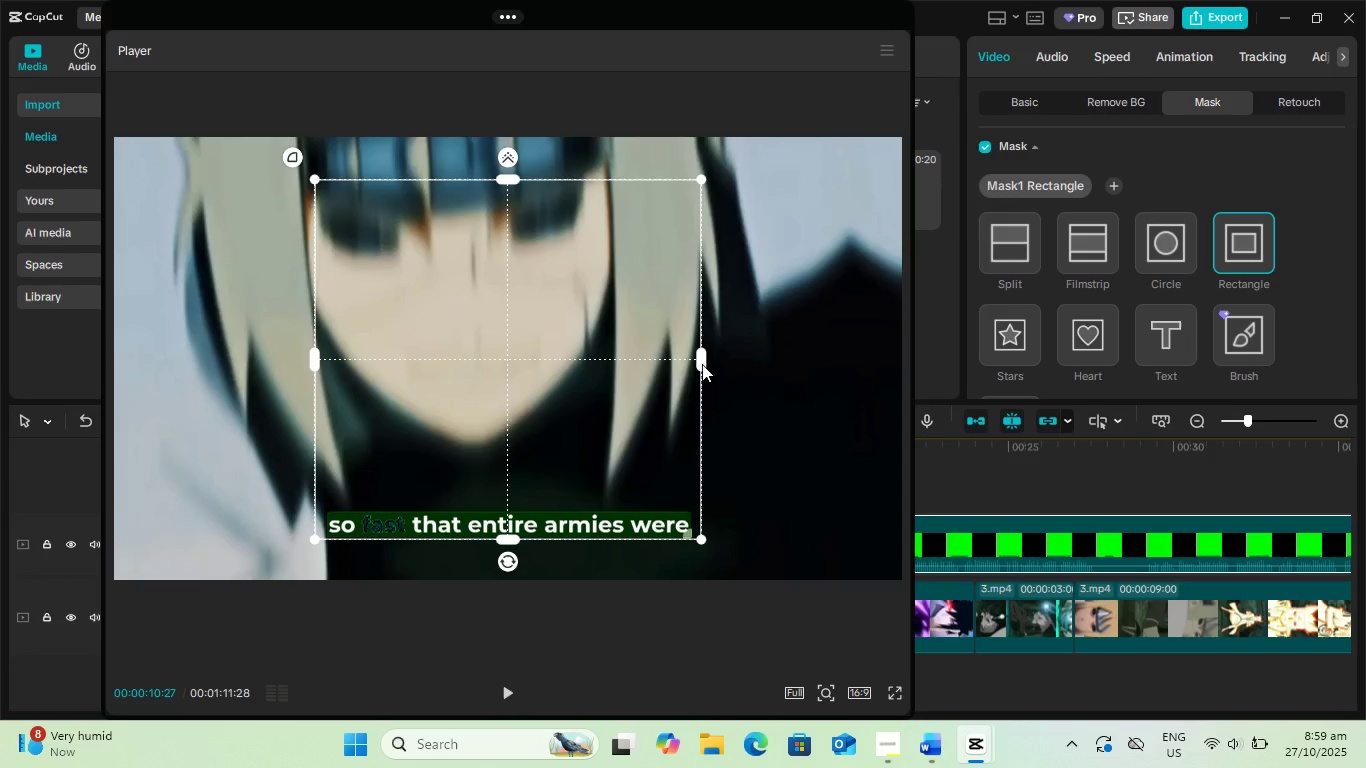 
left_click_drag(start_coordinate=[700, 362], to_coordinate=[708, 377])
 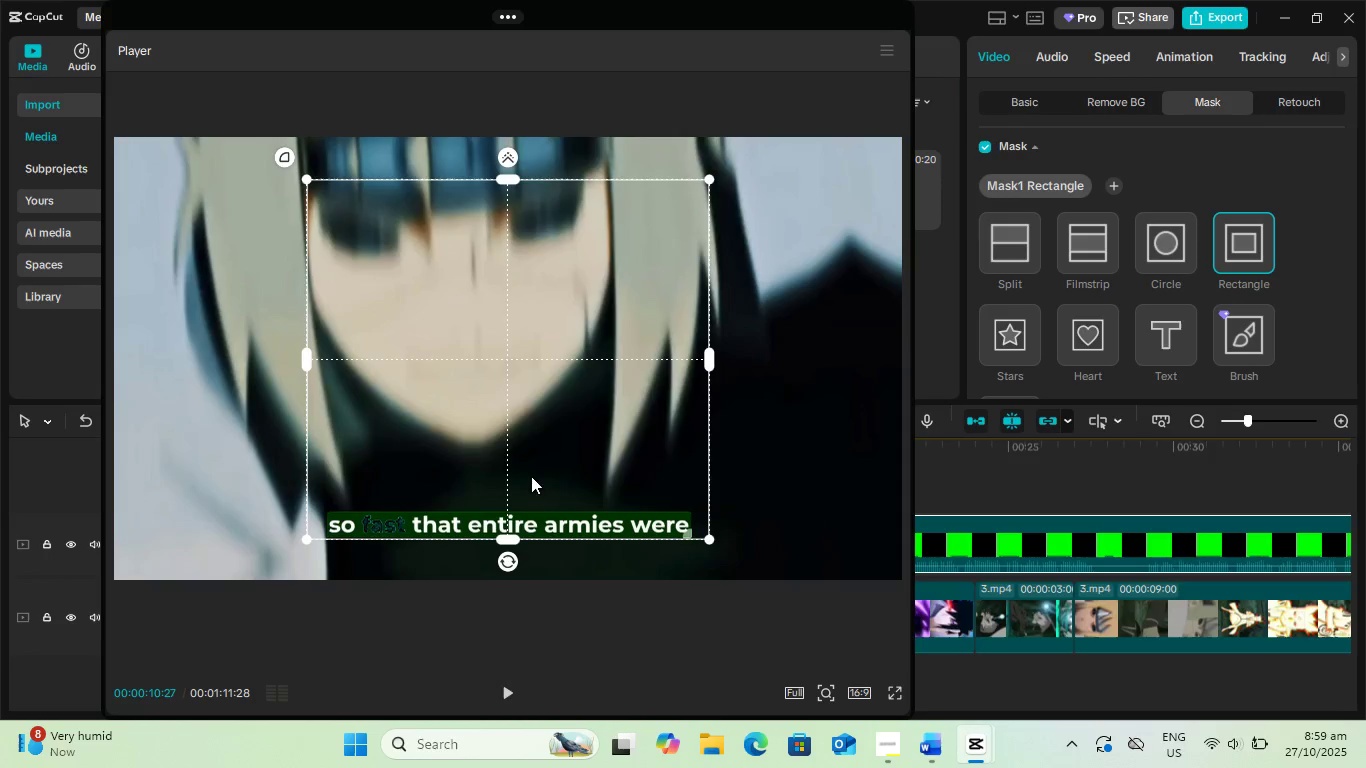 
left_click_drag(start_coordinate=[514, 538], to_coordinate=[507, 539])
 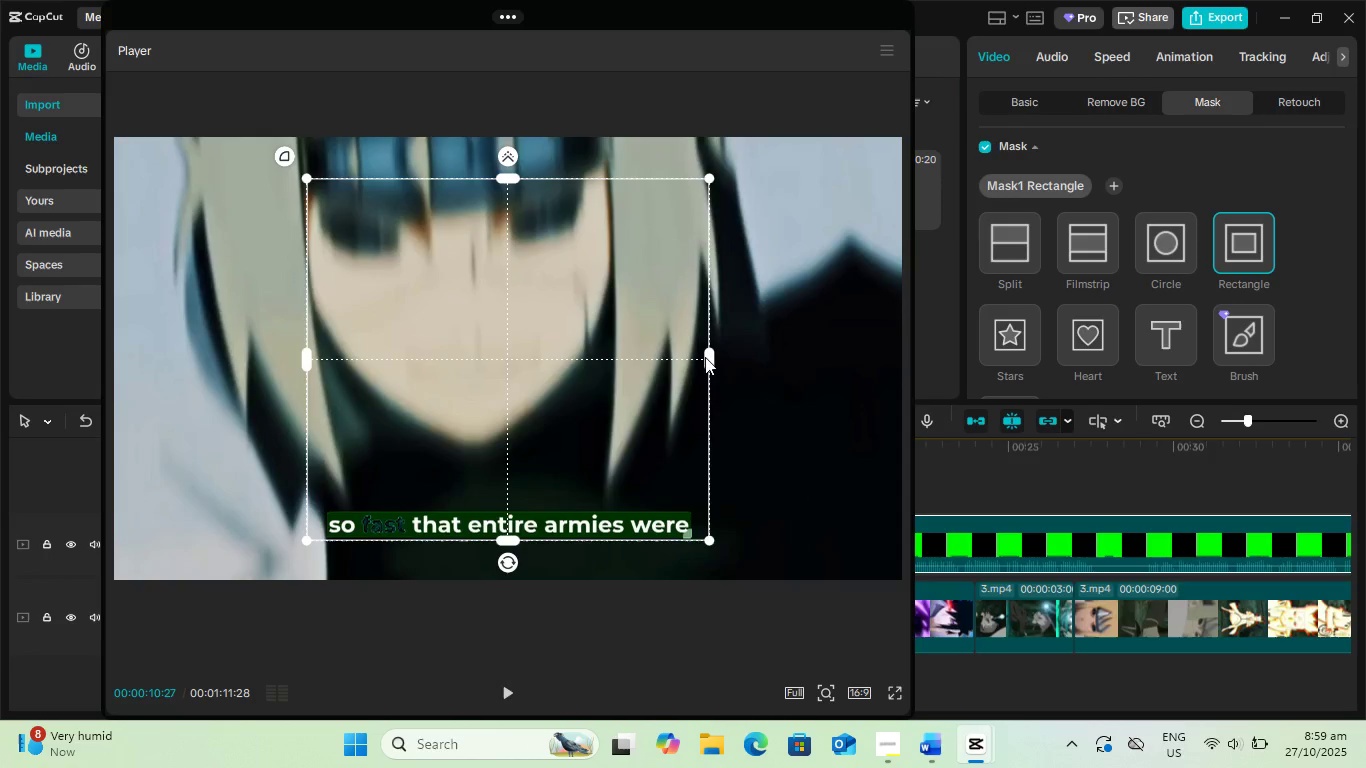 
left_click_drag(start_coordinate=[707, 357], to_coordinate=[706, 366])
 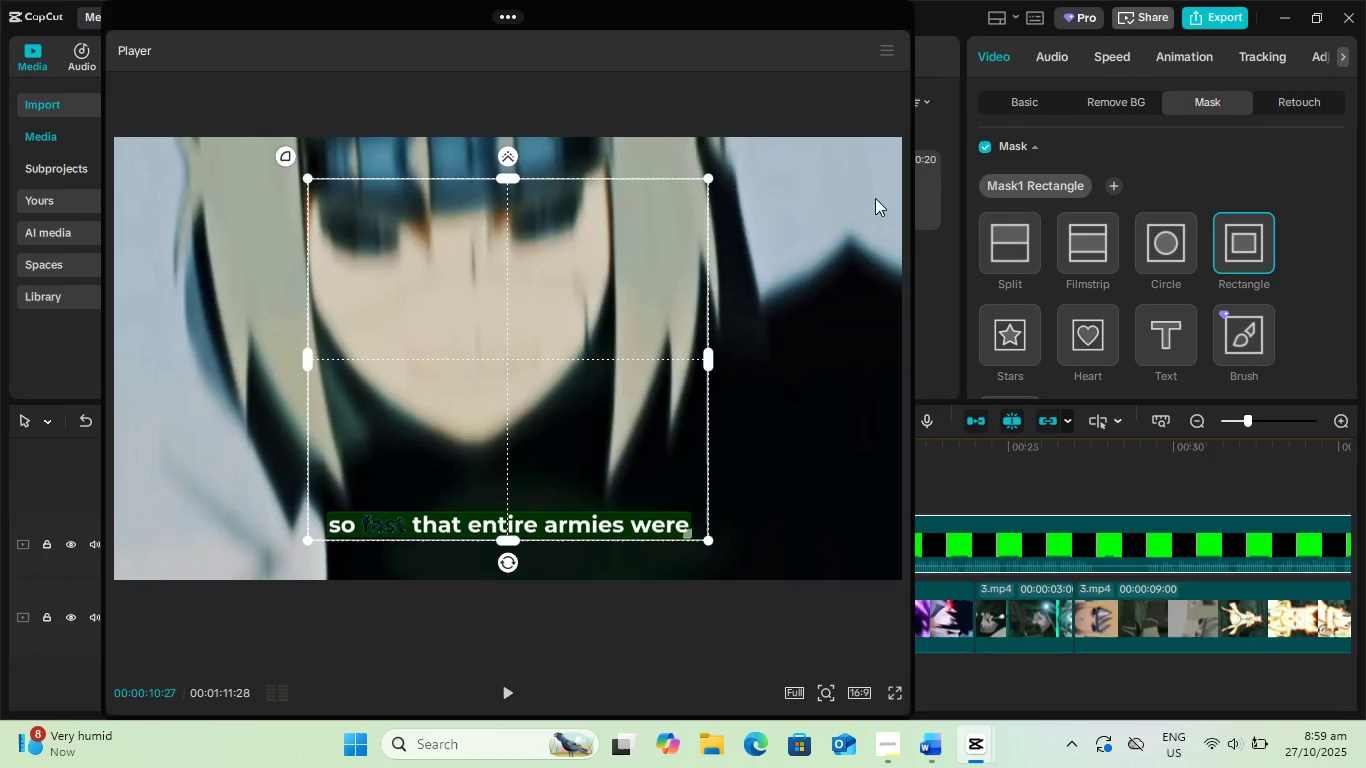 
left_click([994, 662])
 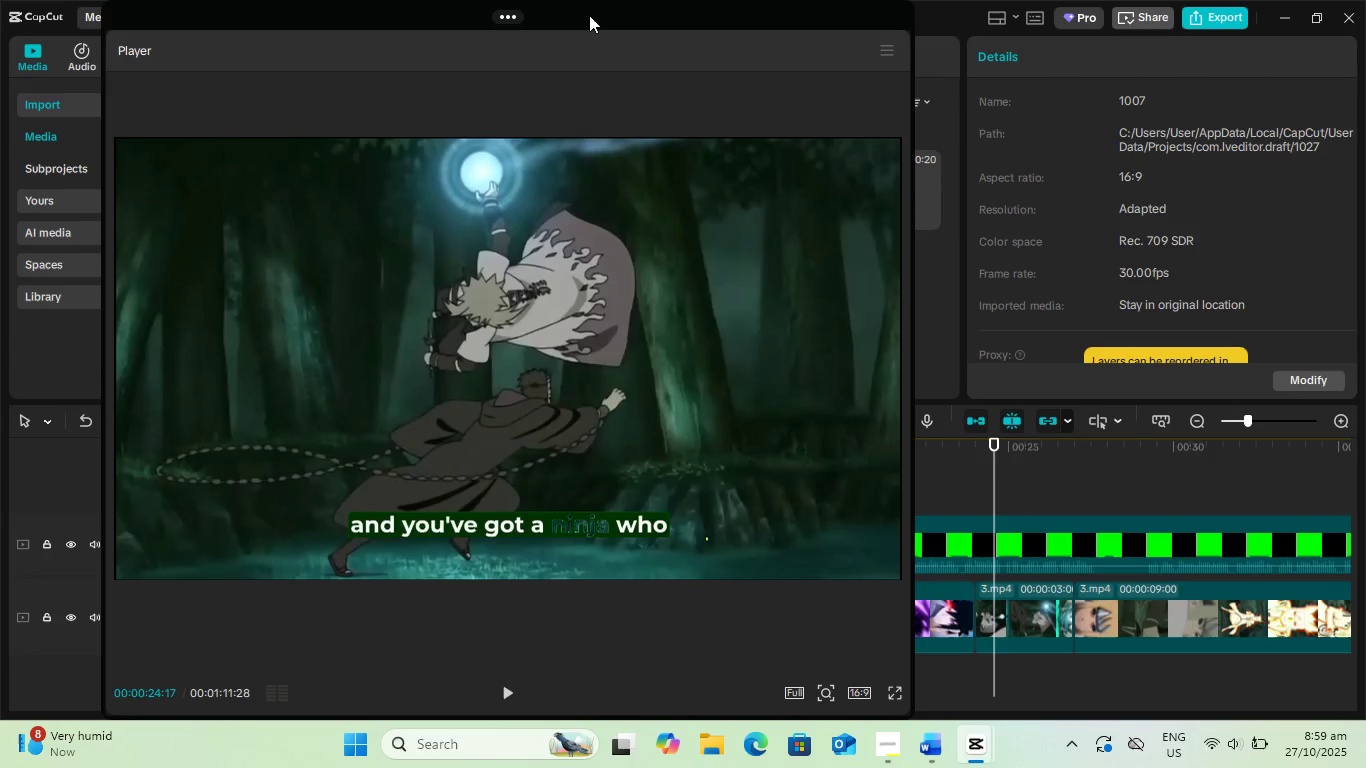 
left_click_drag(start_coordinate=[592, 7], to_coordinate=[684, 0])
 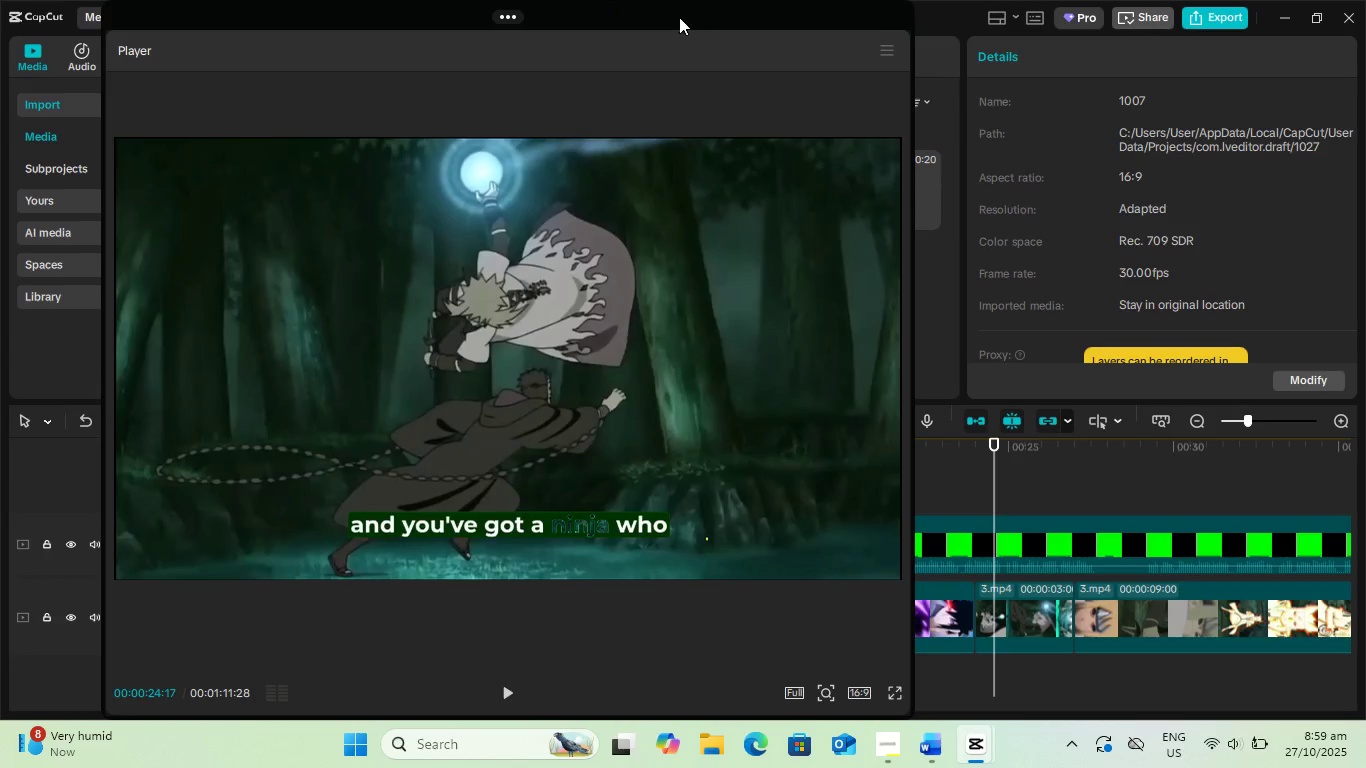 
left_click_drag(start_coordinate=[677, 18], to_coordinate=[792, 32])
 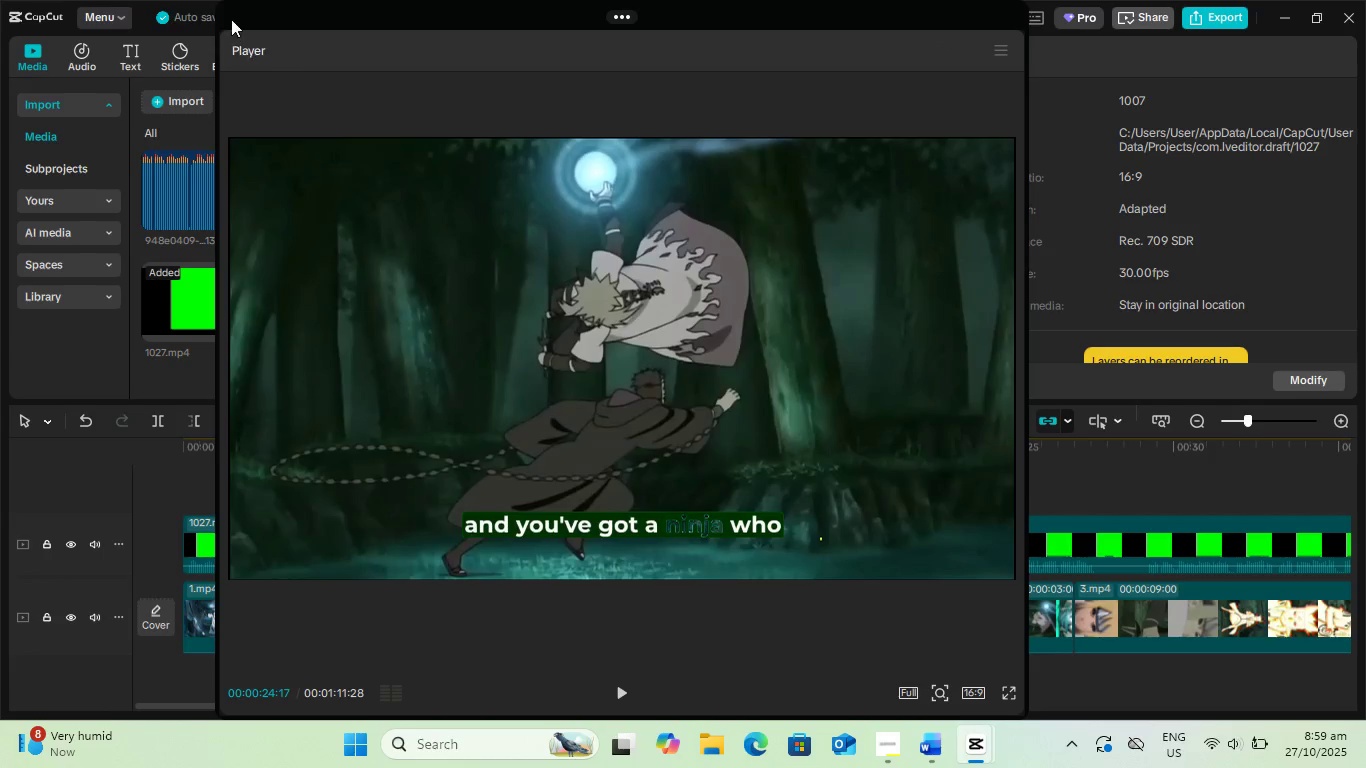 
left_click_drag(start_coordinate=[222, 2], to_coordinate=[302, 9])
 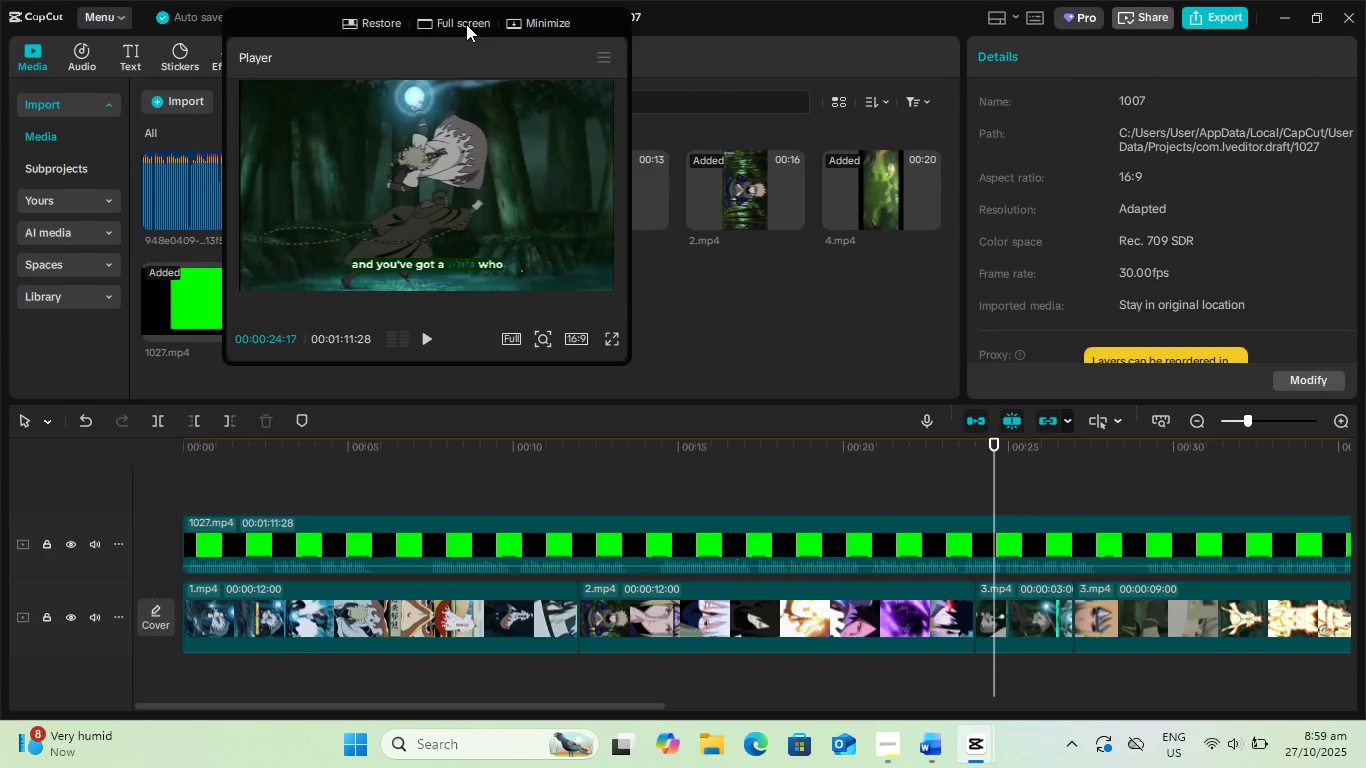 
left_click([520, 24])
 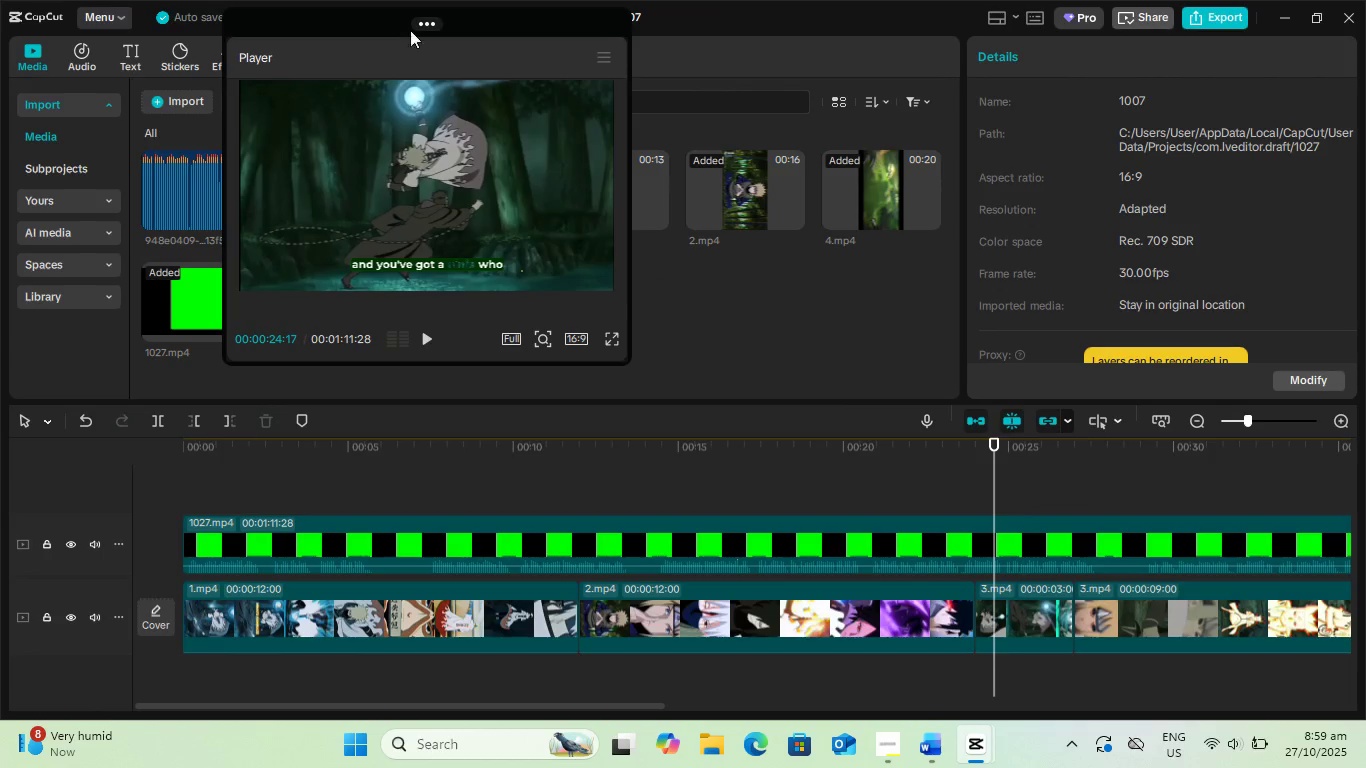 
left_click([431, 30])
 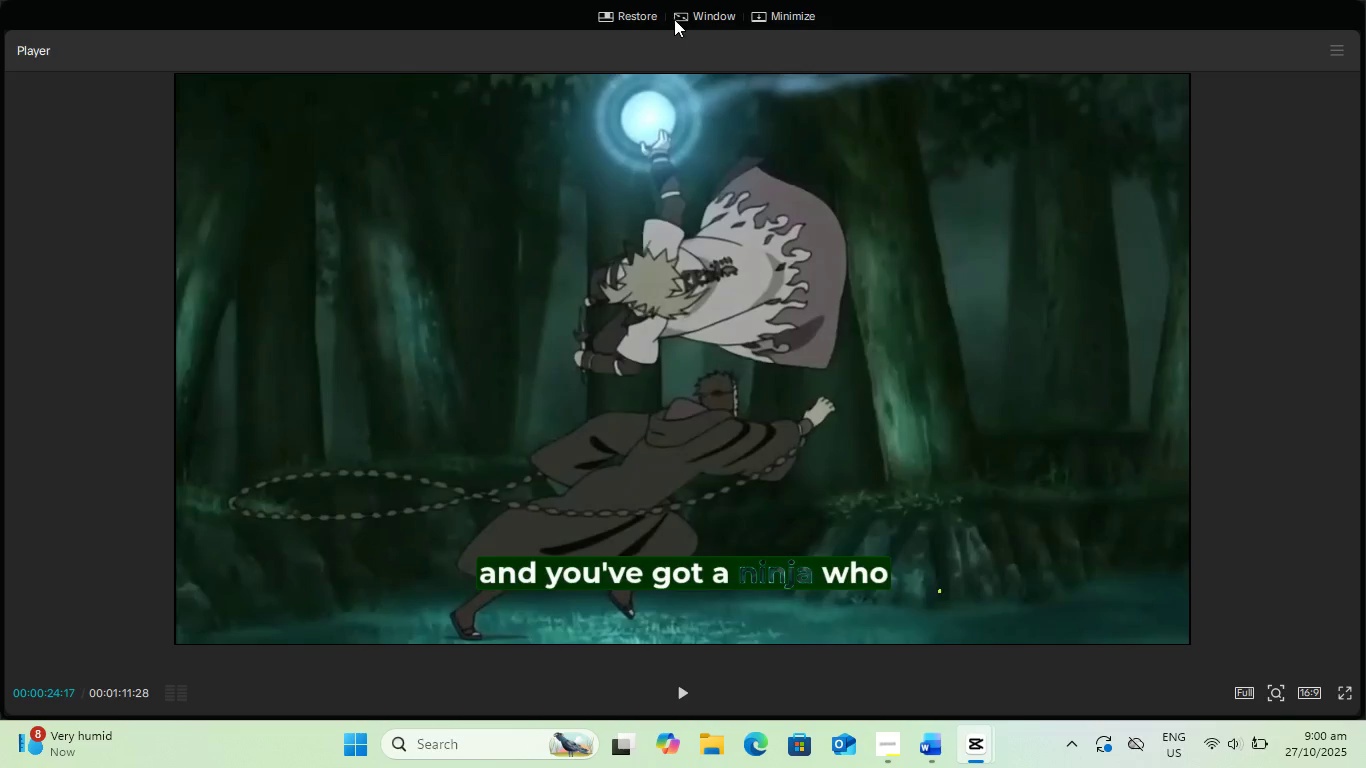 
left_click([703, 18])
 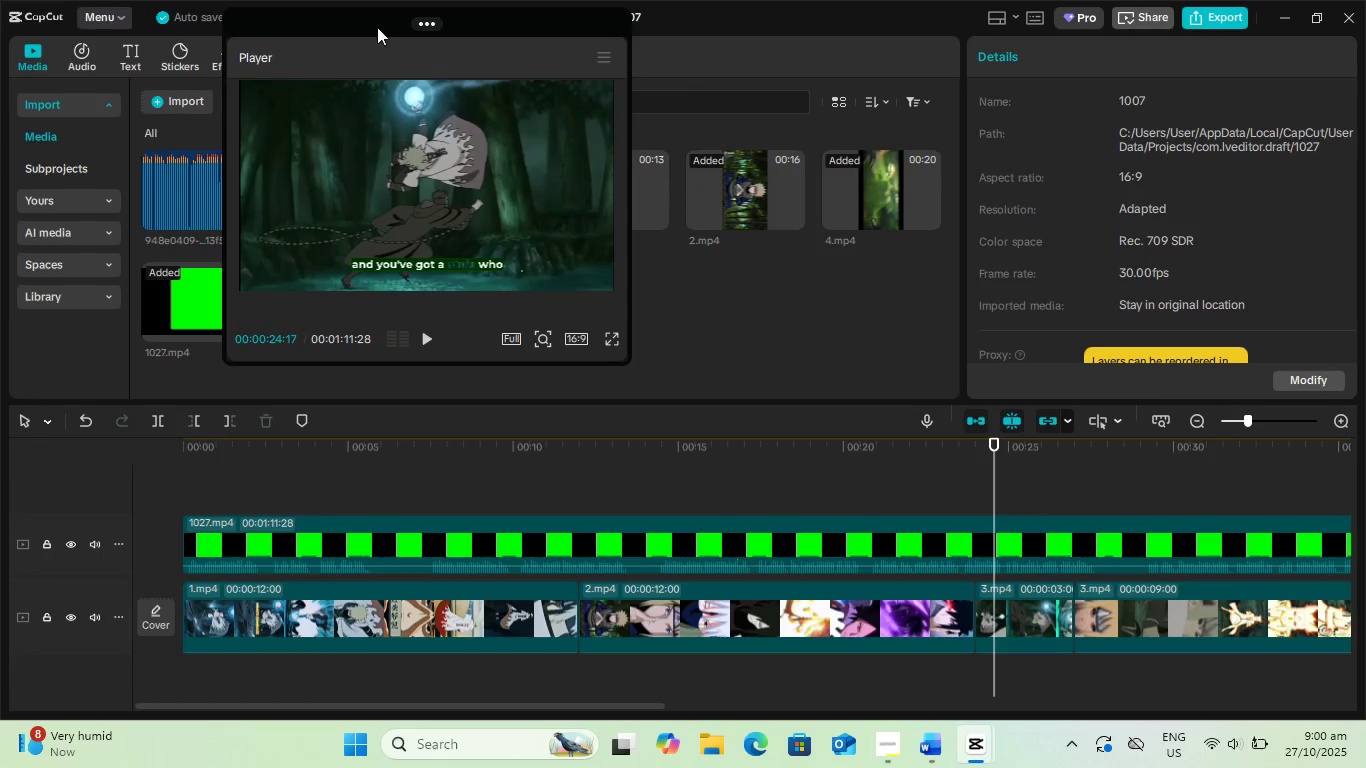 
left_click_drag(start_coordinate=[370, 26], to_coordinate=[723, 65])
 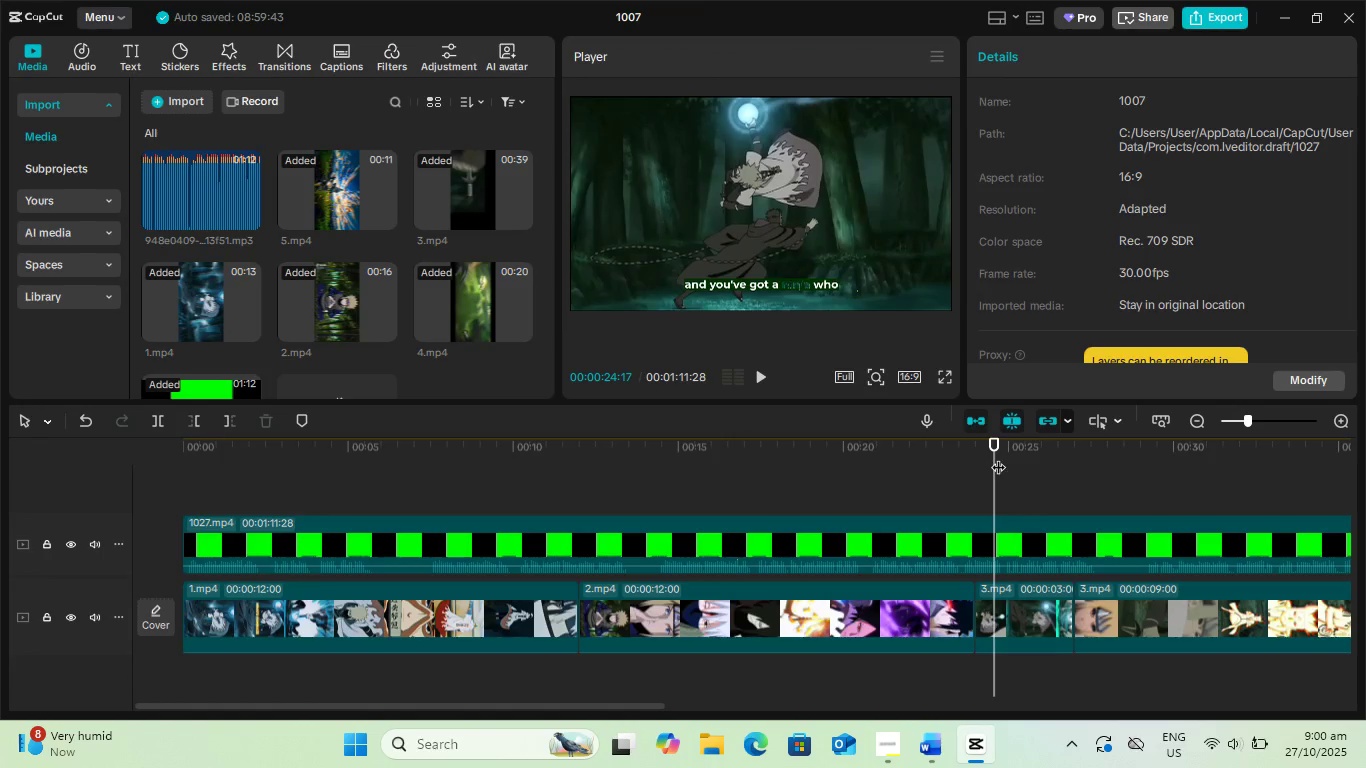 
left_click_drag(start_coordinate=[995, 454], to_coordinate=[0, 462])
 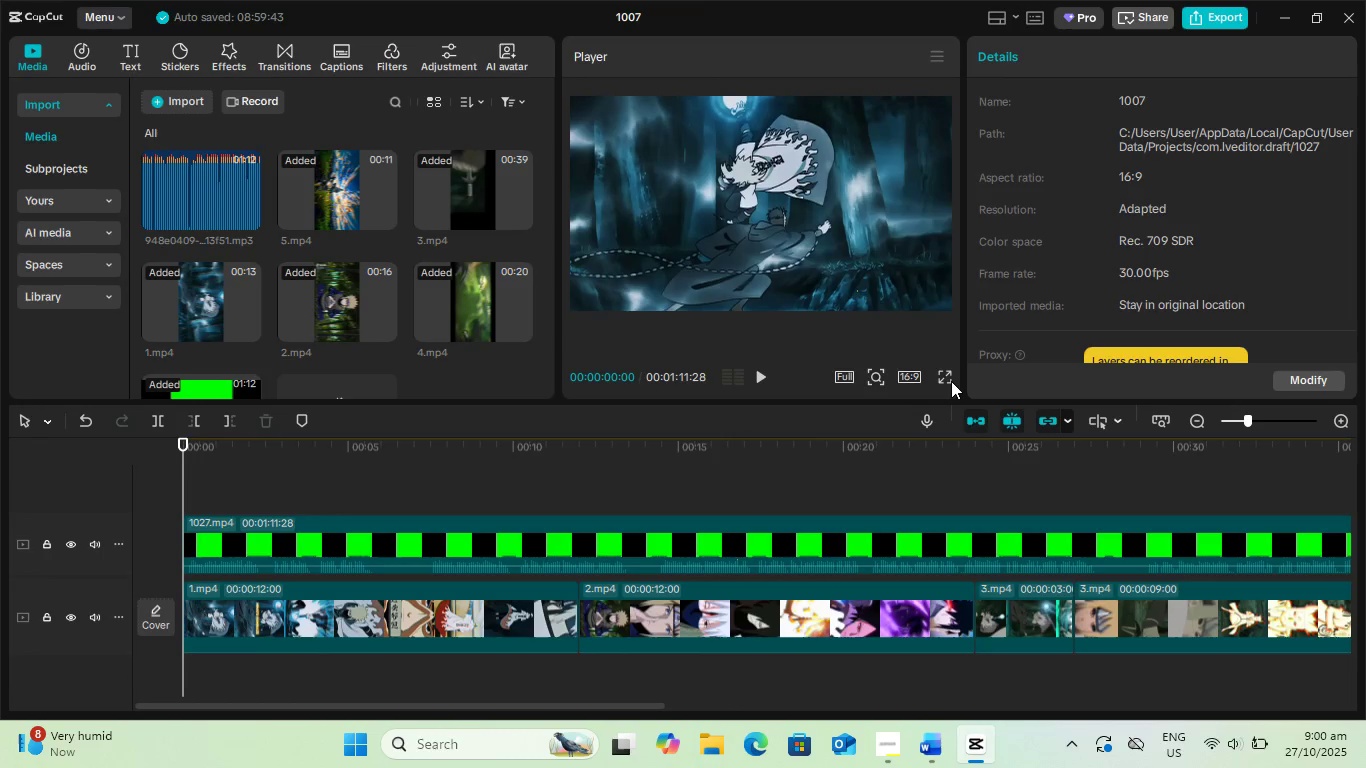 
left_click([951, 381])
 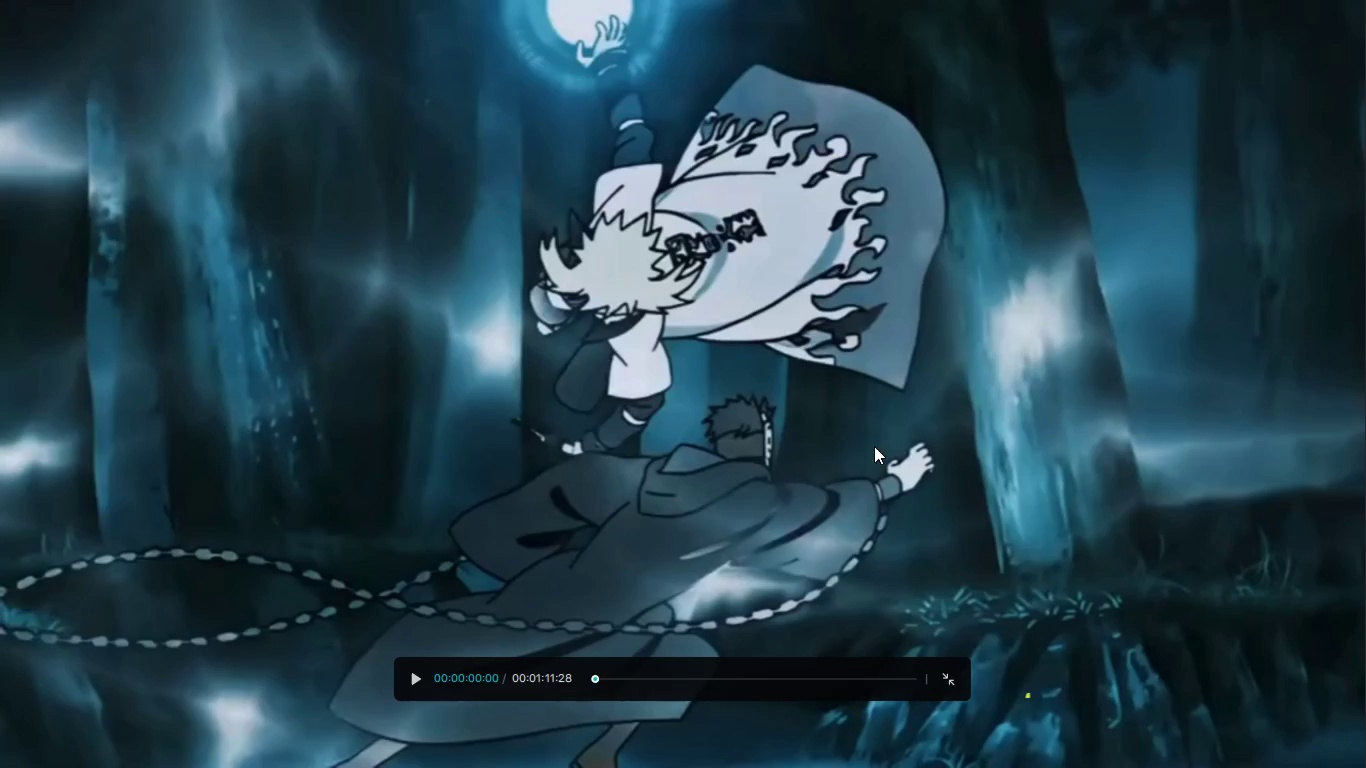 
key(Space)
 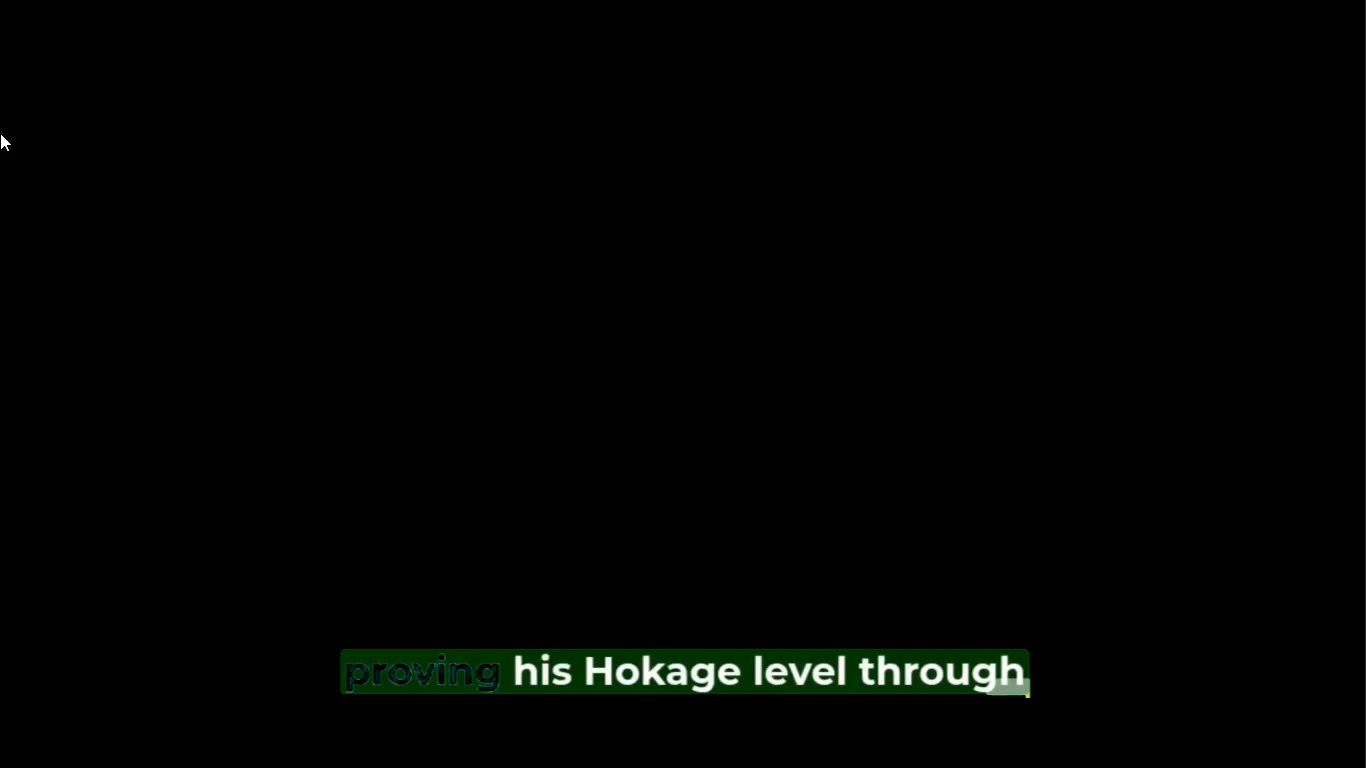 
wait(65.42)
 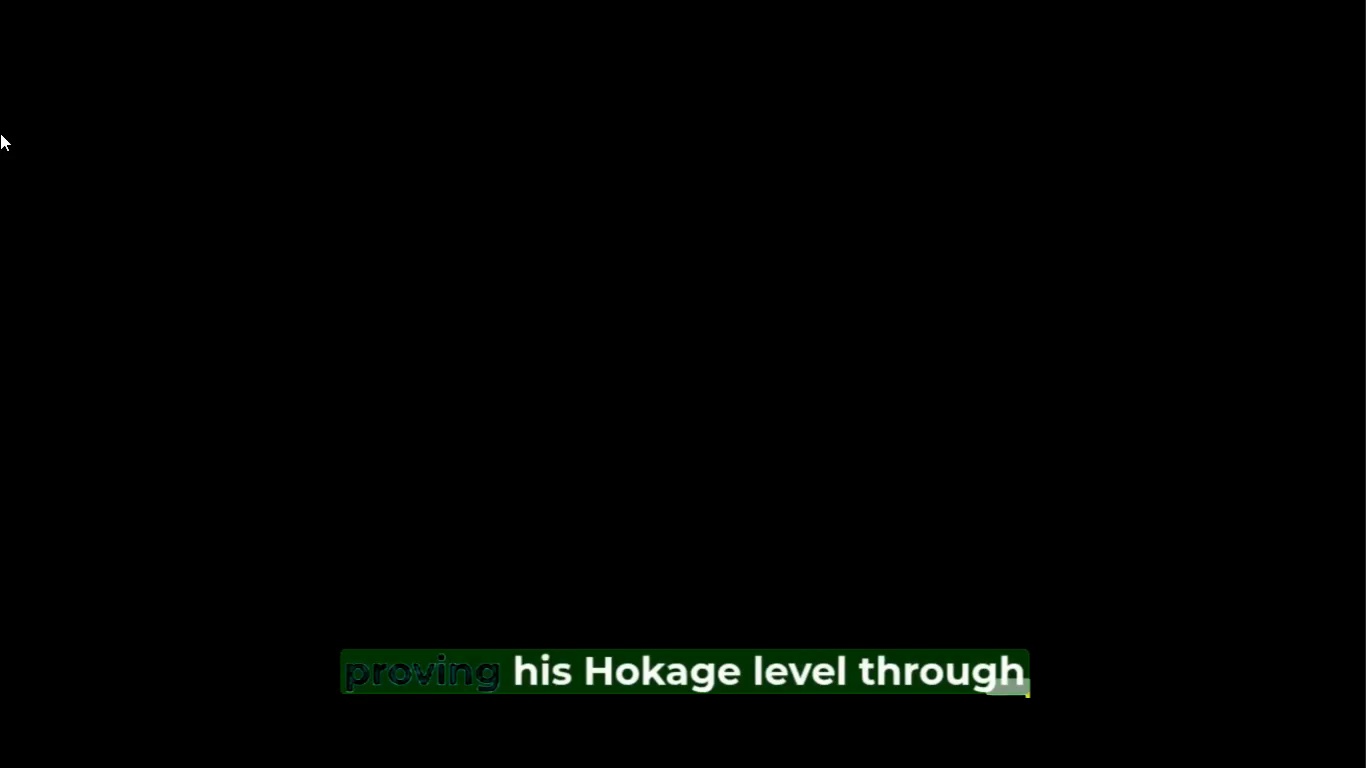 
key(Escape)
 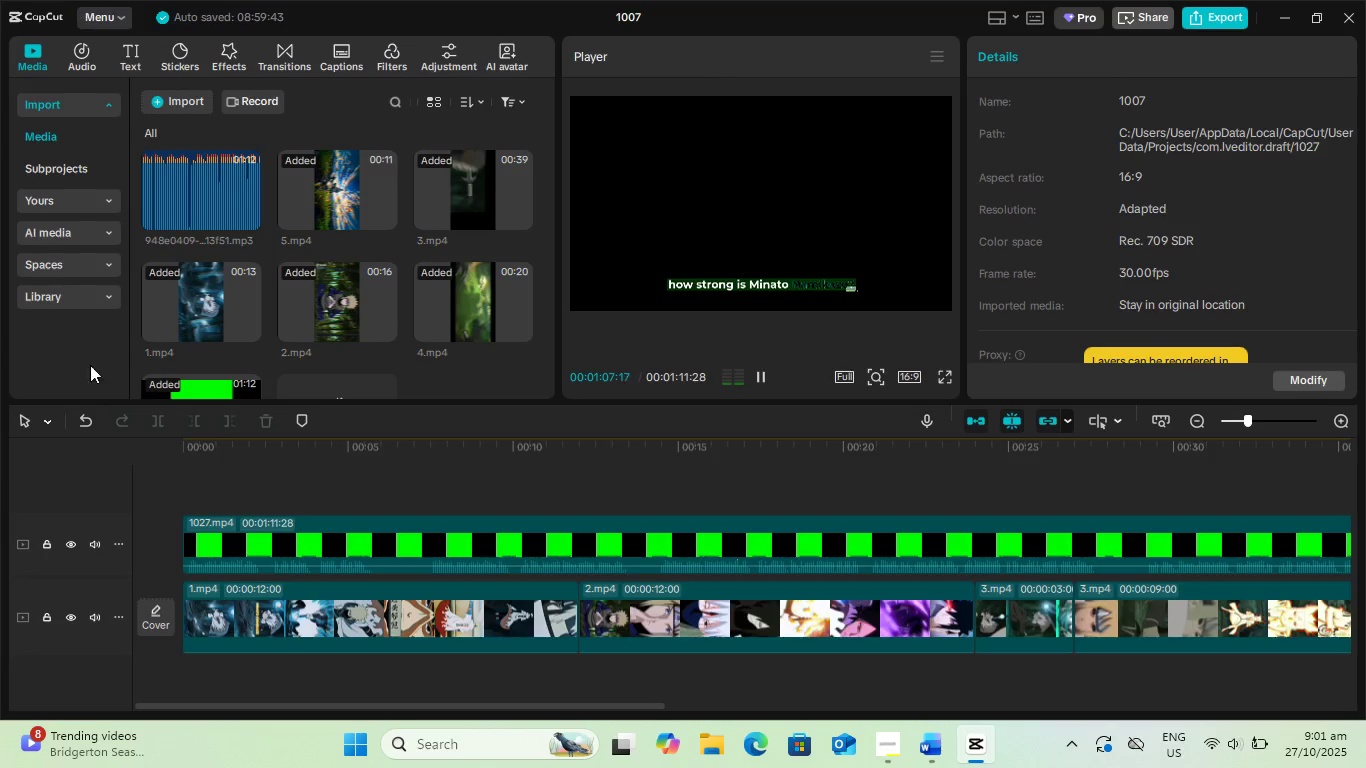 
key(Space)
 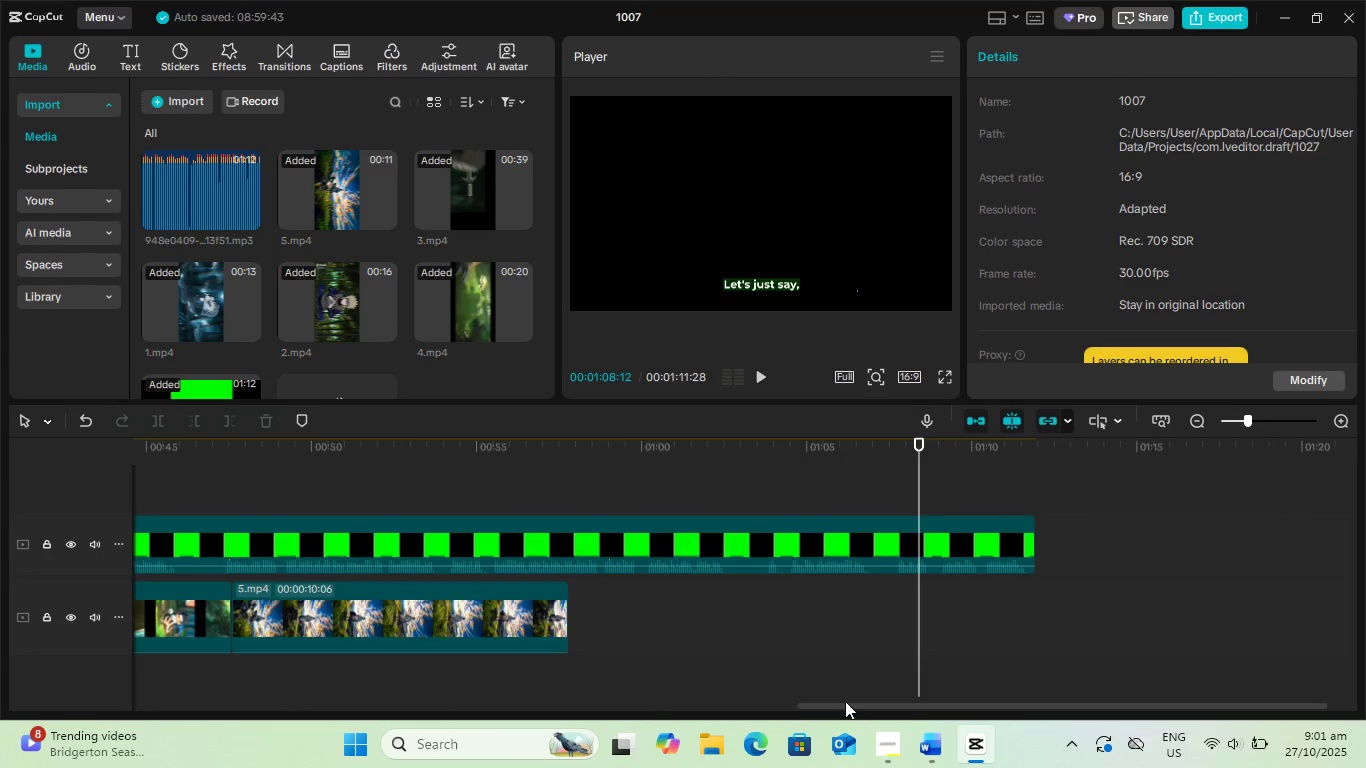 
left_click_drag(start_coordinate=[854, 704], to_coordinate=[12, 705])
 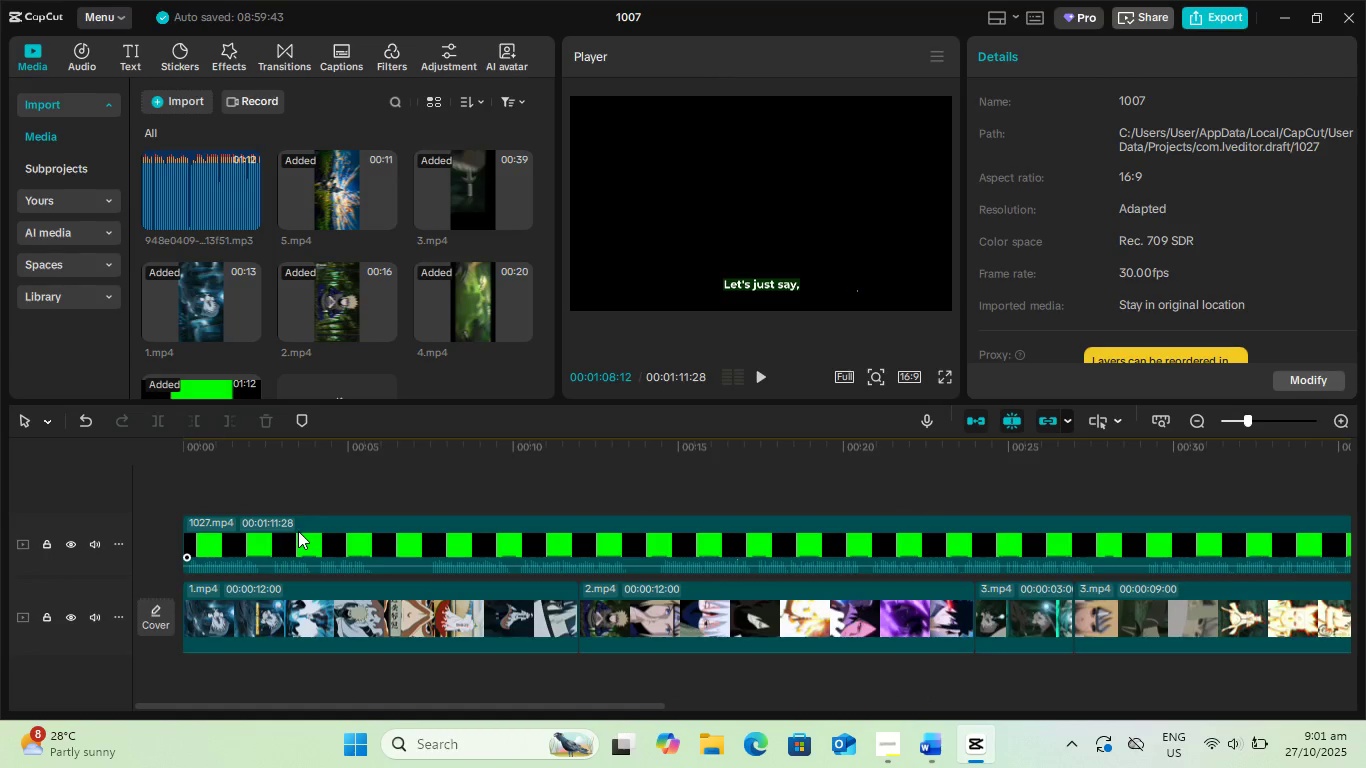 
left_click([298, 531])
 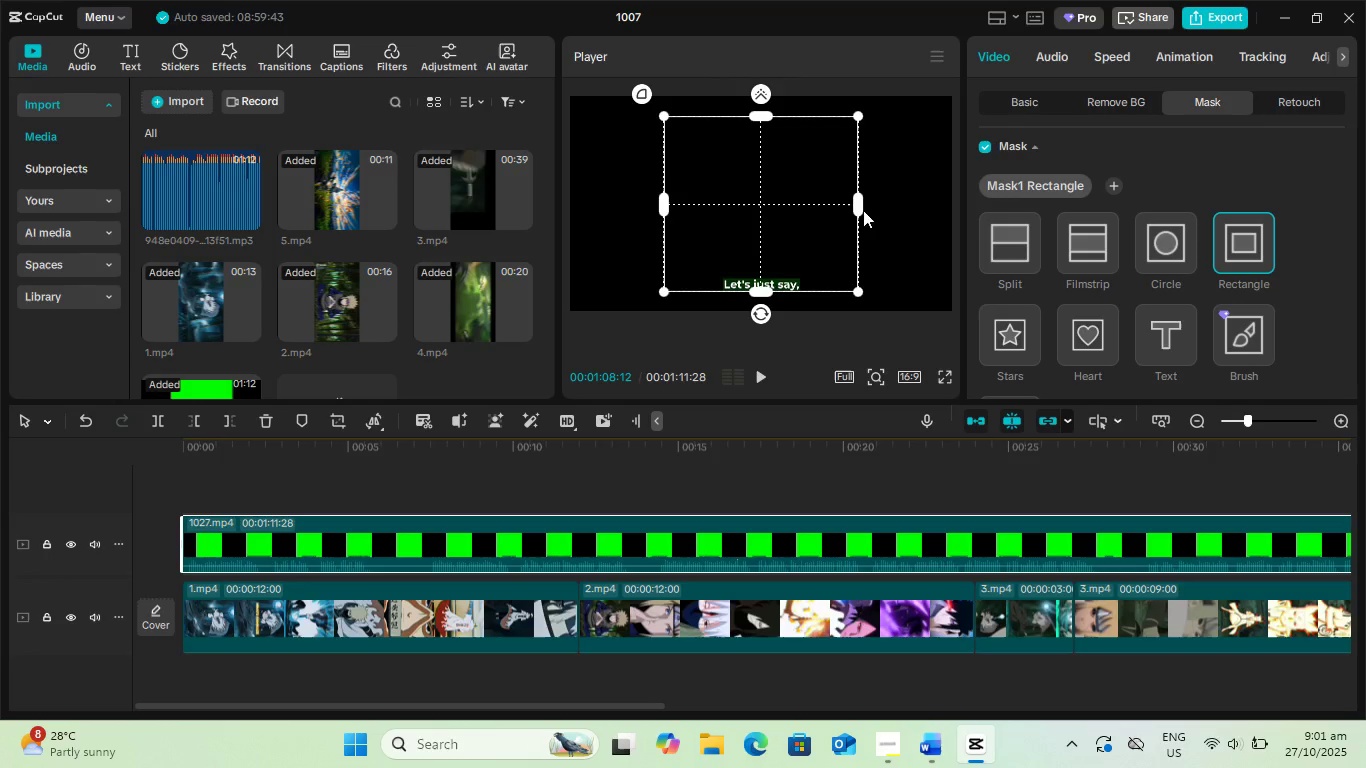 
wait(10.11)
 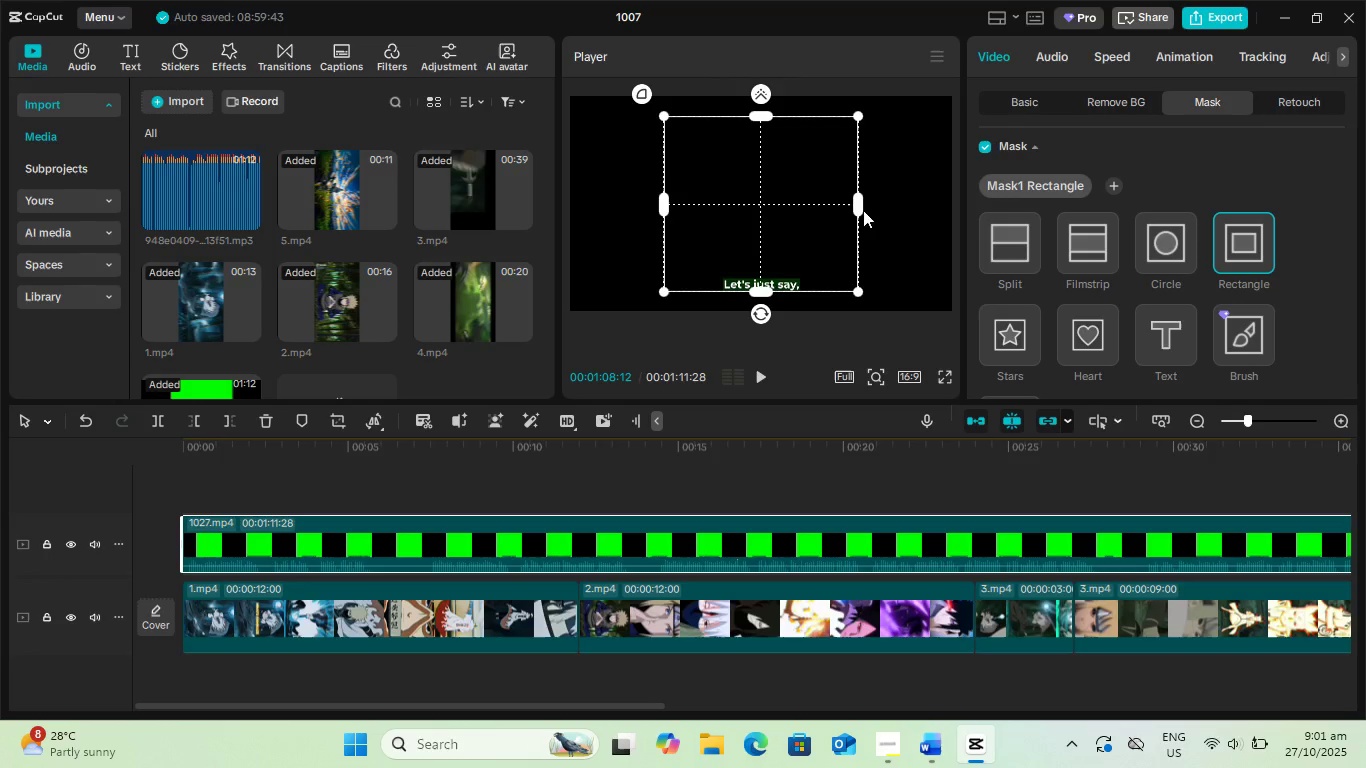 
left_click([766, 441])
 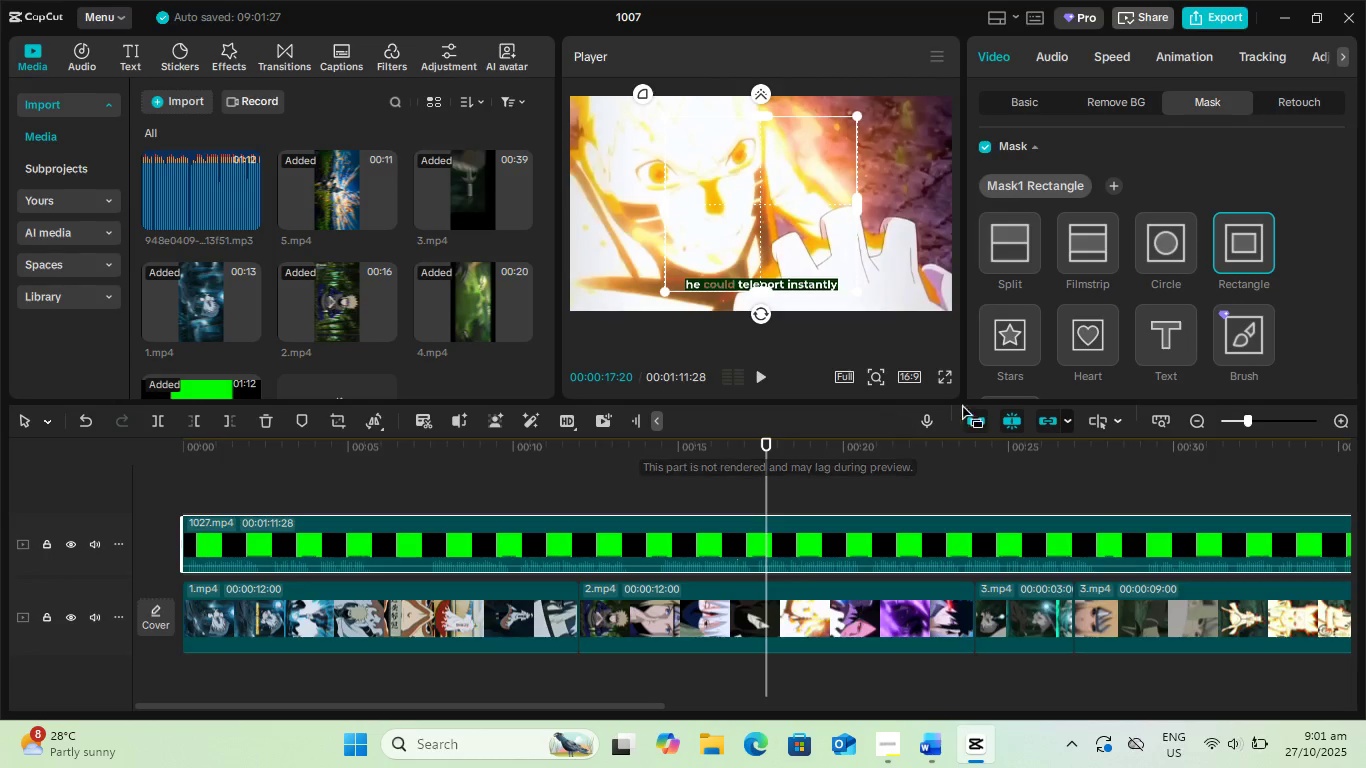 
left_click([944, 373])
 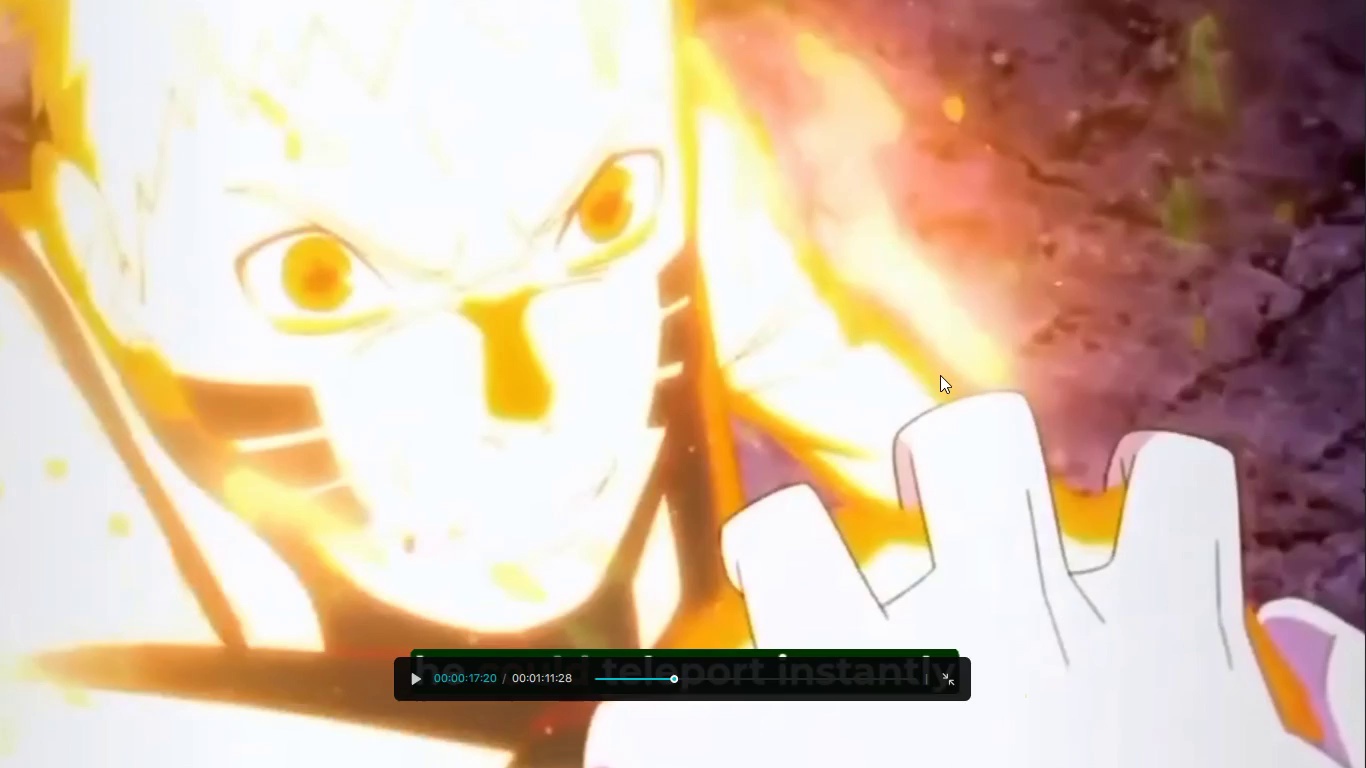 
key(Space)
 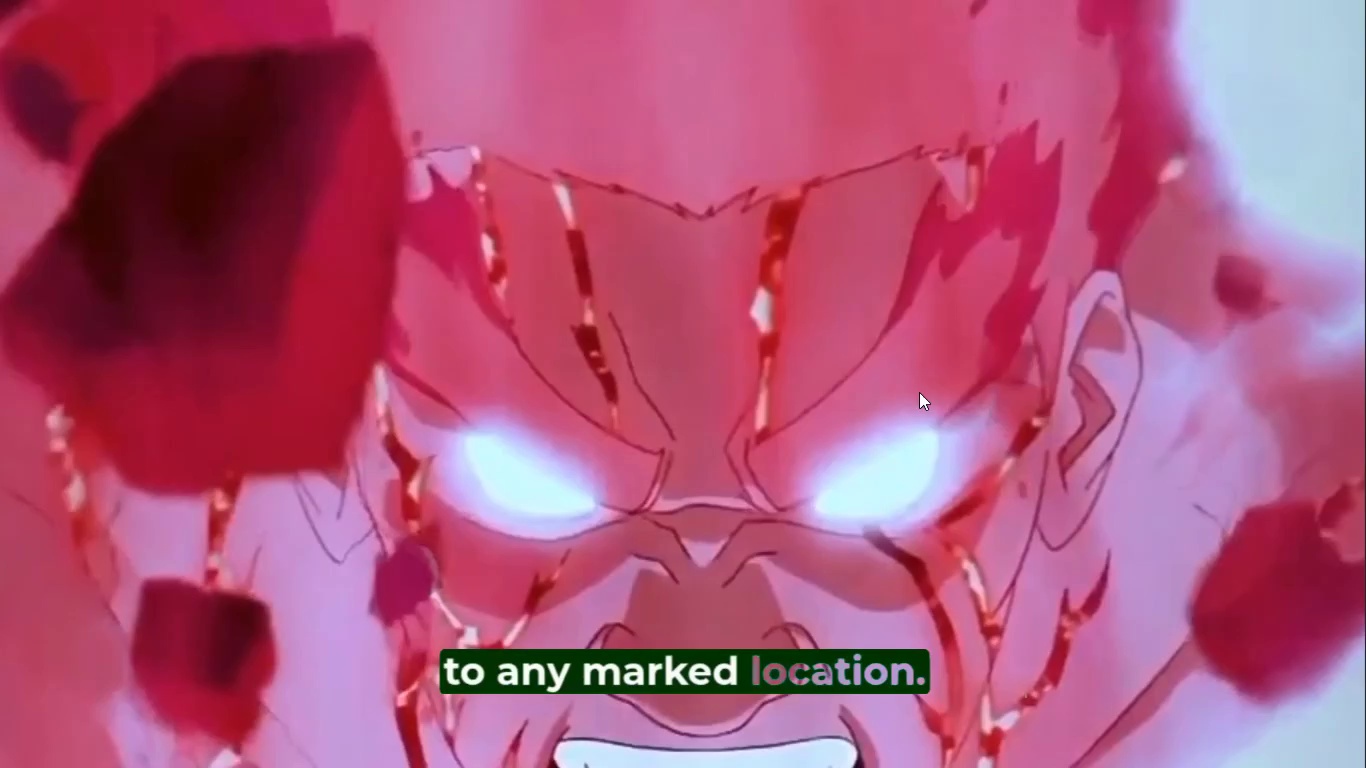 
key(Space)
 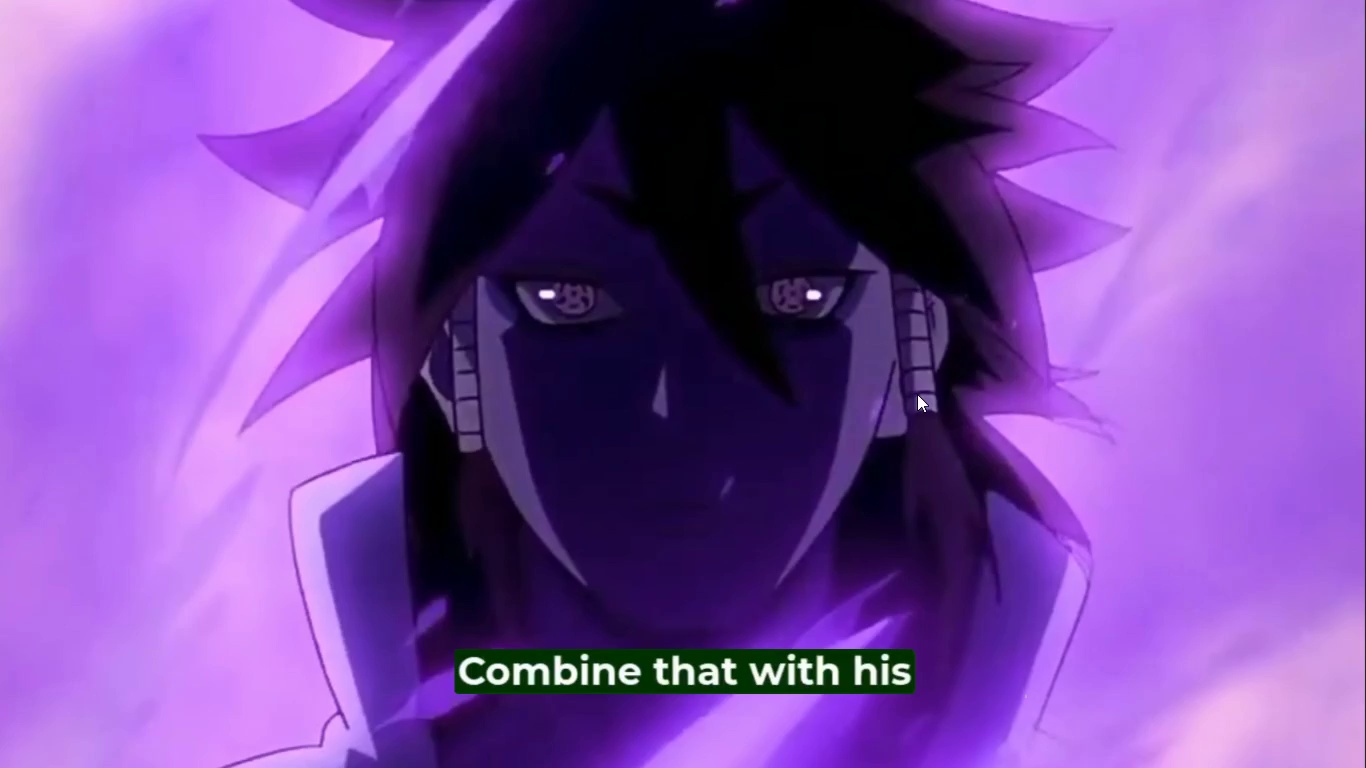 
key(Escape)
 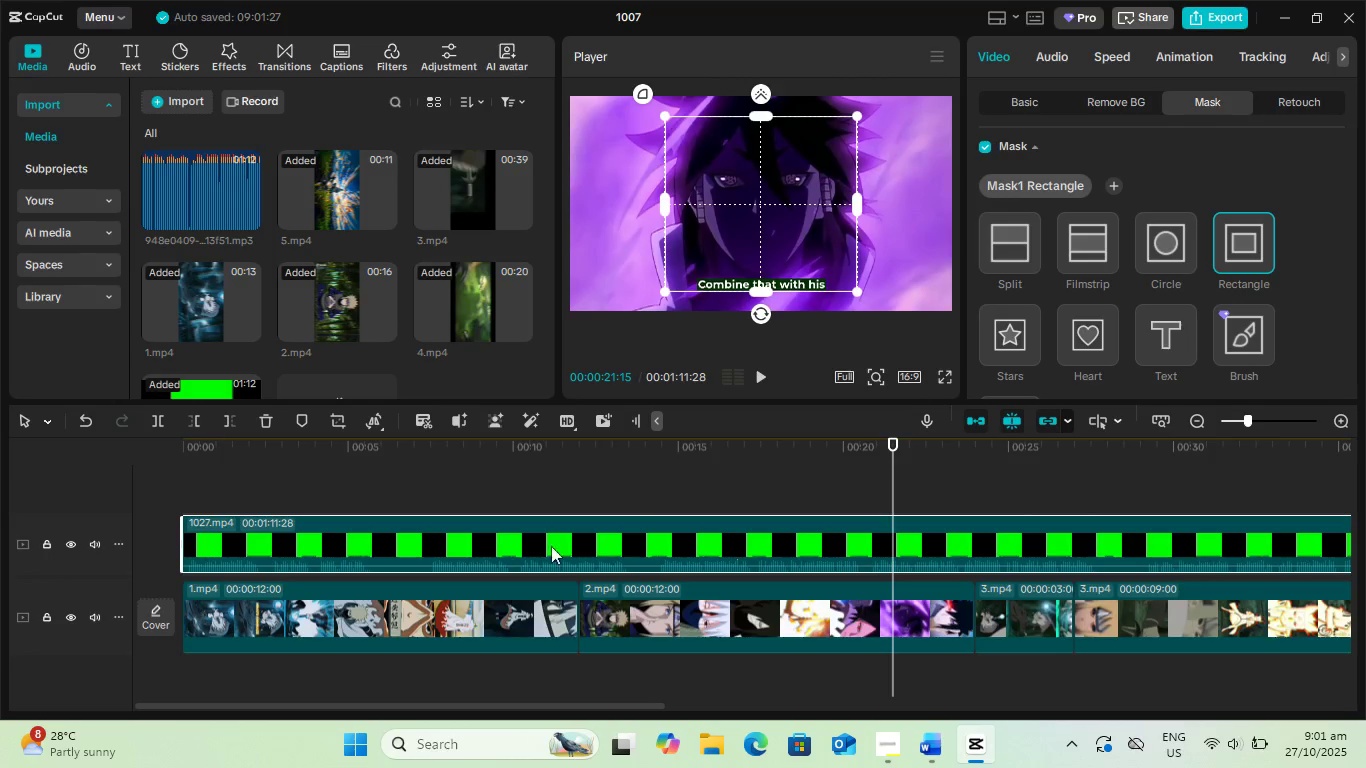 
left_click([473, 601])
 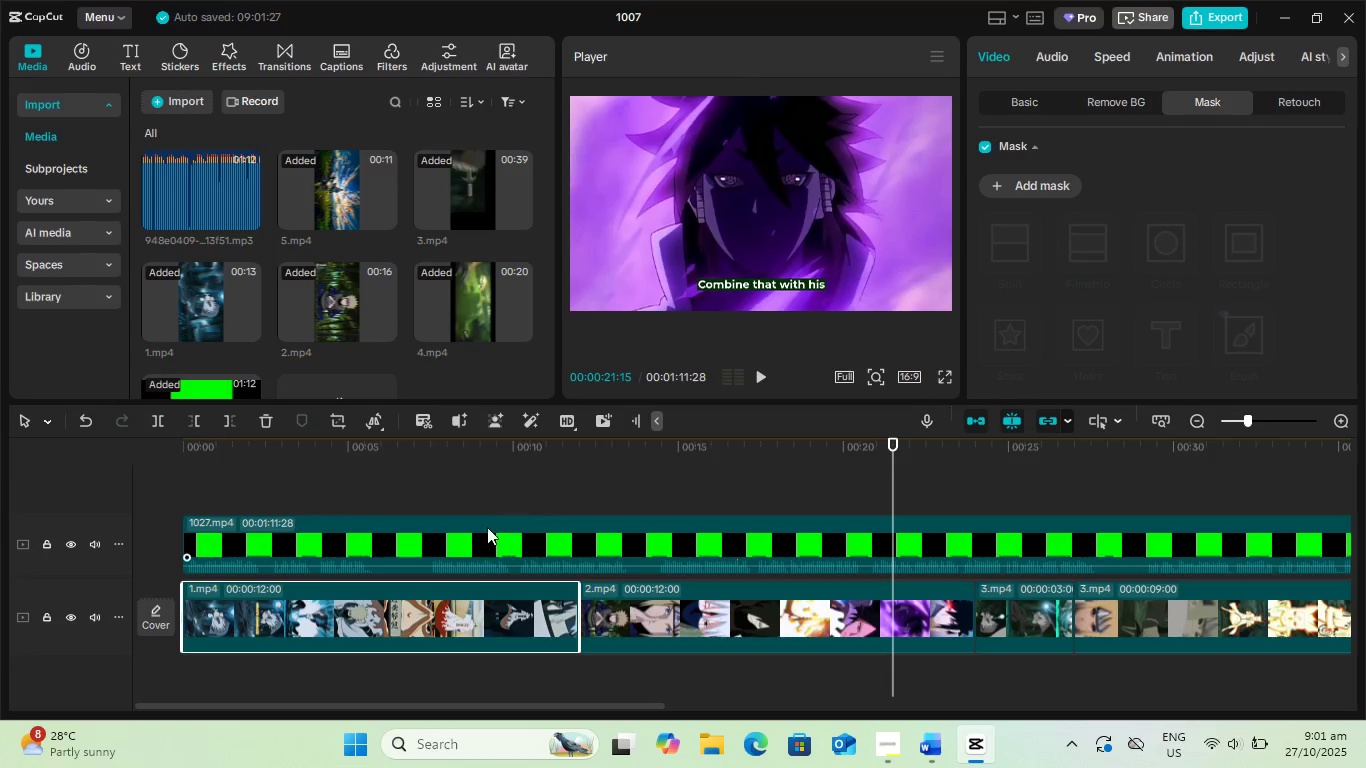 
left_click([478, 537])
 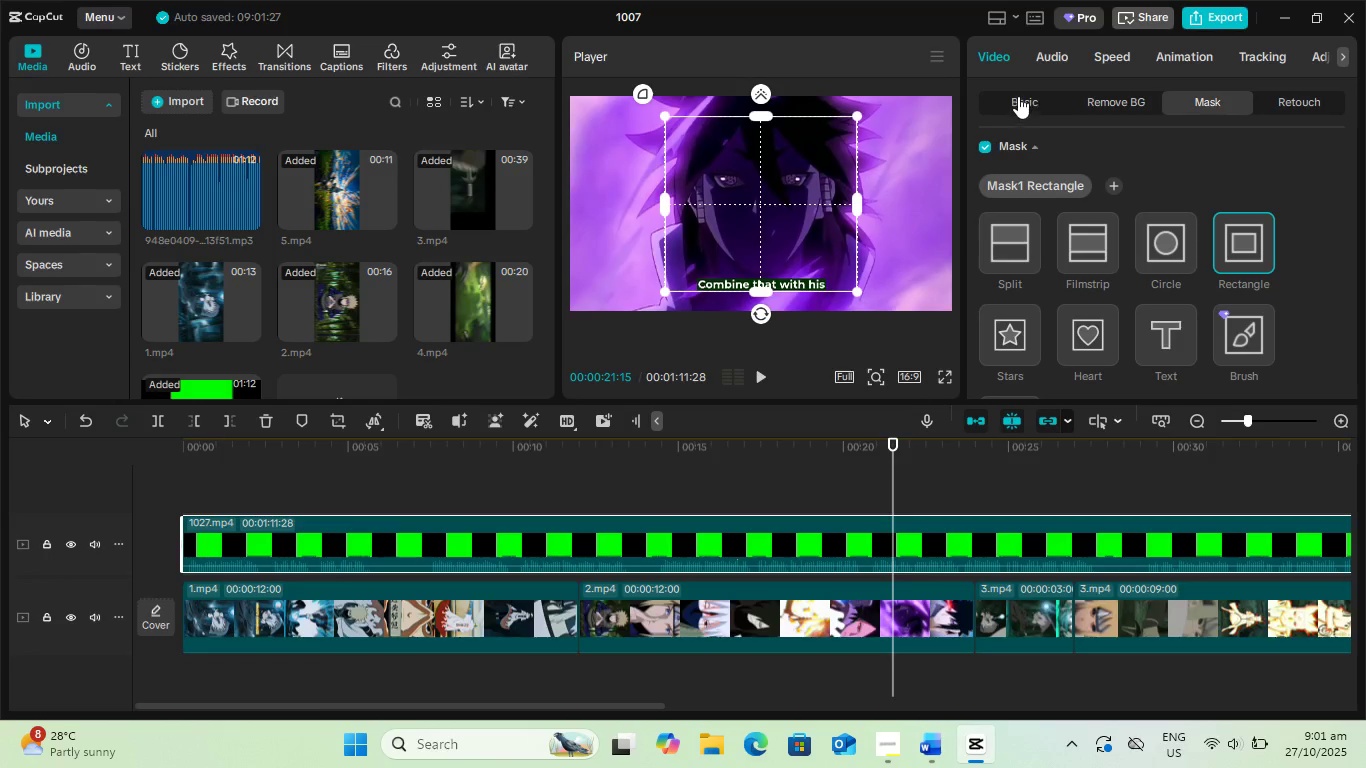 
left_click([1019, 96])
 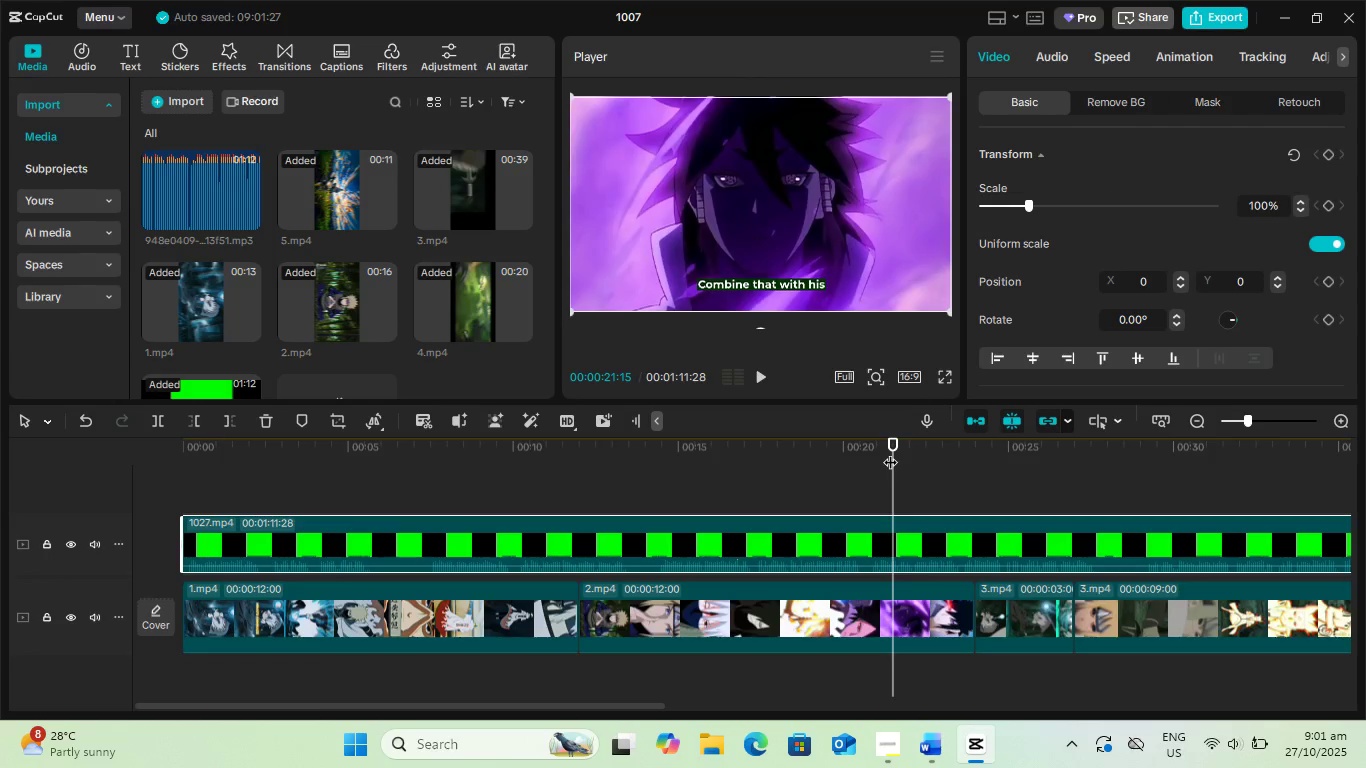 
left_click_drag(start_coordinate=[891, 444], to_coordinate=[46, 456])
 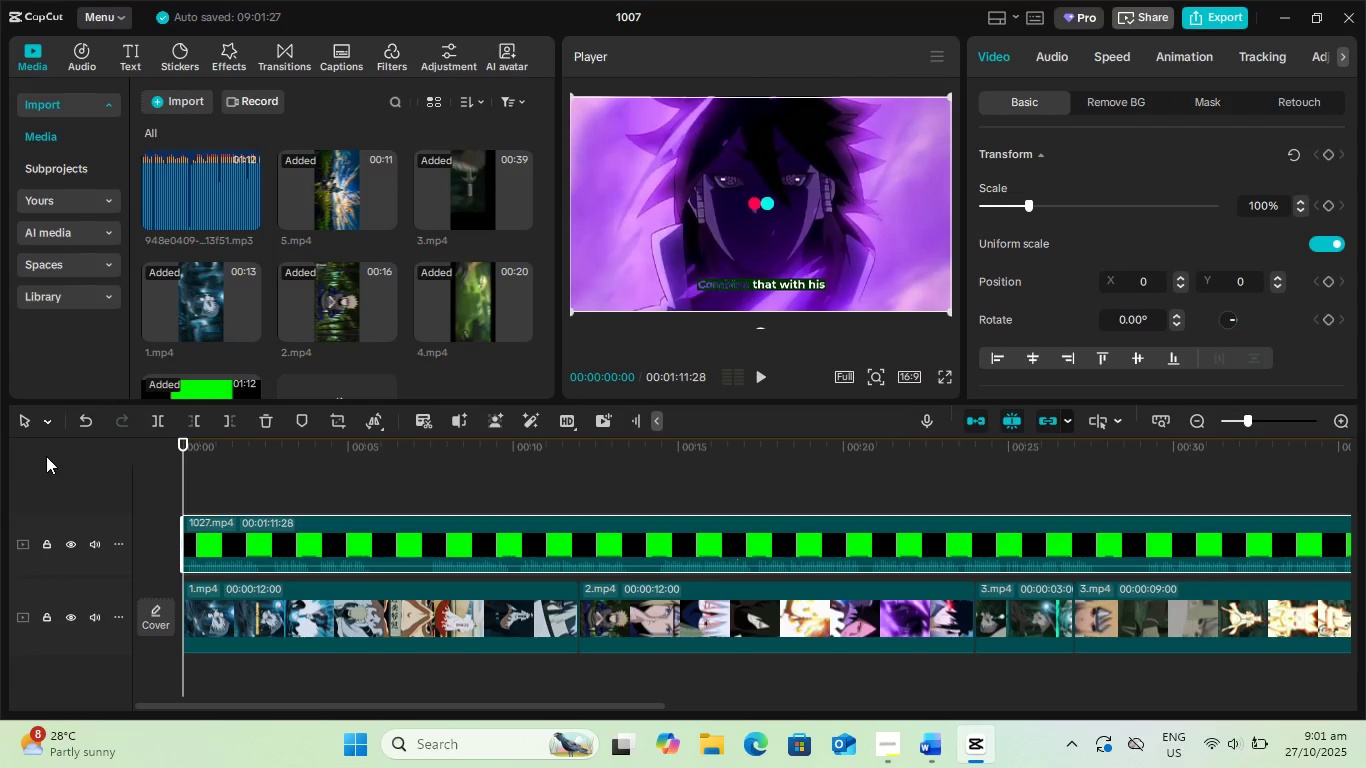 
key(Space)
 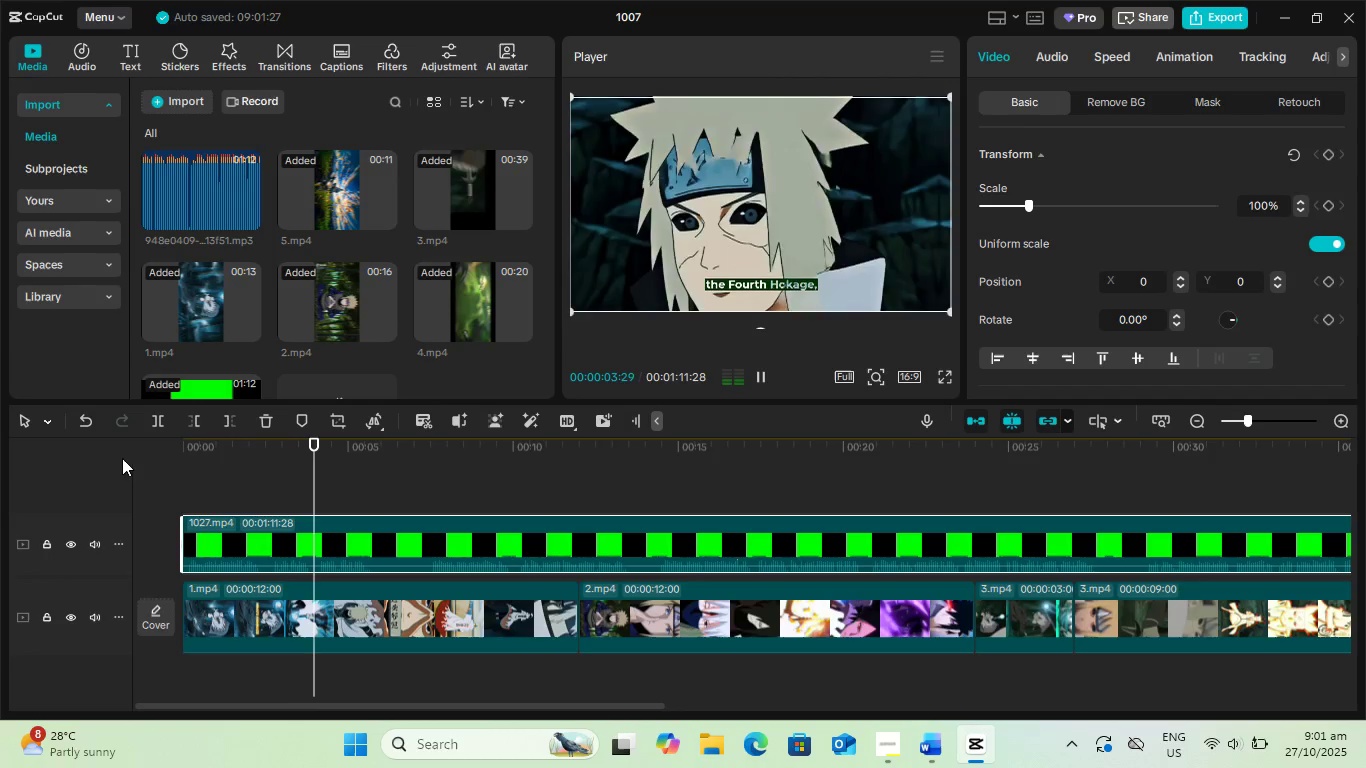 
wait(6.05)
 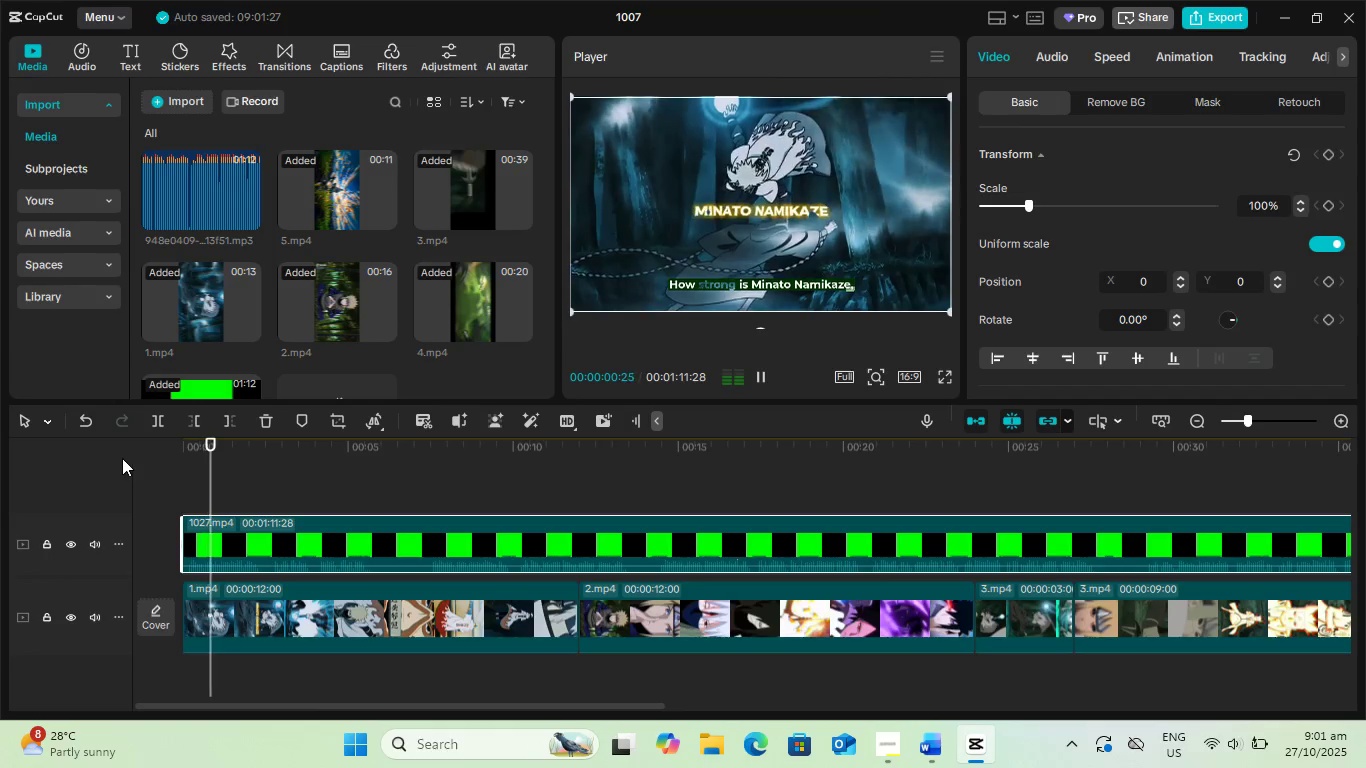 
key(Space)
 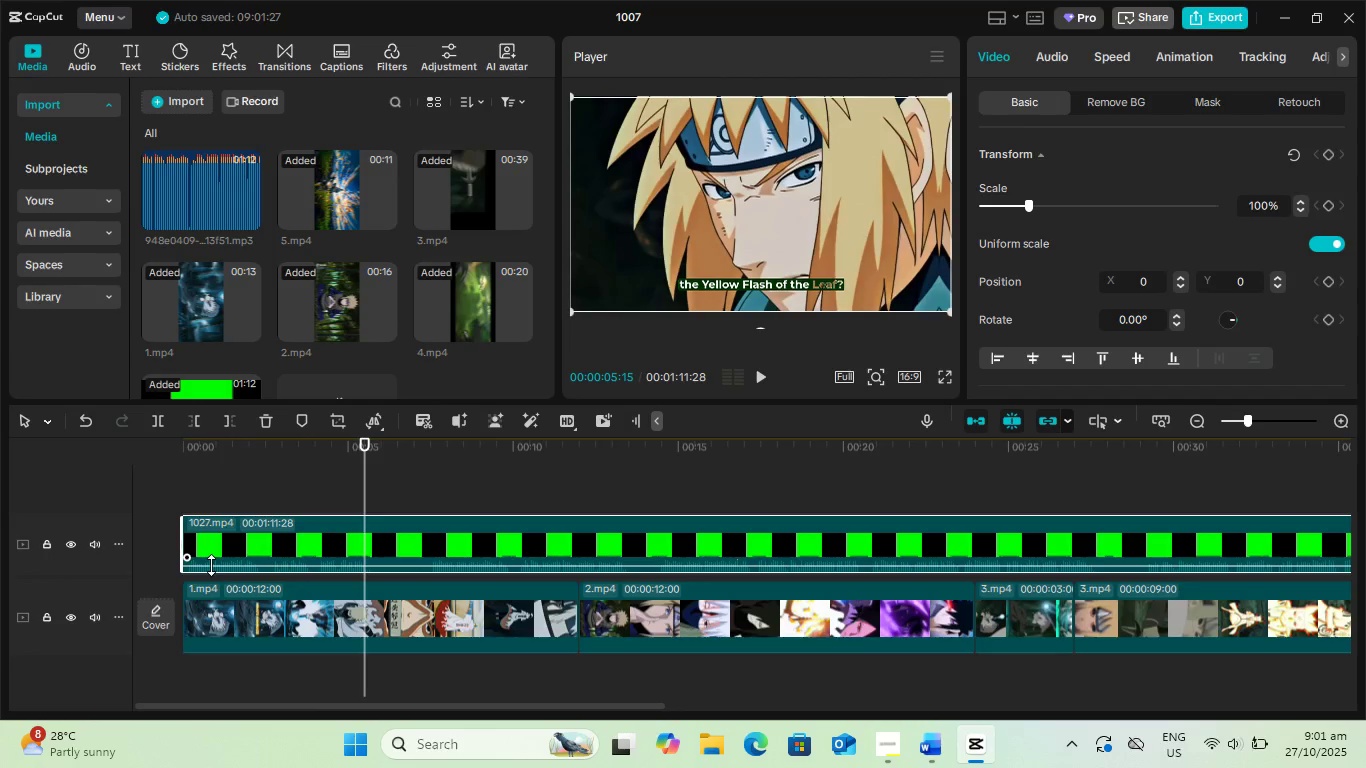 
left_click_drag(start_coordinate=[214, 564], to_coordinate=[217, 557])
 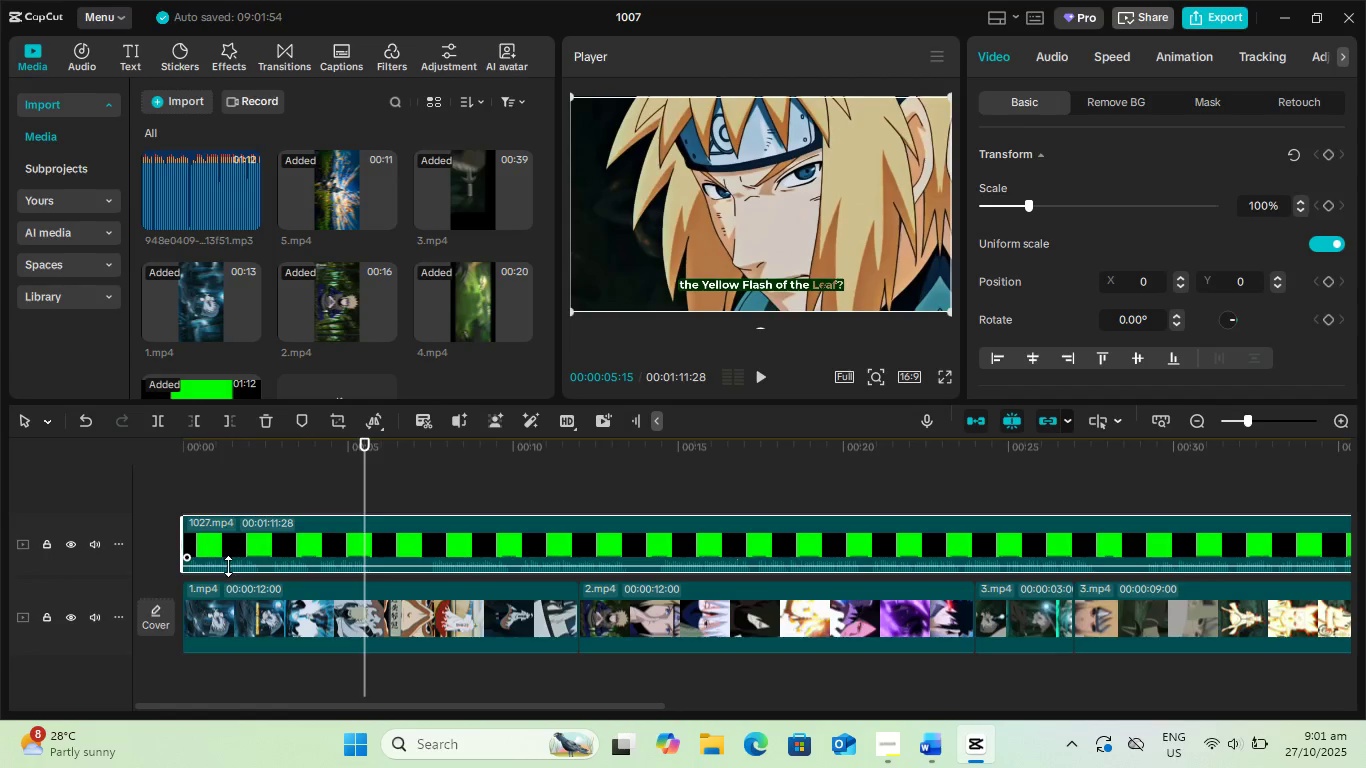 
left_click_drag(start_coordinate=[229, 567], to_coordinate=[232, 551])
 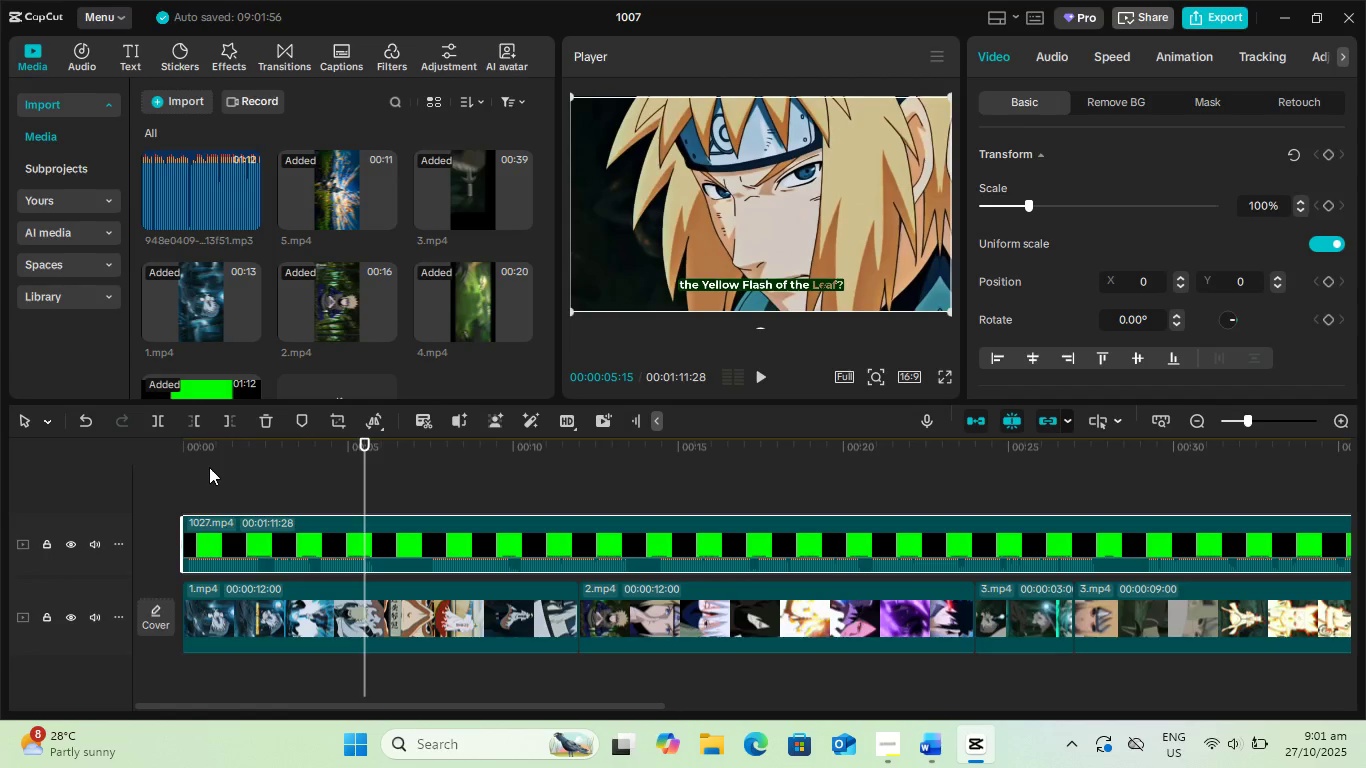 
left_click_drag(start_coordinate=[207, 456], to_coordinate=[118, 447])
 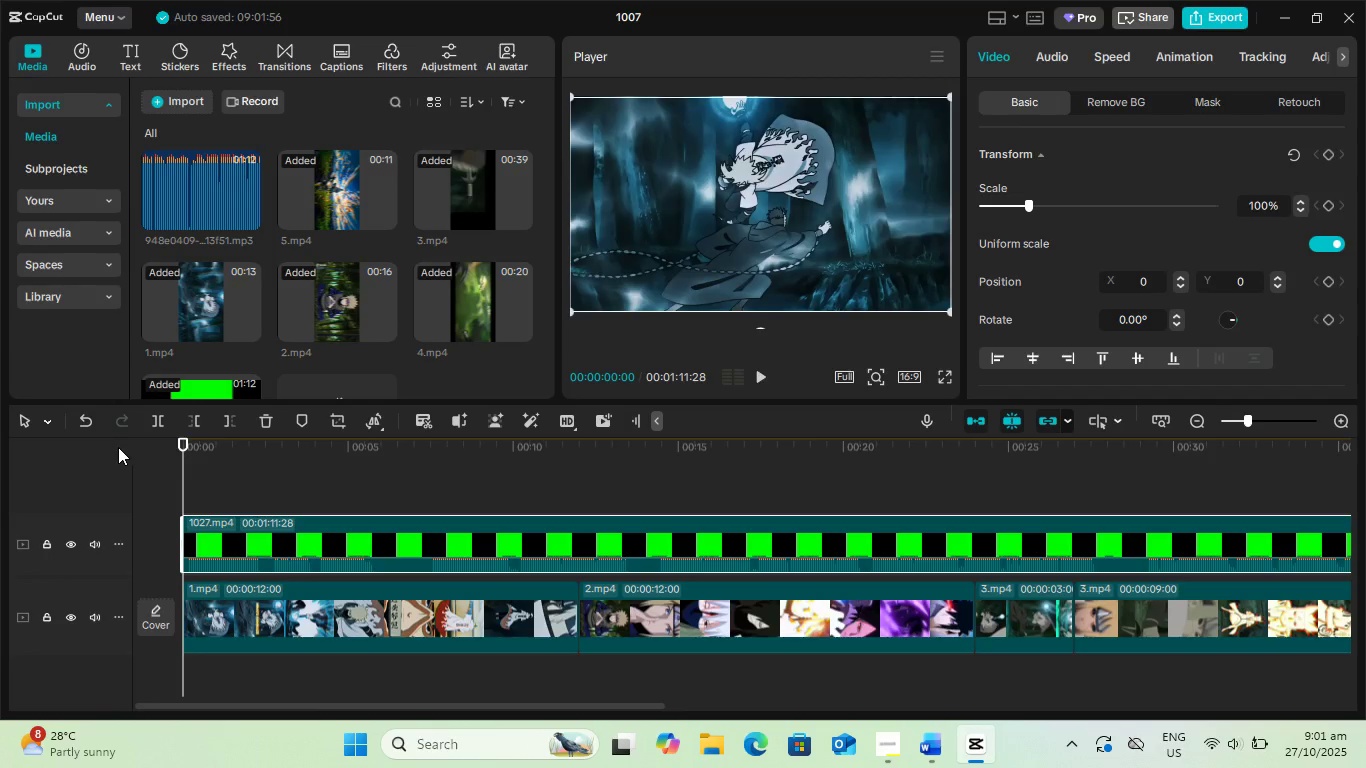 
key(Space)
 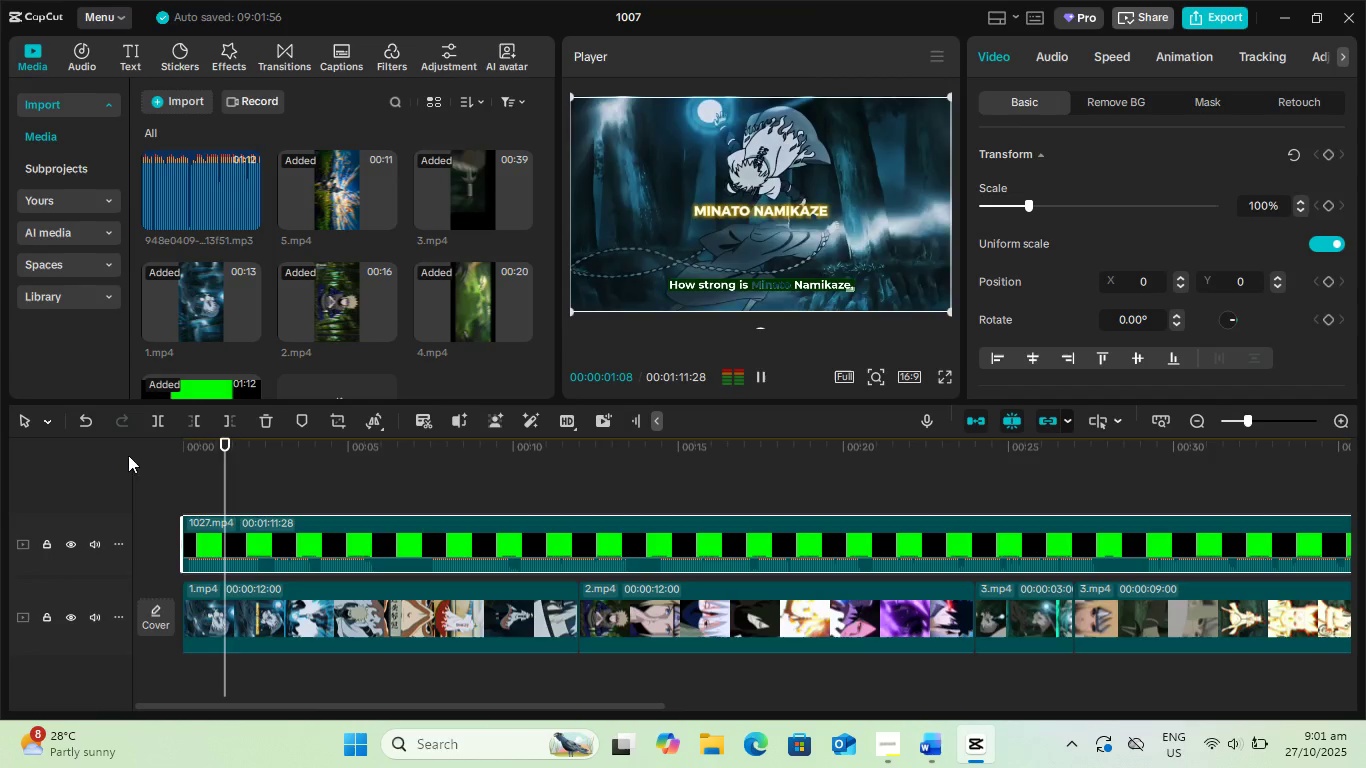 
key(Space)
 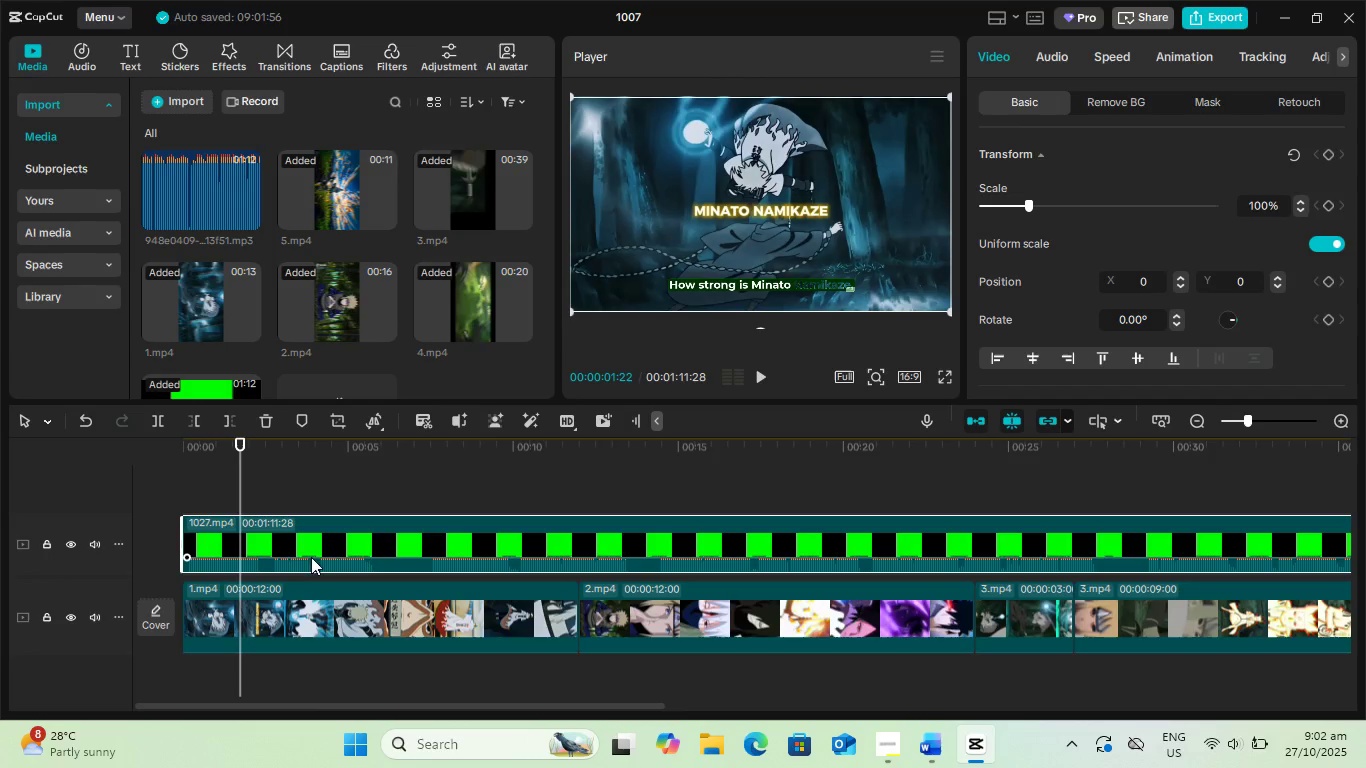 
left_click_drag(start_coordinate=[312, 558], to_coordinate=[312, 551])
 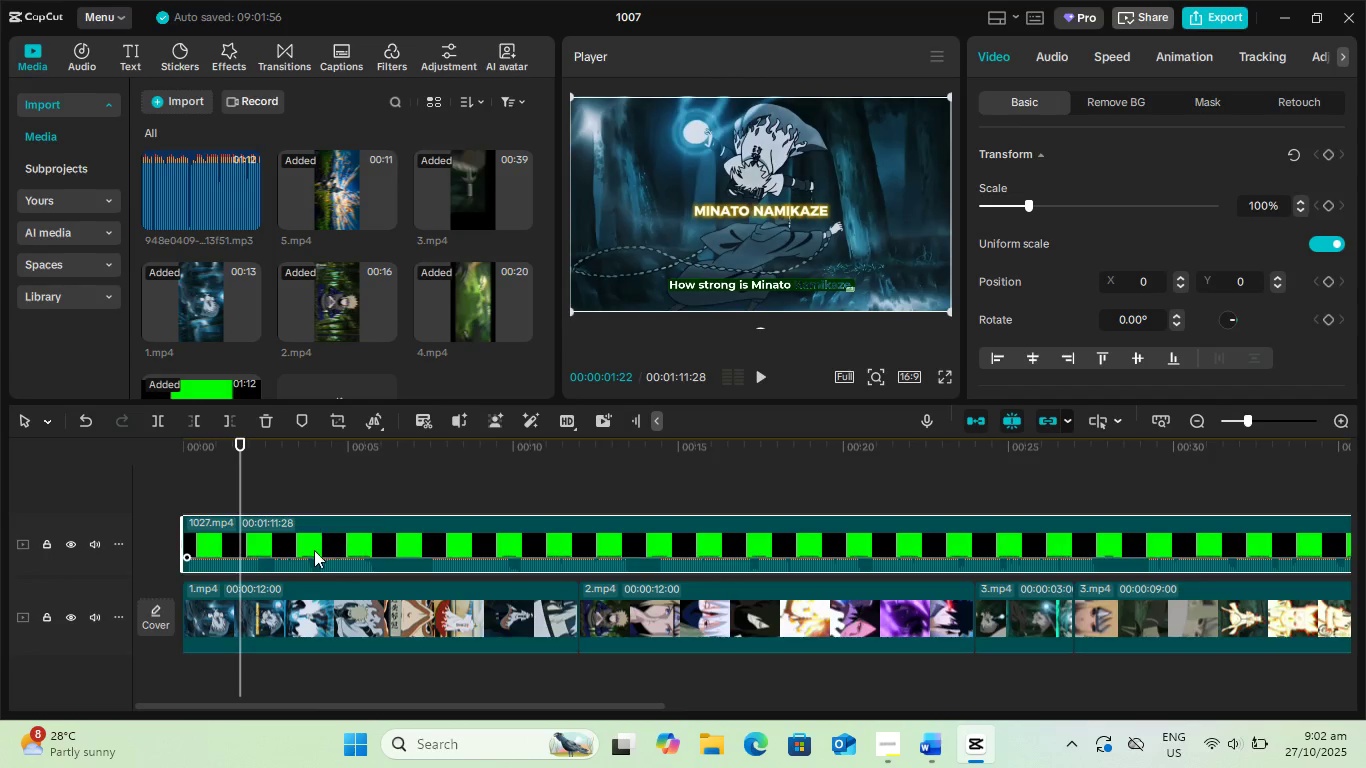 
key(Space)
 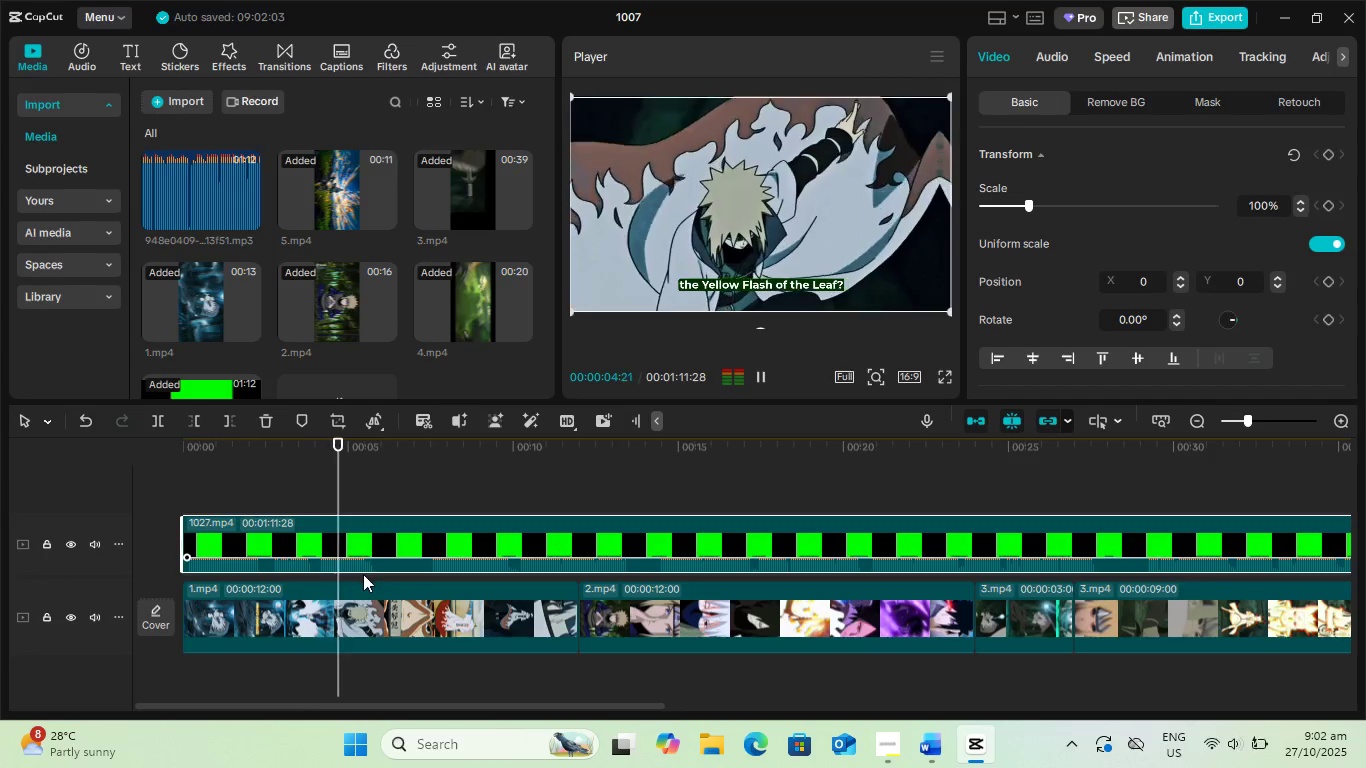 
key(Space)
 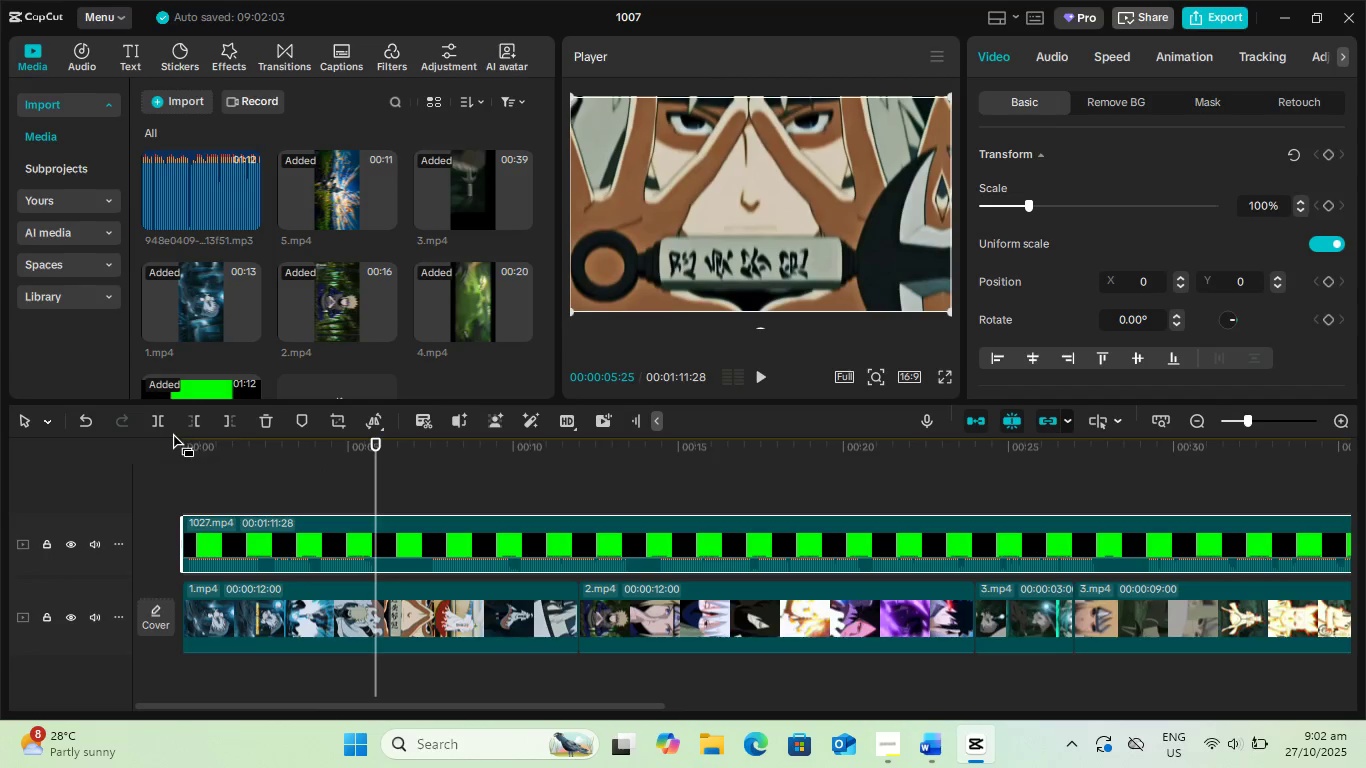 
left_click([161, 423])
 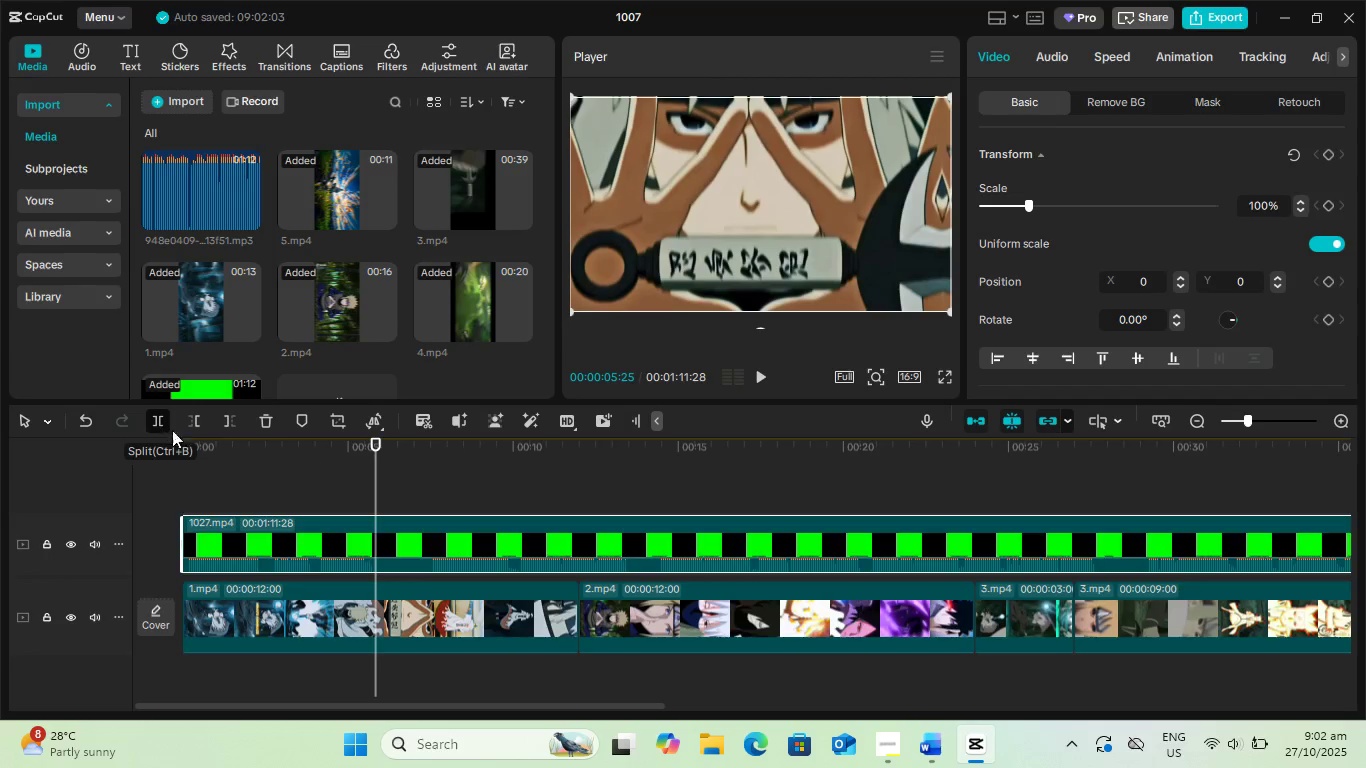 
key(Space)
 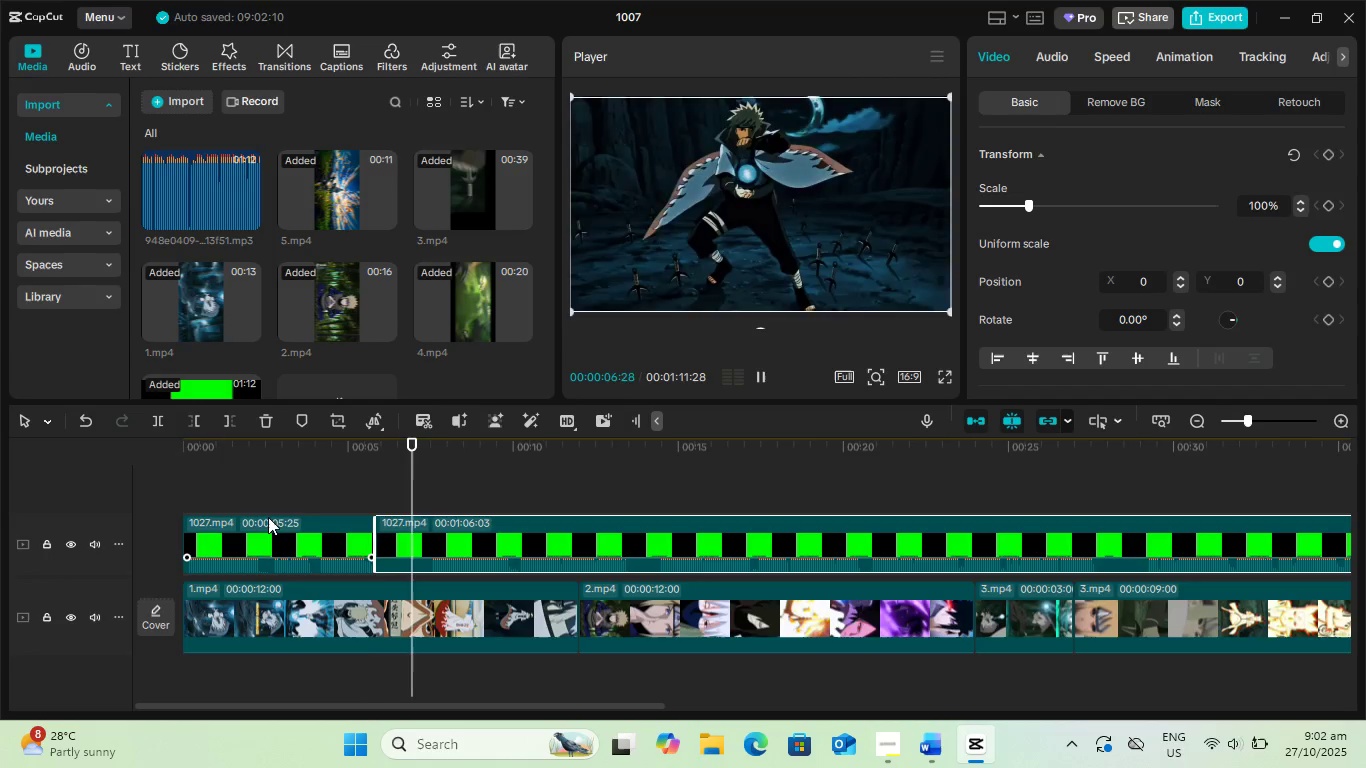 
key(Space)
 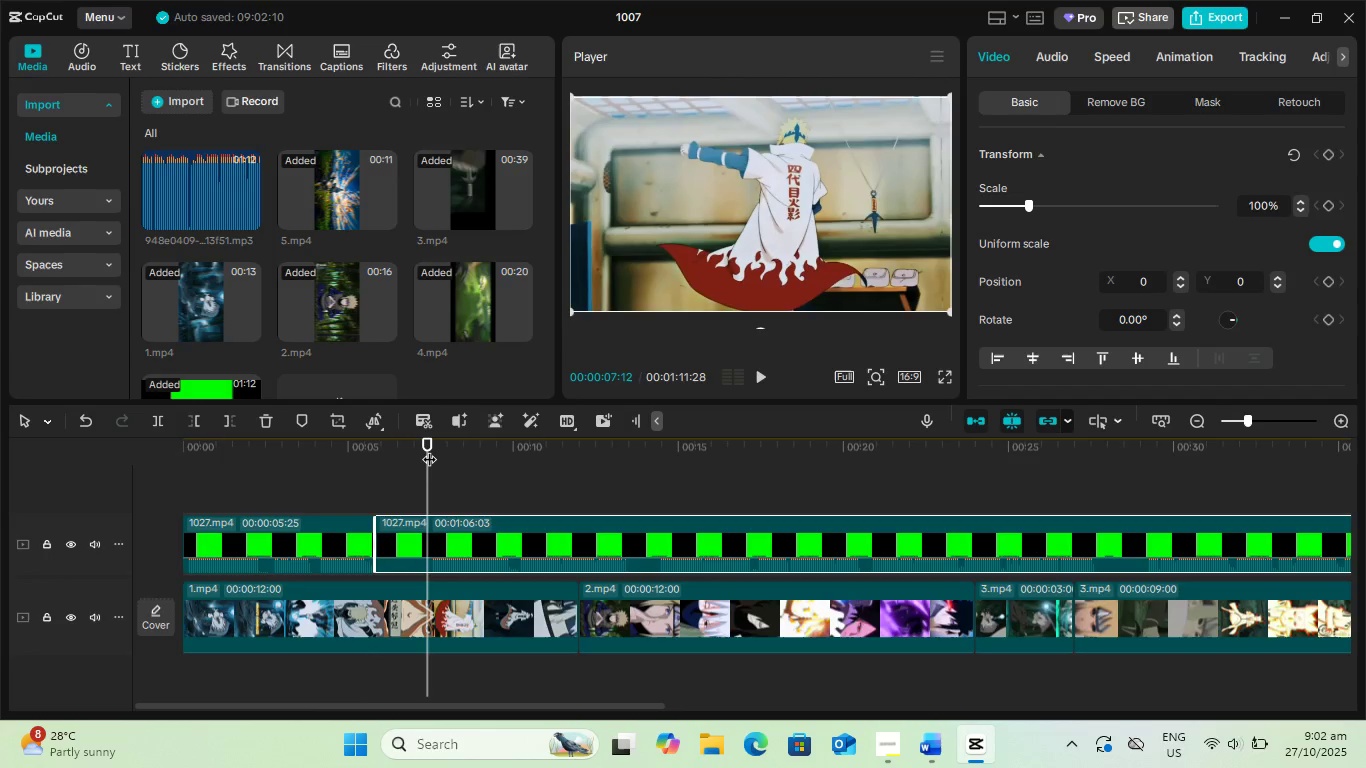 
left_click_drag(start_coordinate=[429, 444], to_coordinate=[430, 451])
 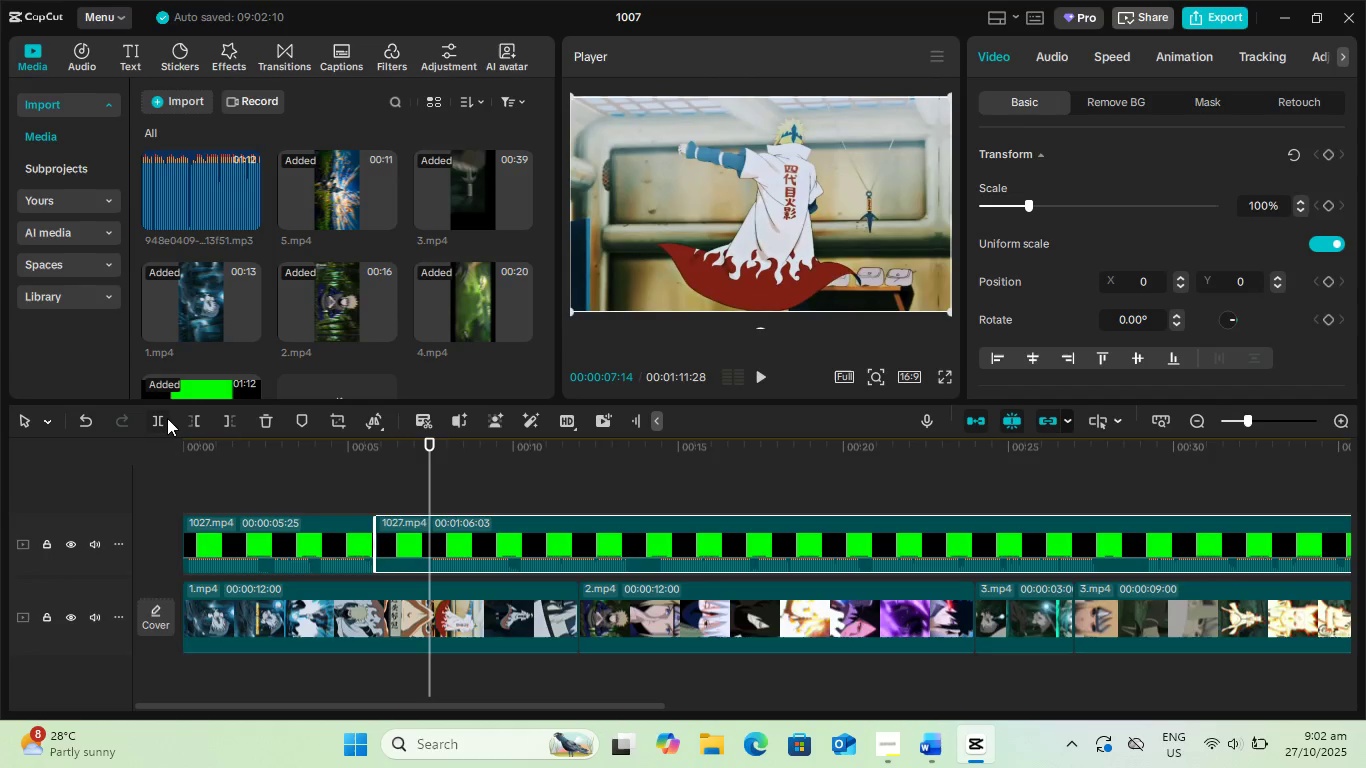 
left_click([165, 418])
 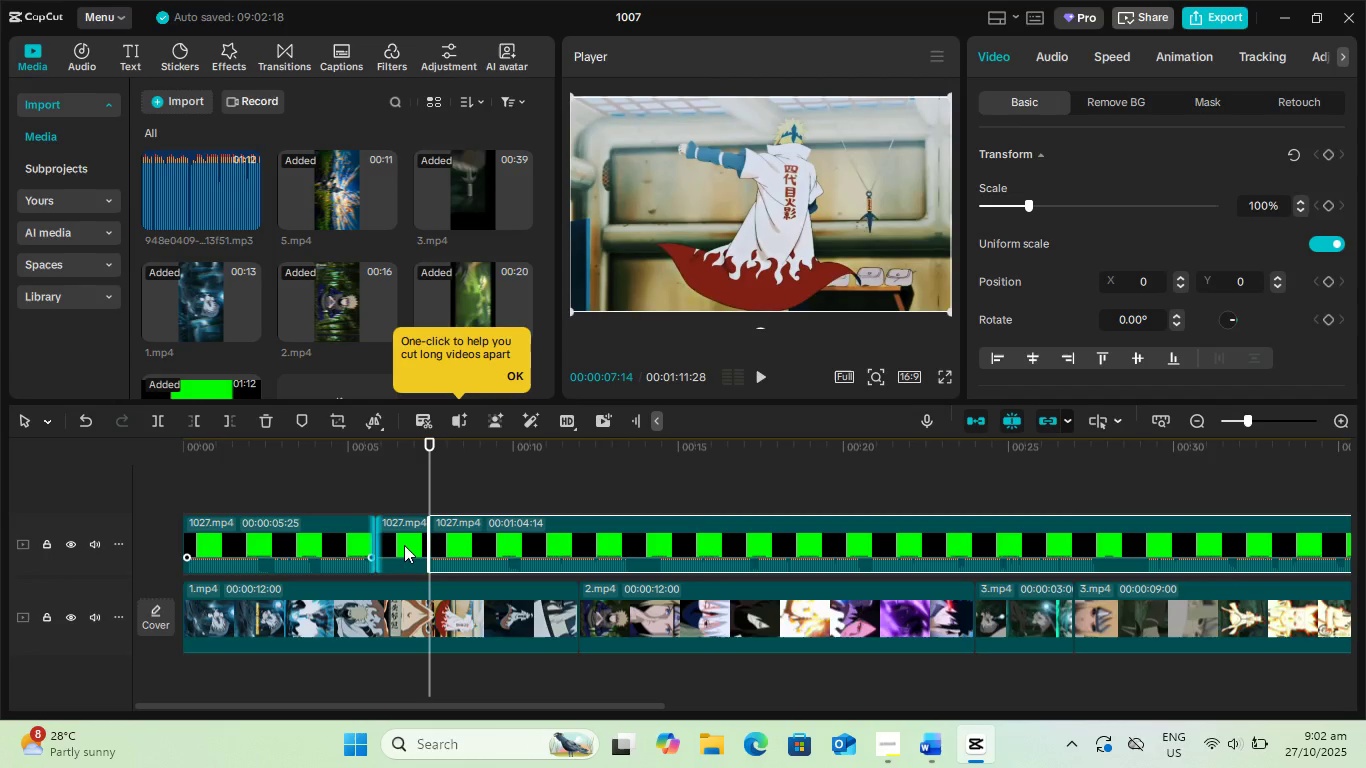 
left_click([406, 545])
 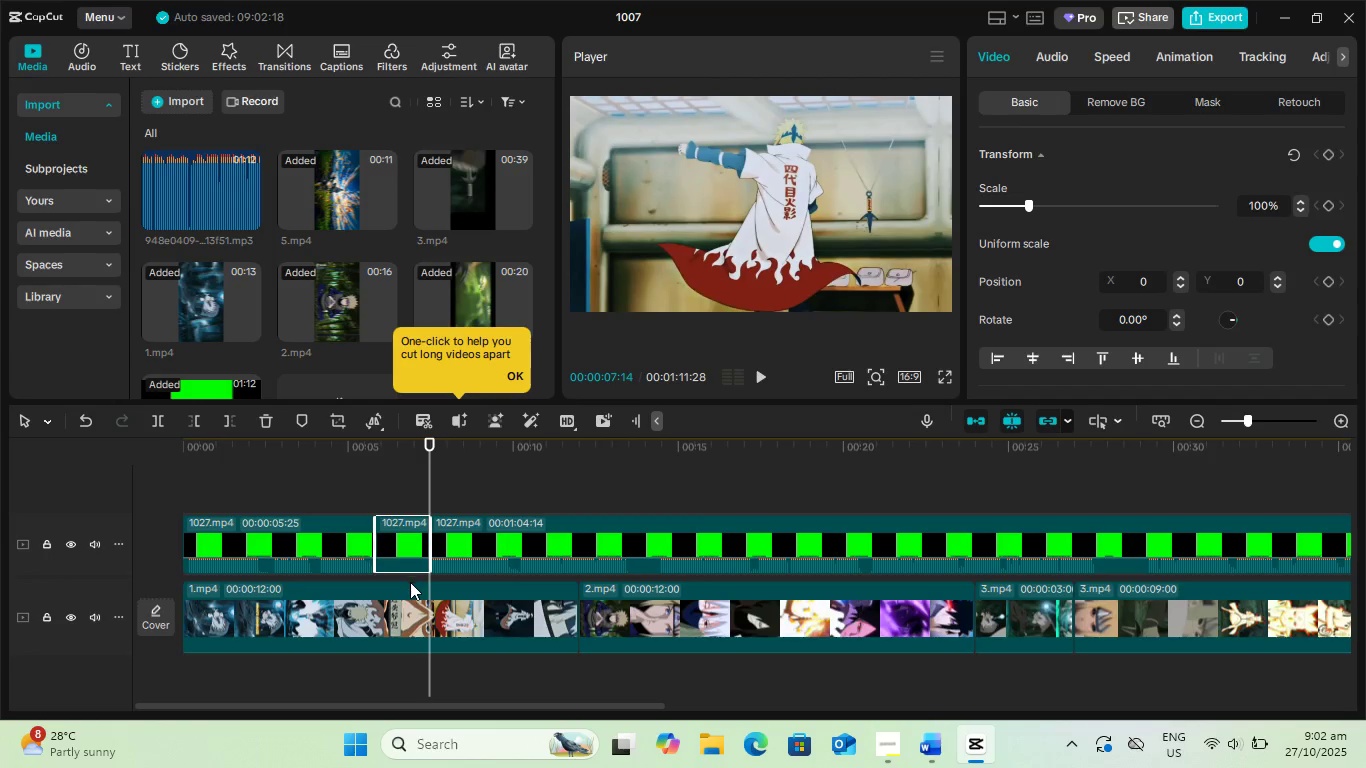 
key(Delete)
 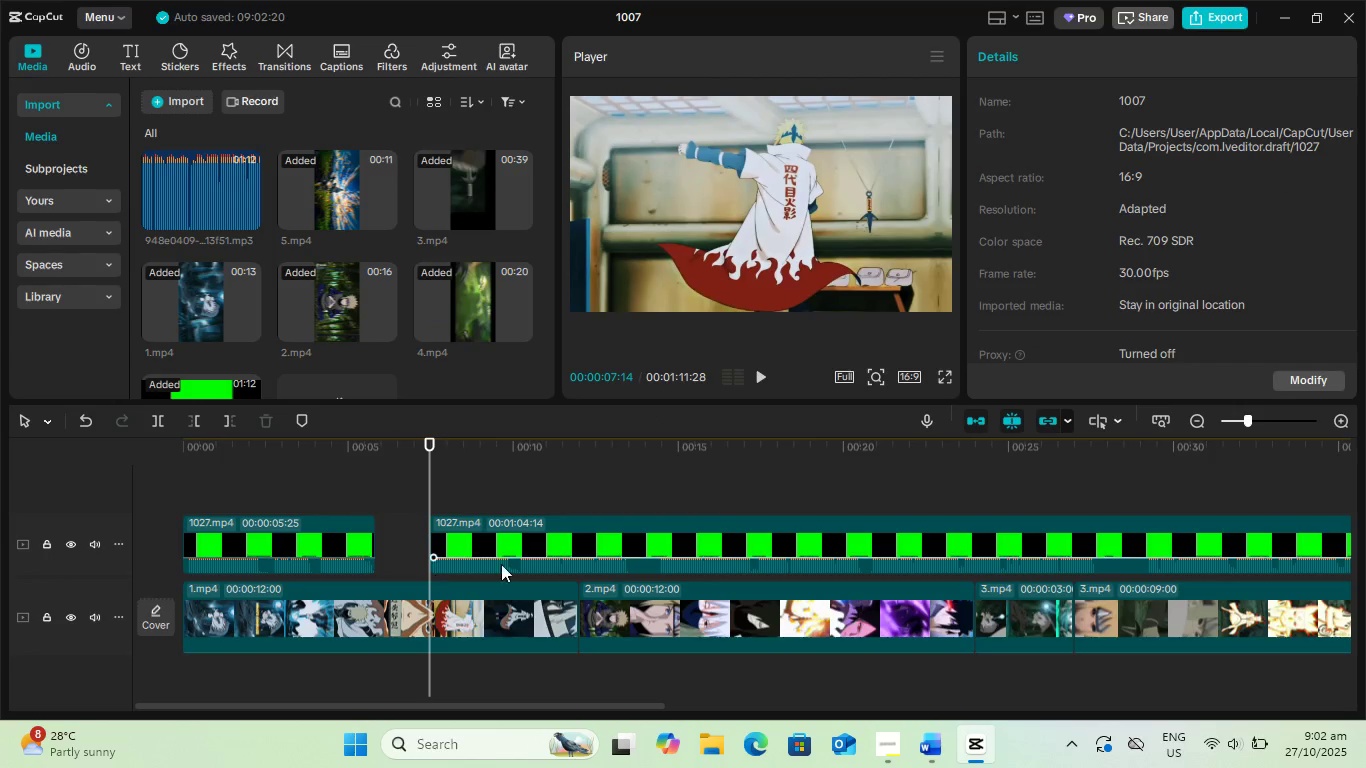 
left_click([511, 544])
 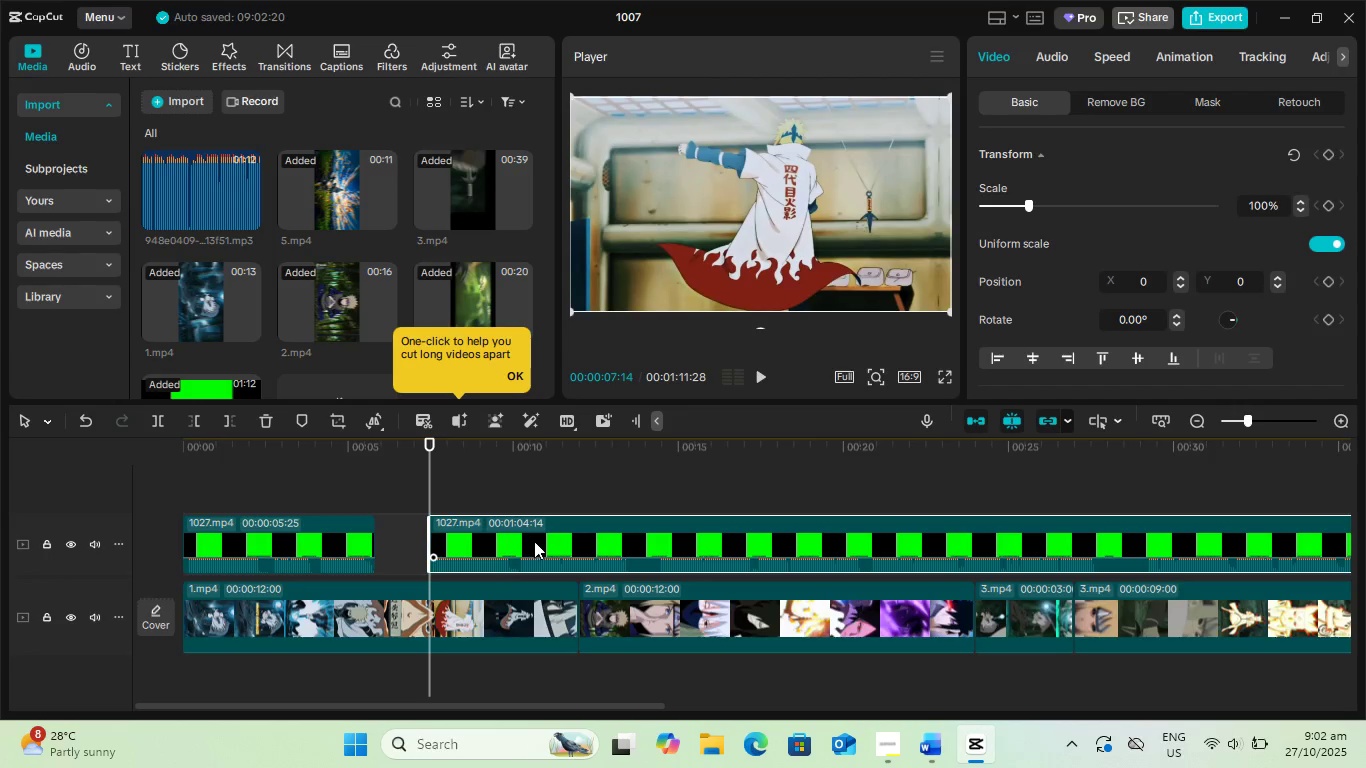 
left_click_drag(start_coordinate=[535, 541], to_coordinate=[480, 543])
 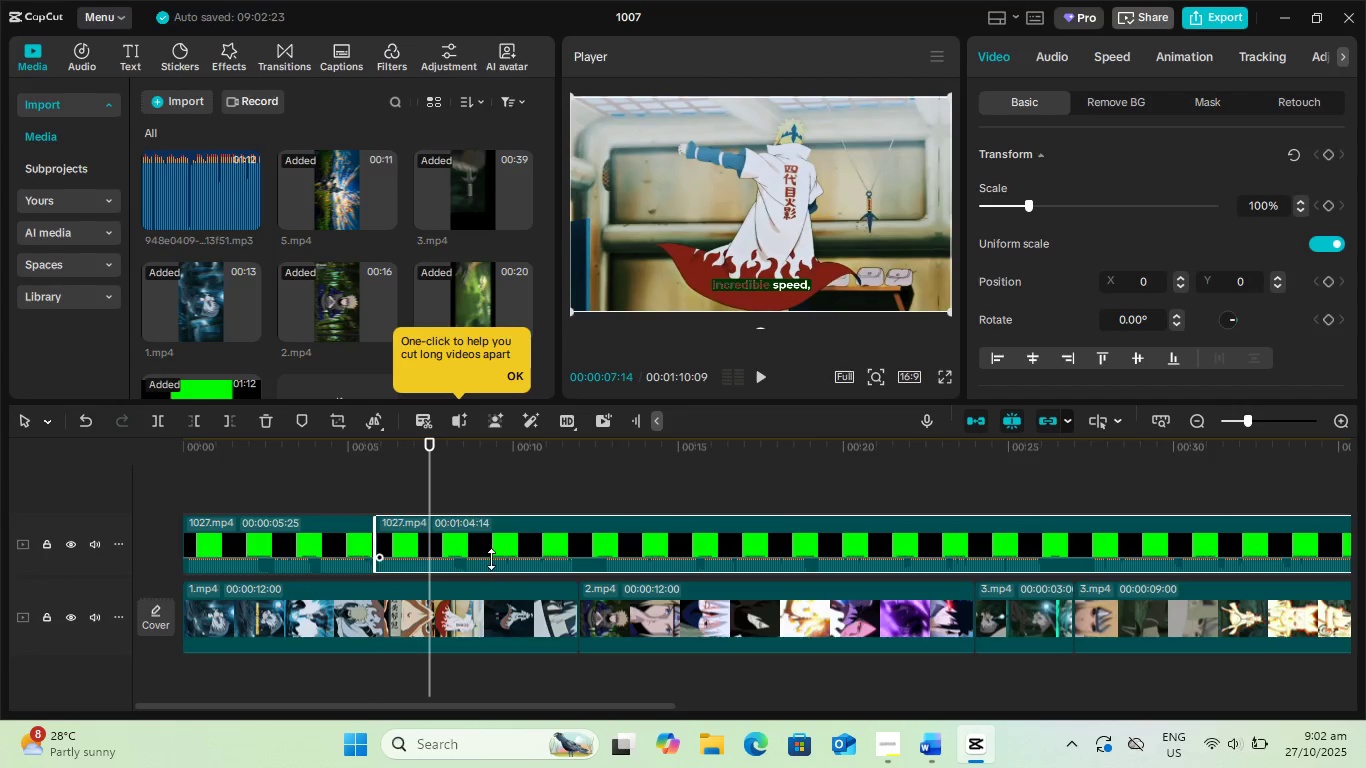 
key(Space)
 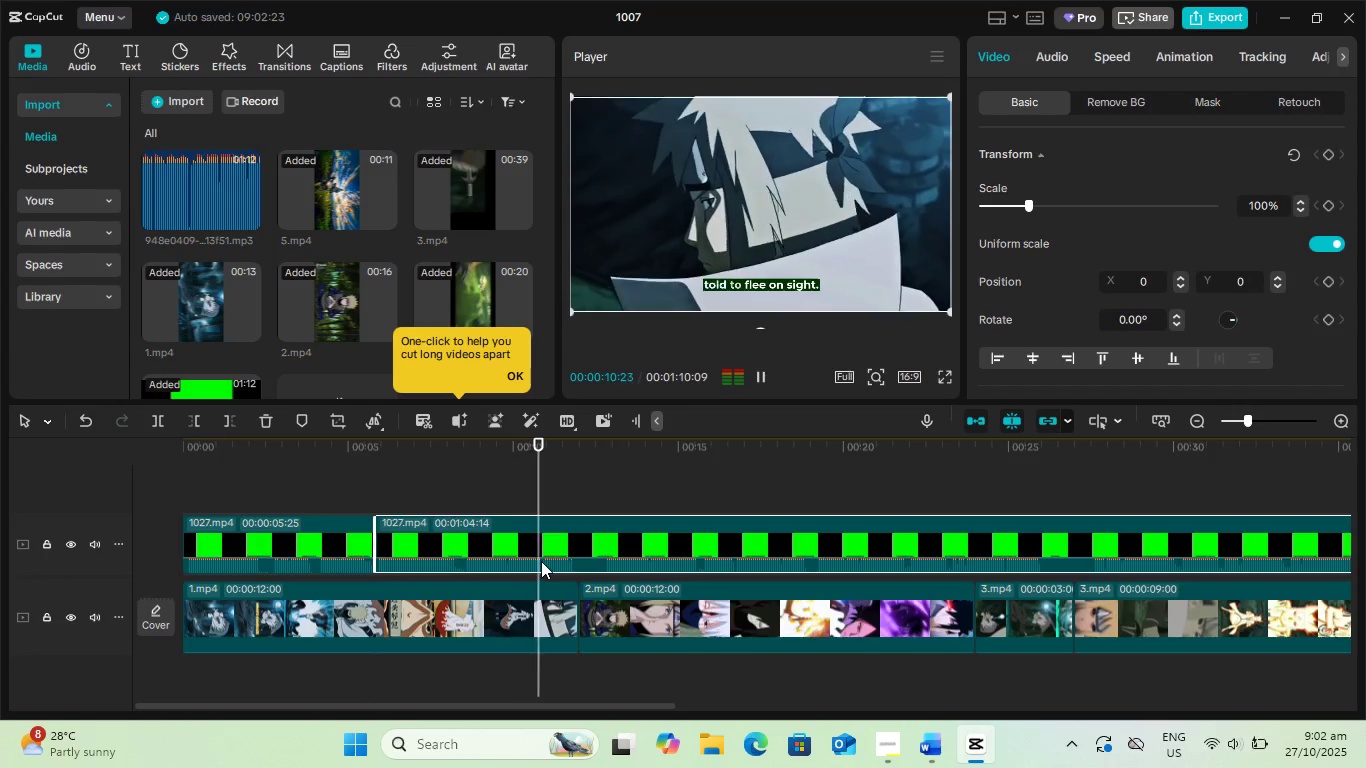 
key(Space)
 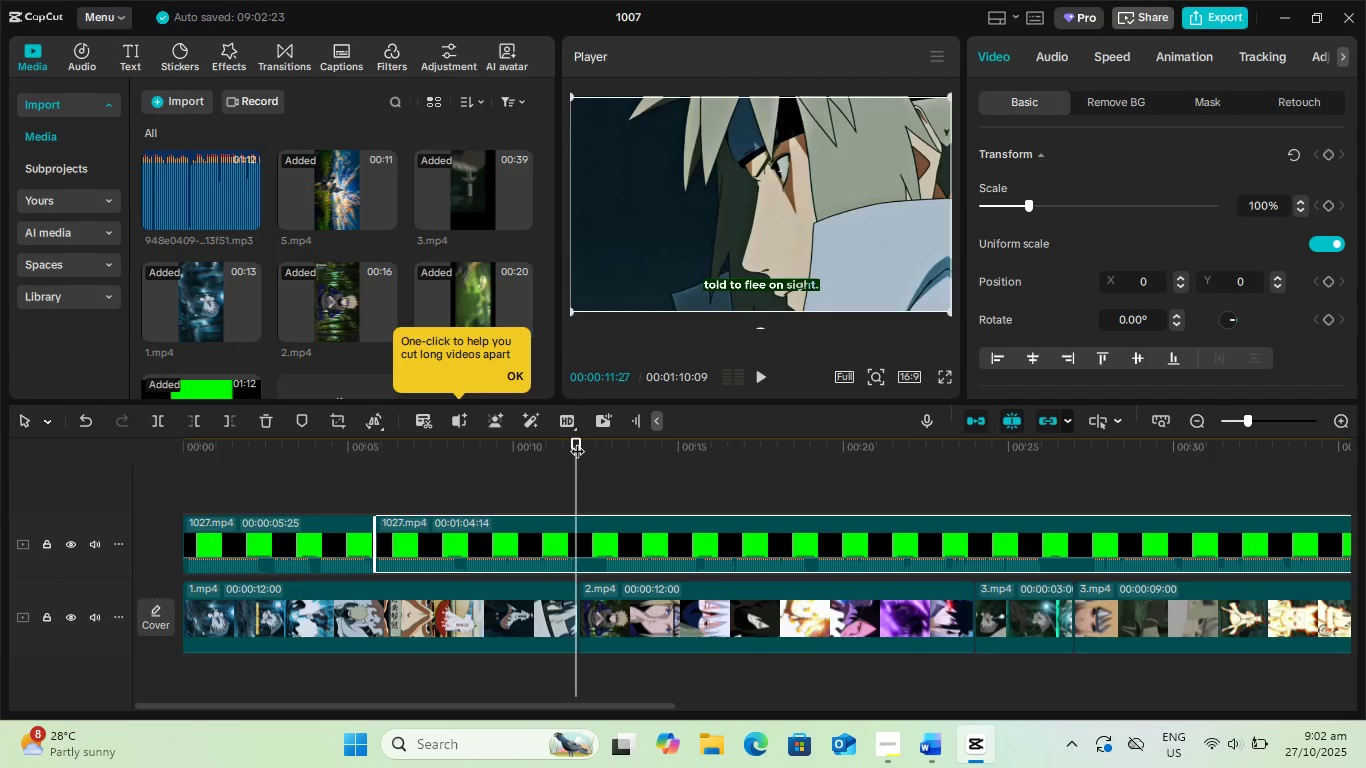 
left_click_drag(start_coordinate=[577, 441], to_coordinate=[573, 447])
 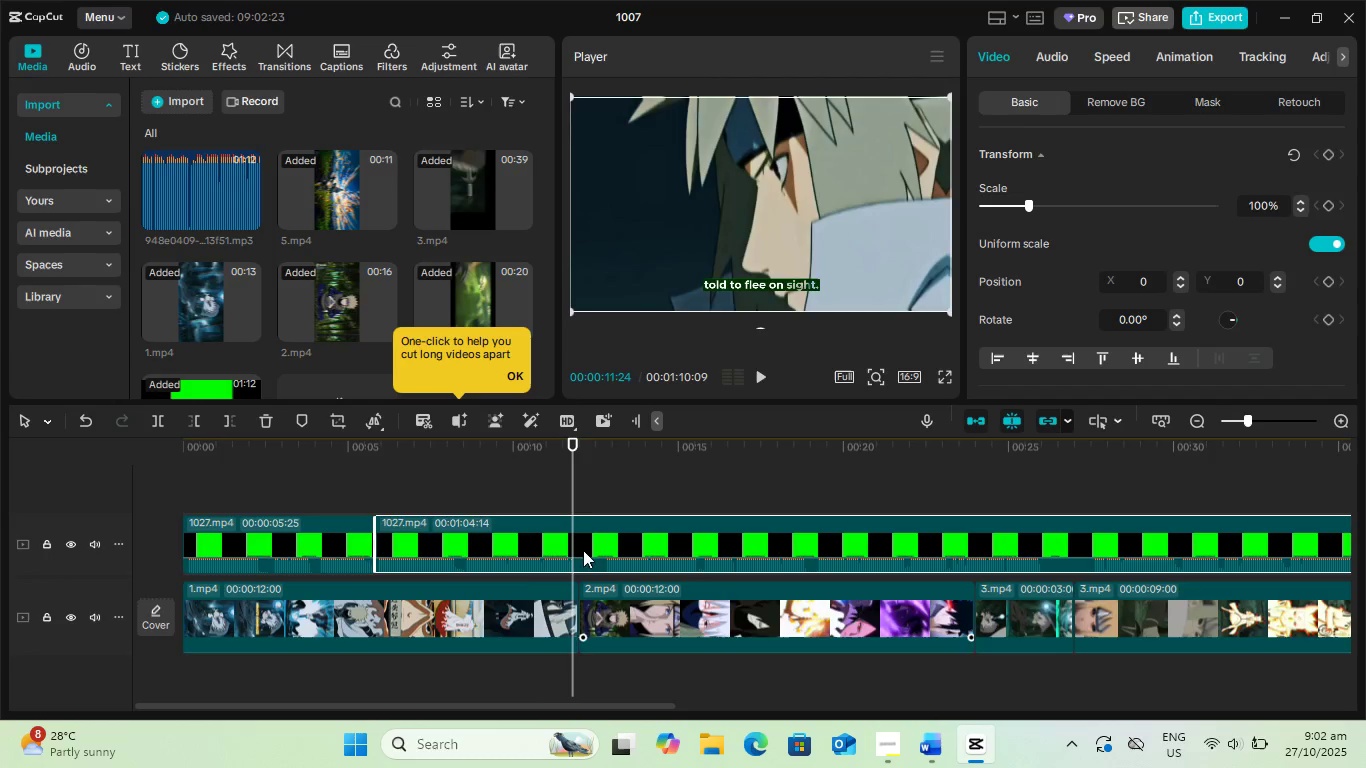 
key(Space)
 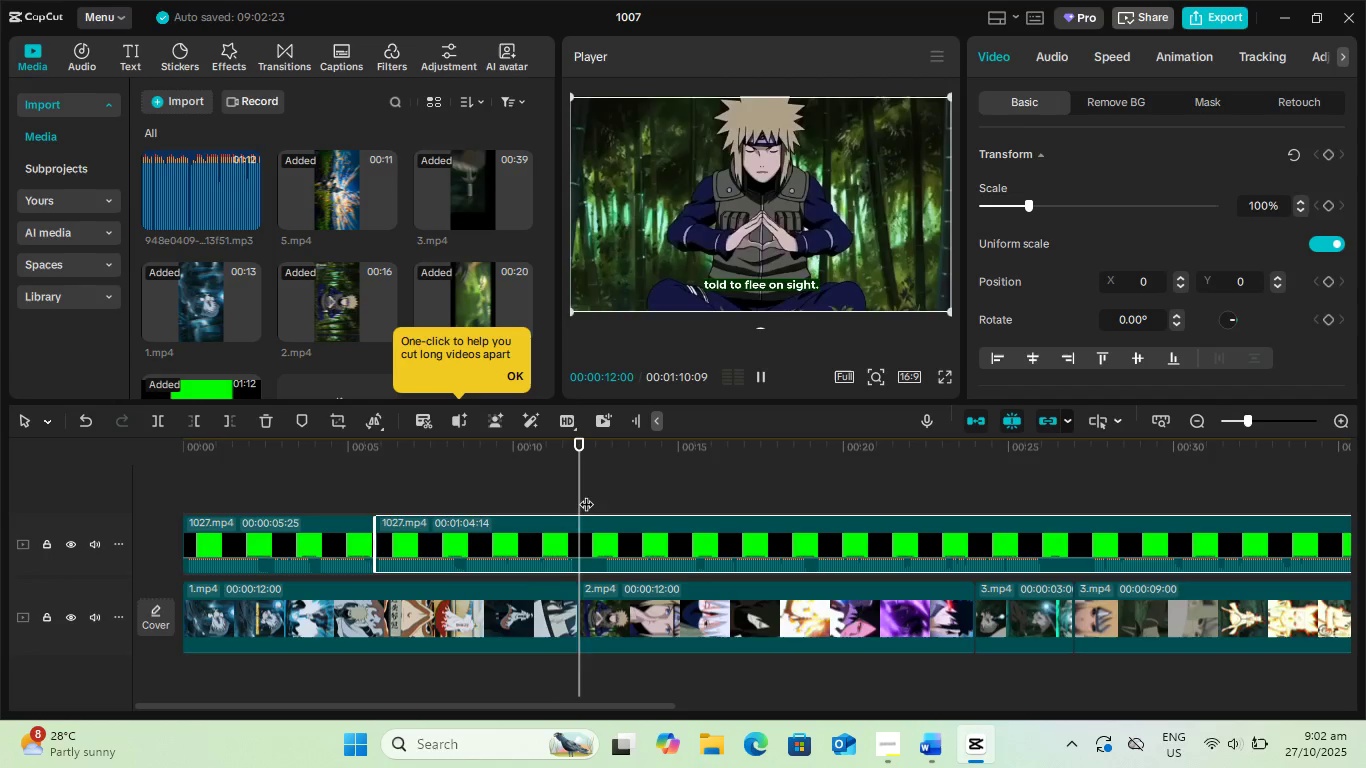 
key(Space)
 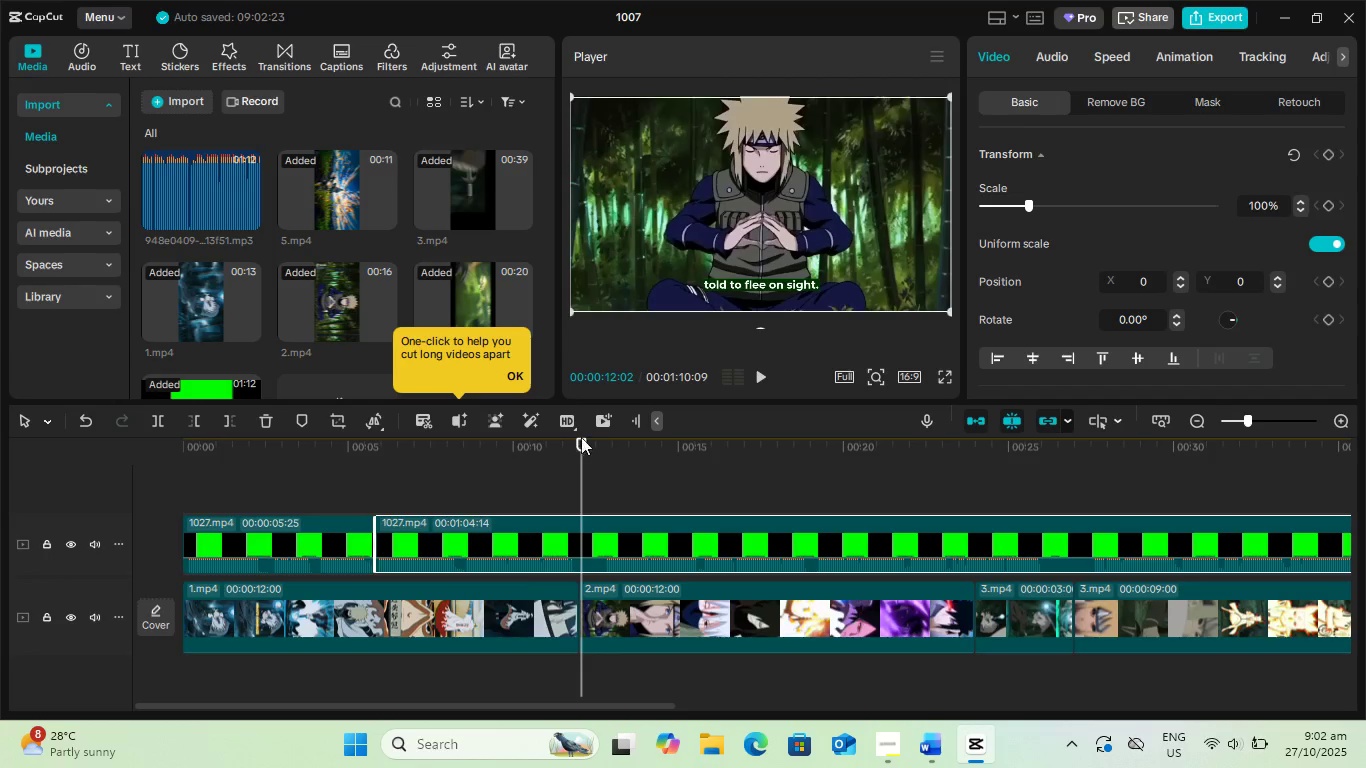 
left_click_drag(start_coordinate=[580, 436], to_coordinate=[589, 444])
 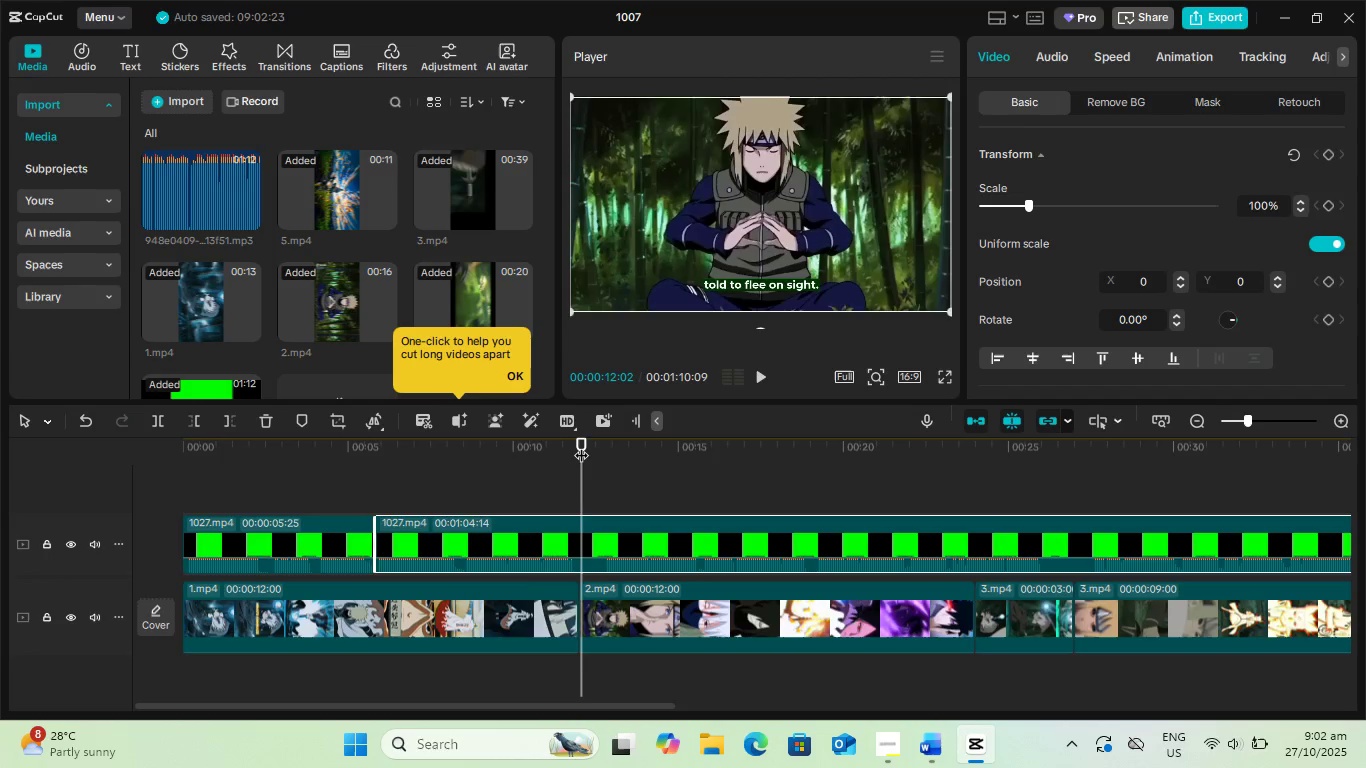 
left_click_drag(start_coordinate=[581, 445], to_coordinate=[604, 465])
 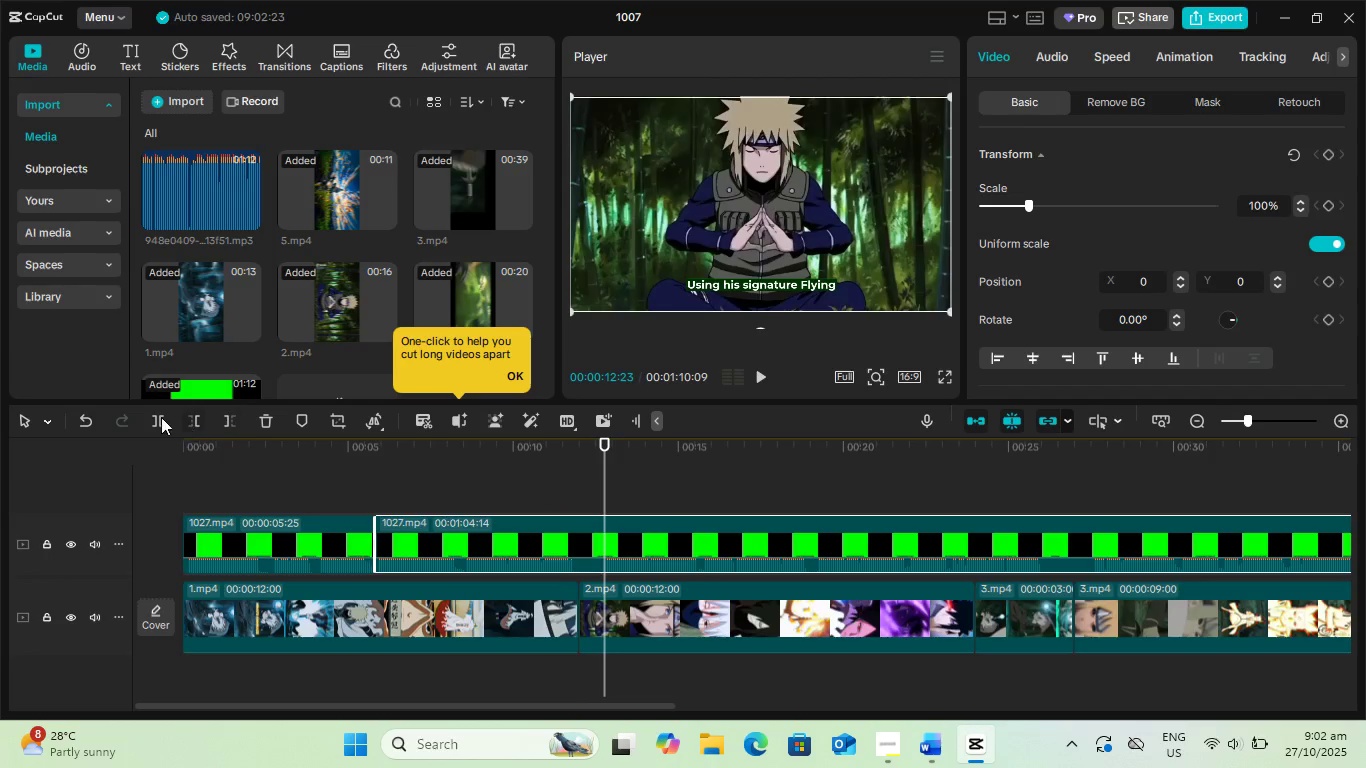 
left_click([159, 417])
 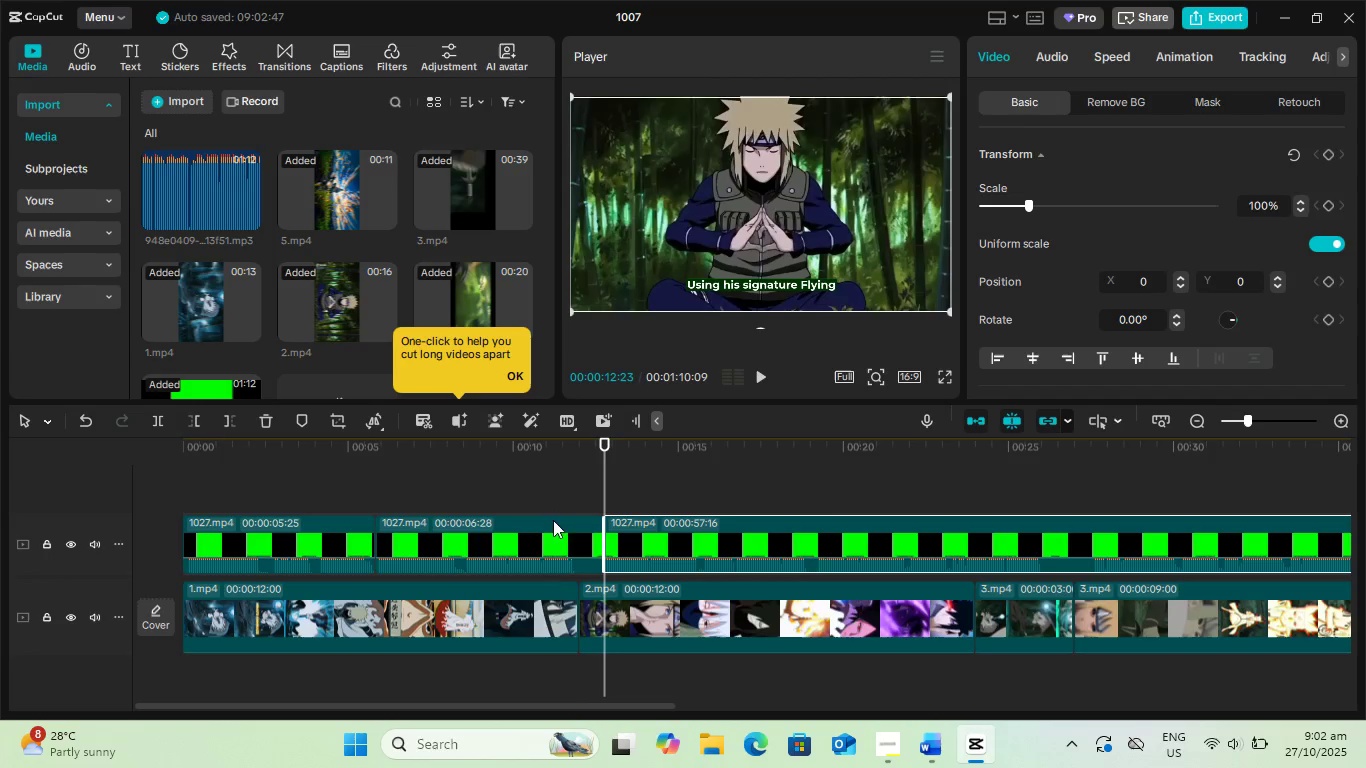 
left_click([544, 526])
 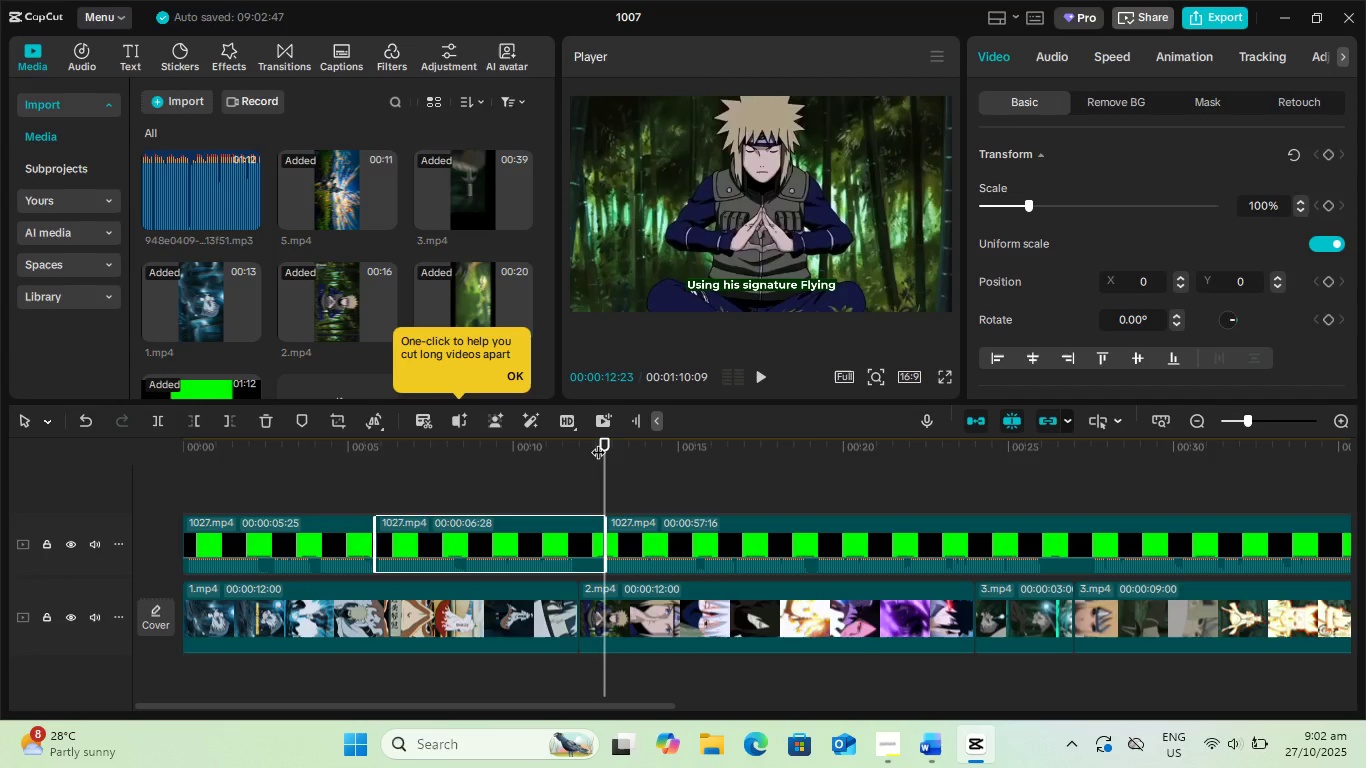 
left_click_drag(start_coordinate=[601, 442], to_coordinate=[577, 448])
 